 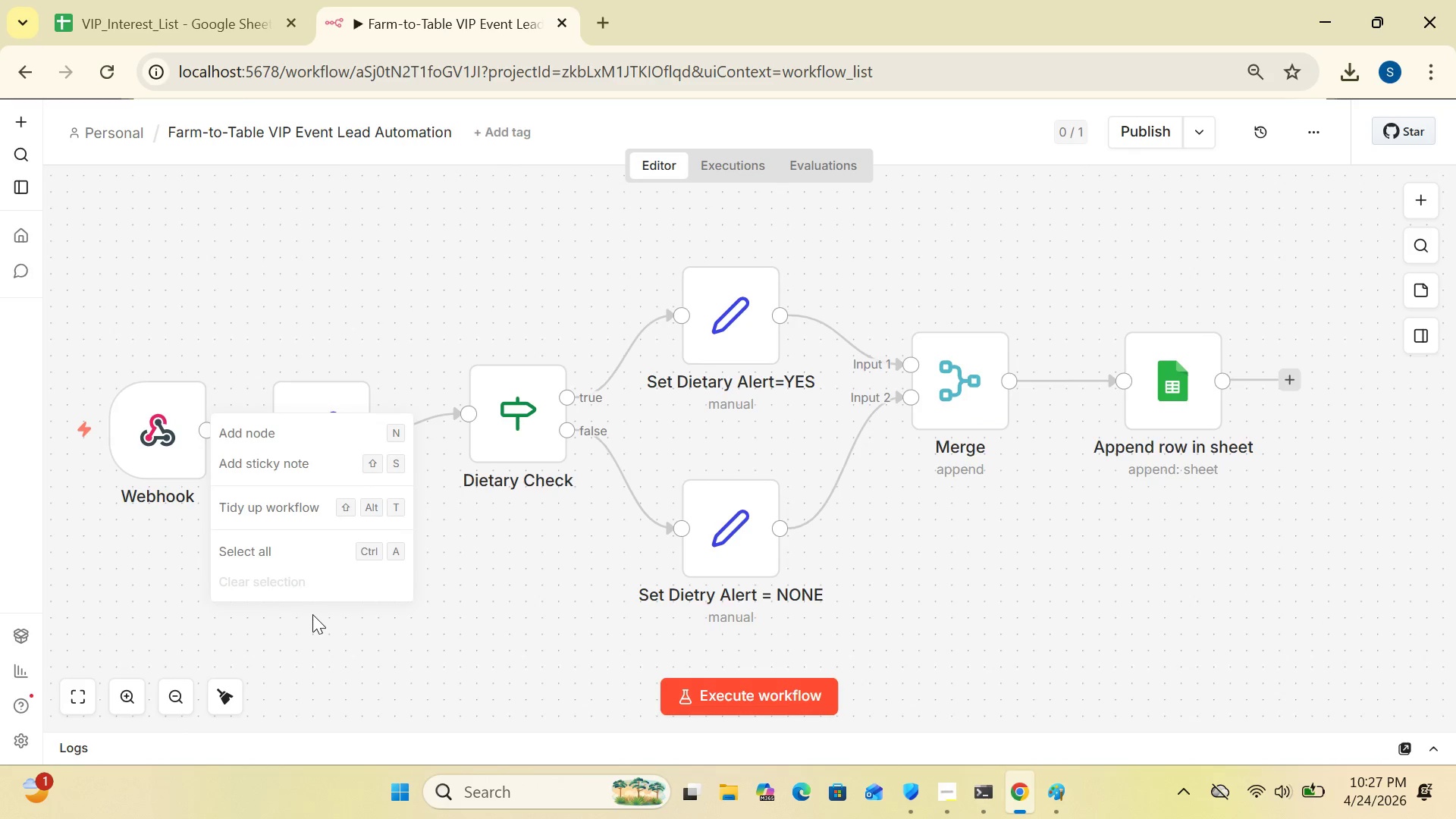 
left_click([271, 514])
 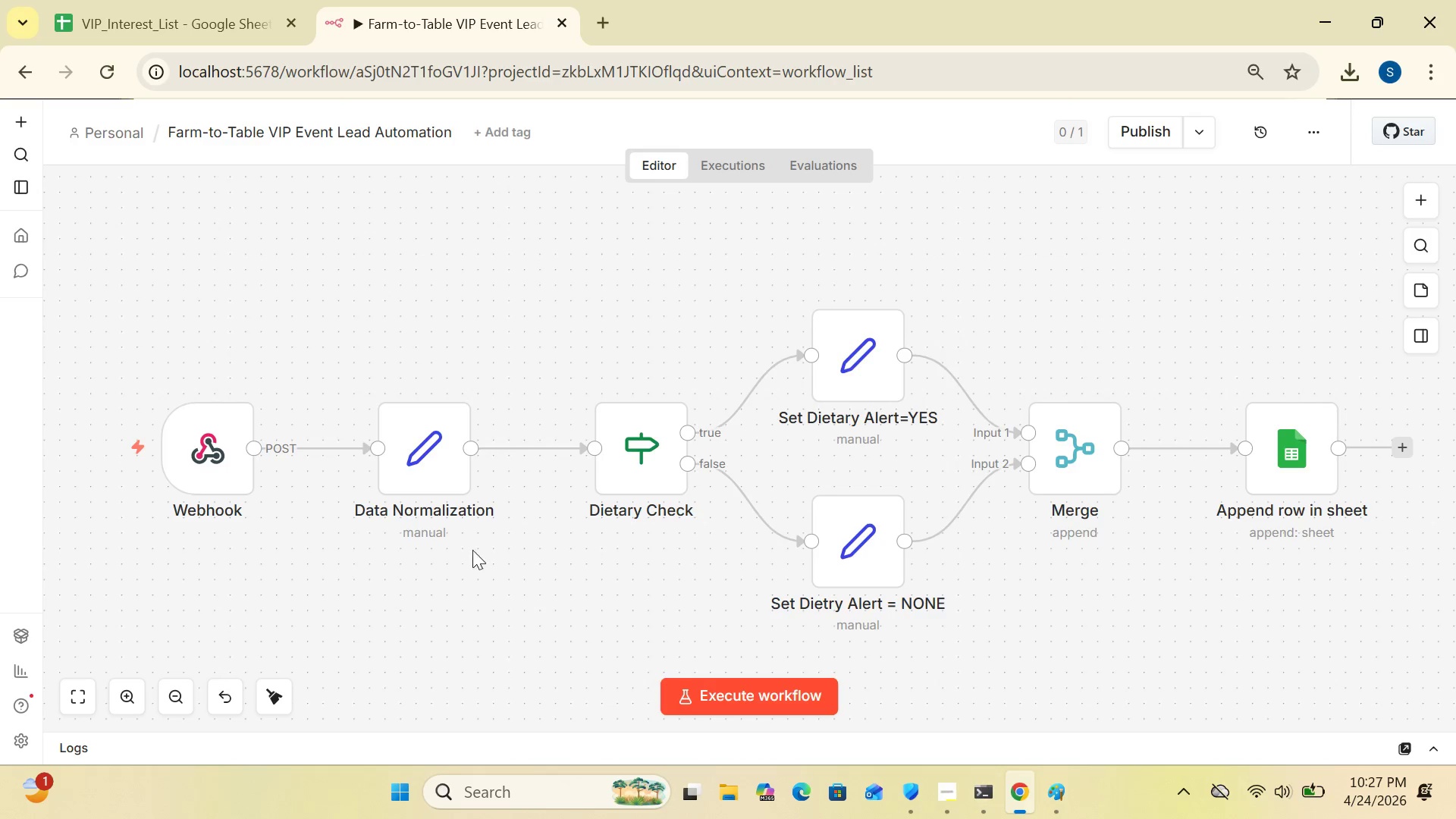 
wait(18.16)
 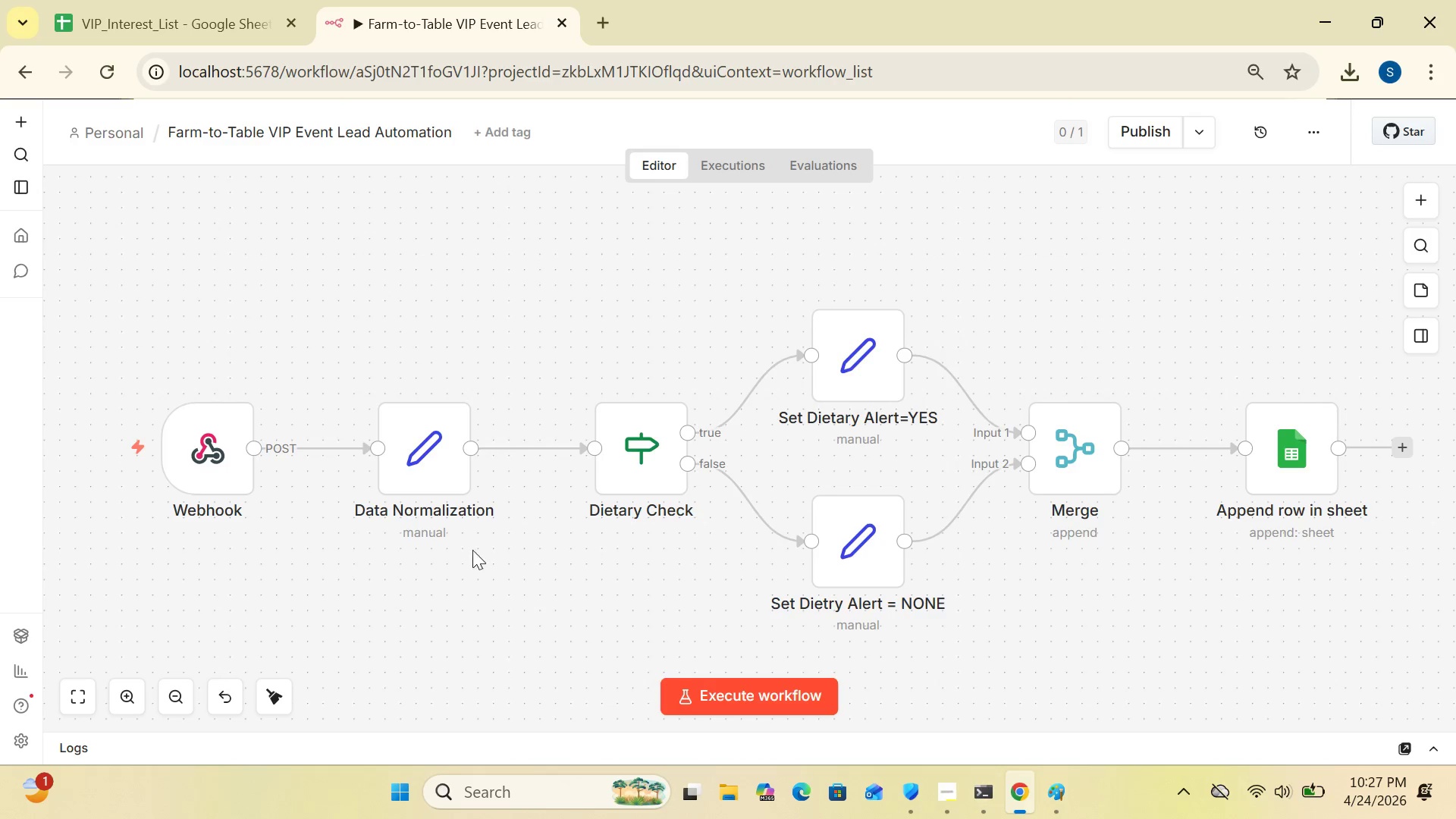 
left_click([1404, 438])
 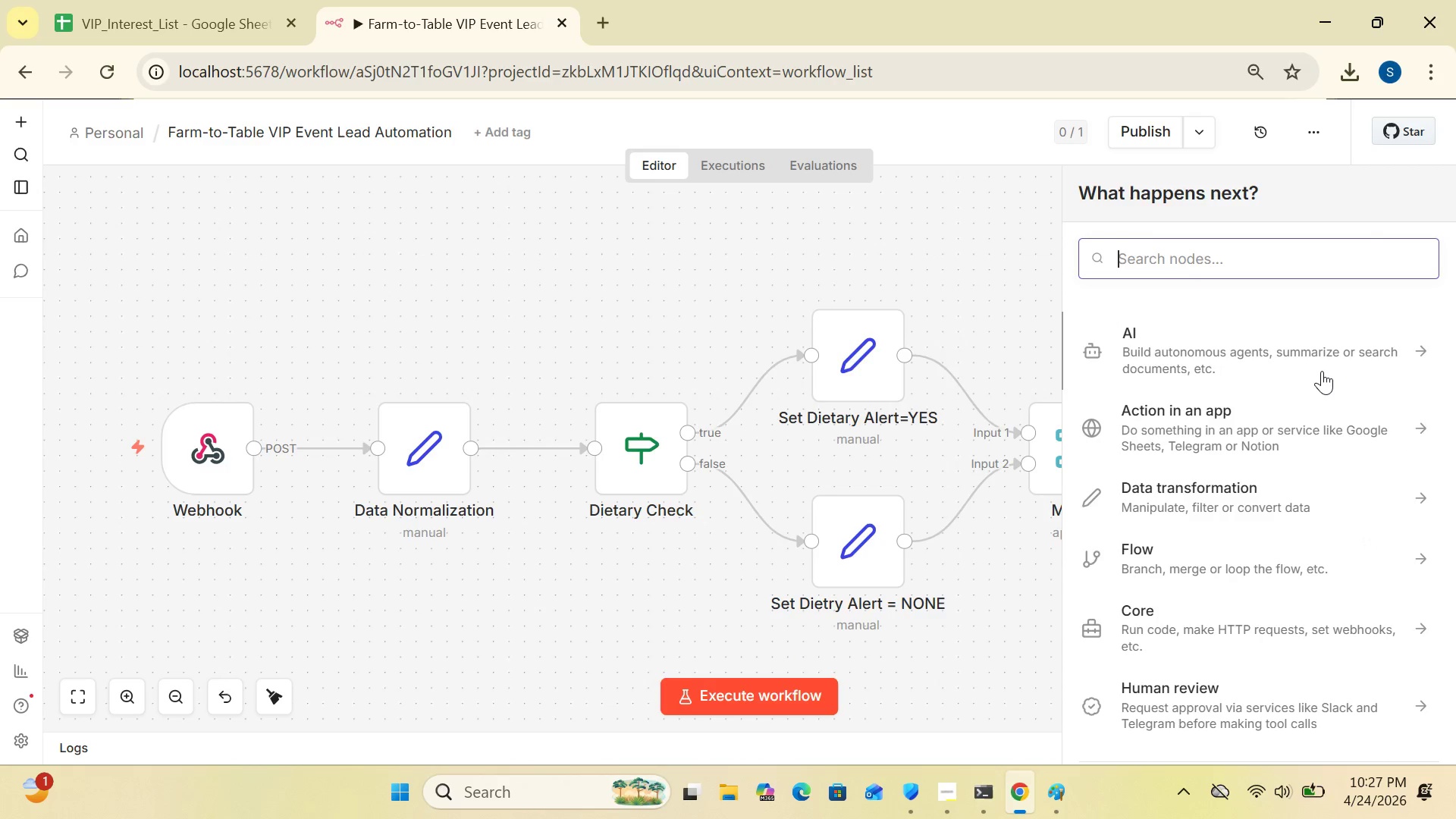 
type(gmail)
 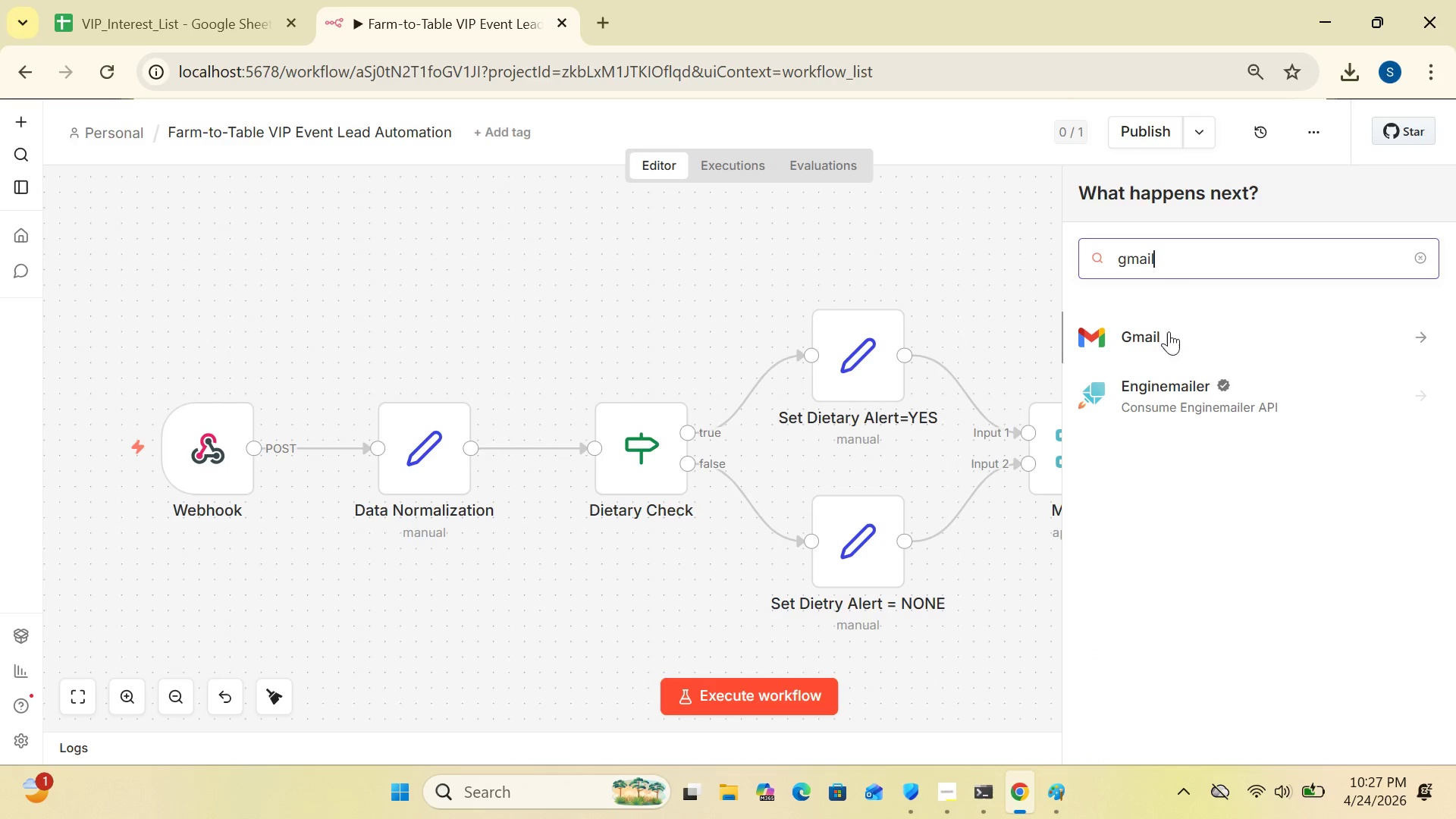 
left_click([1144, 334])
 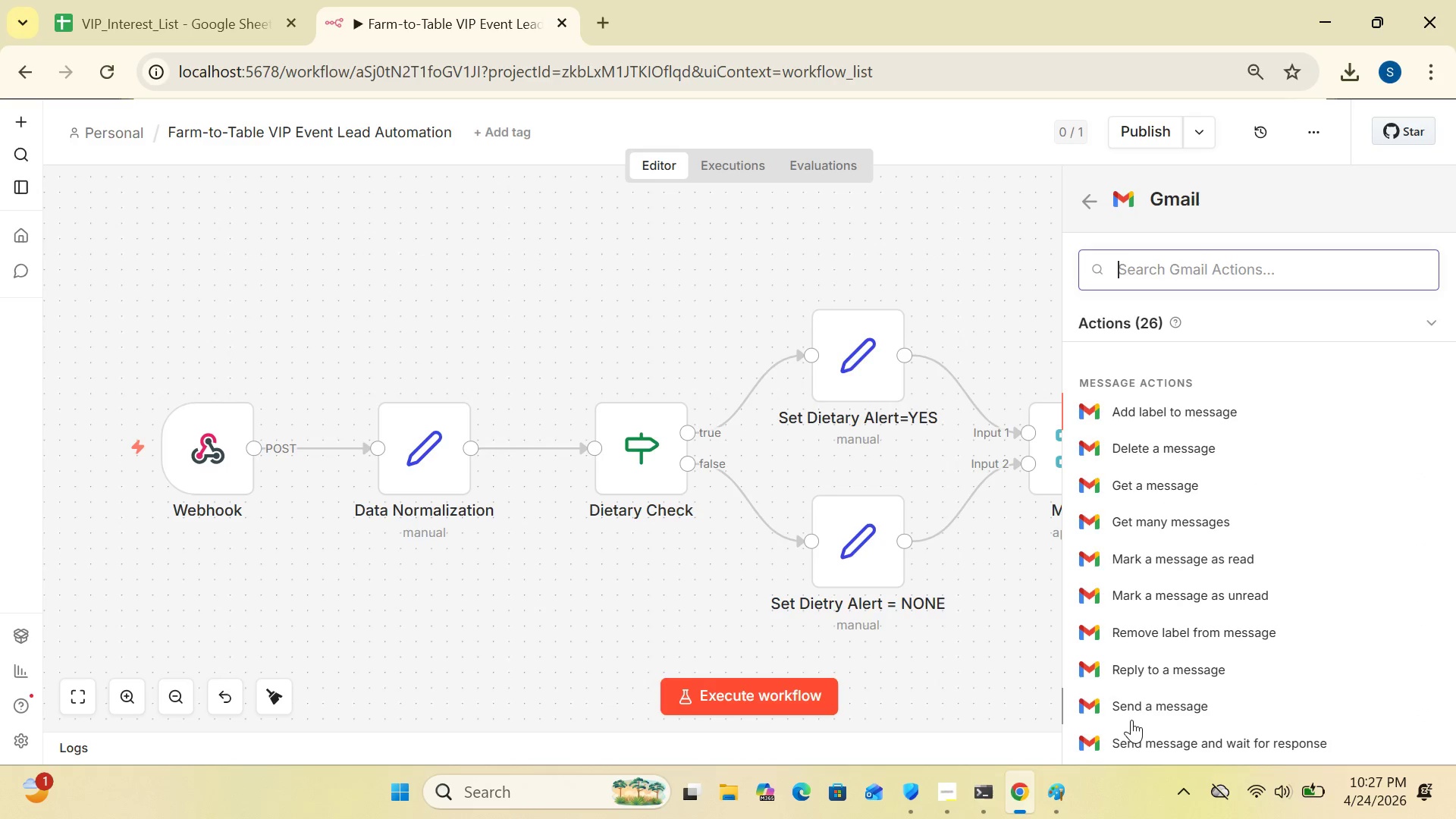 
left_click([1129, 705])
 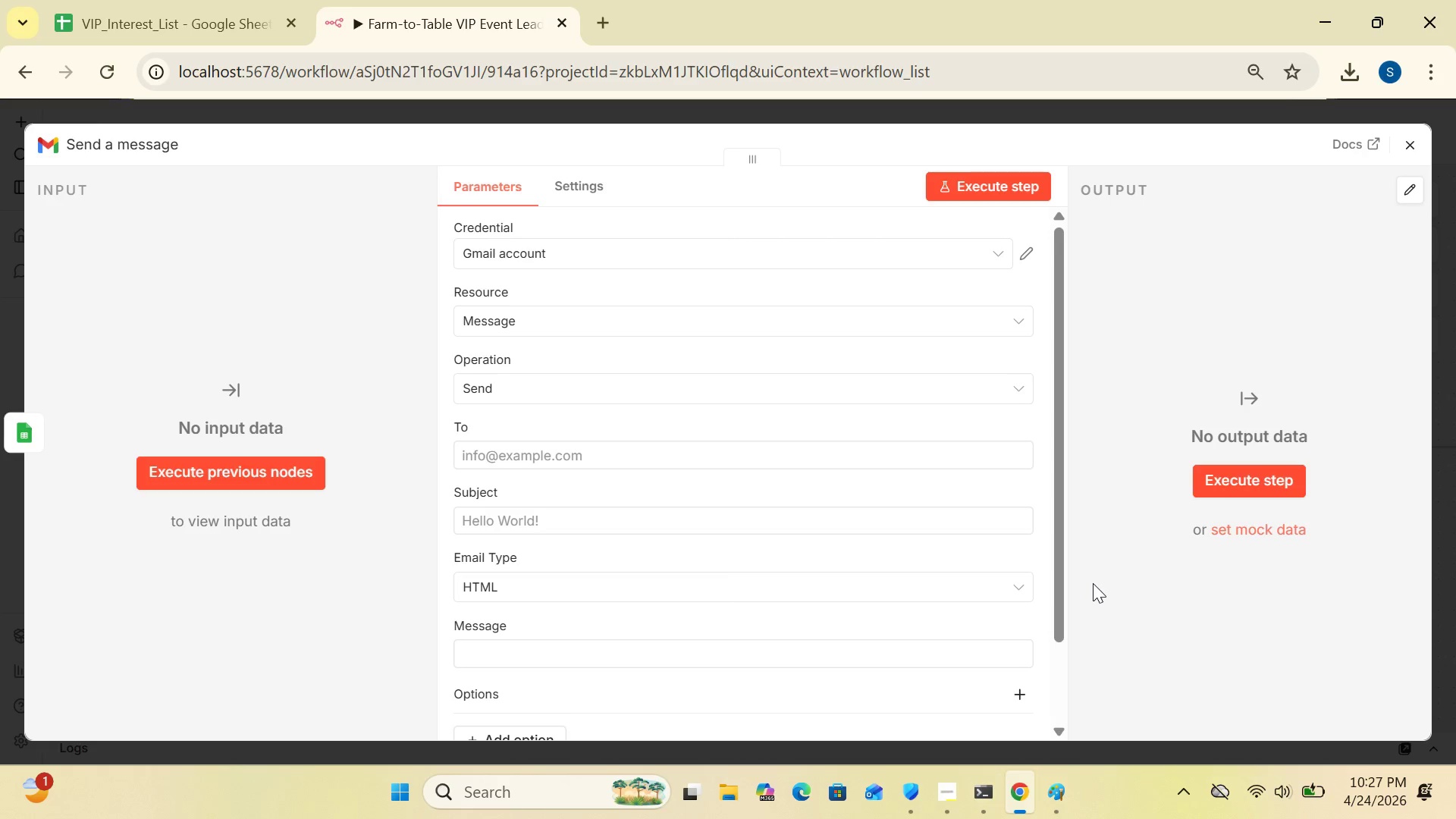 
wait(7.25)
 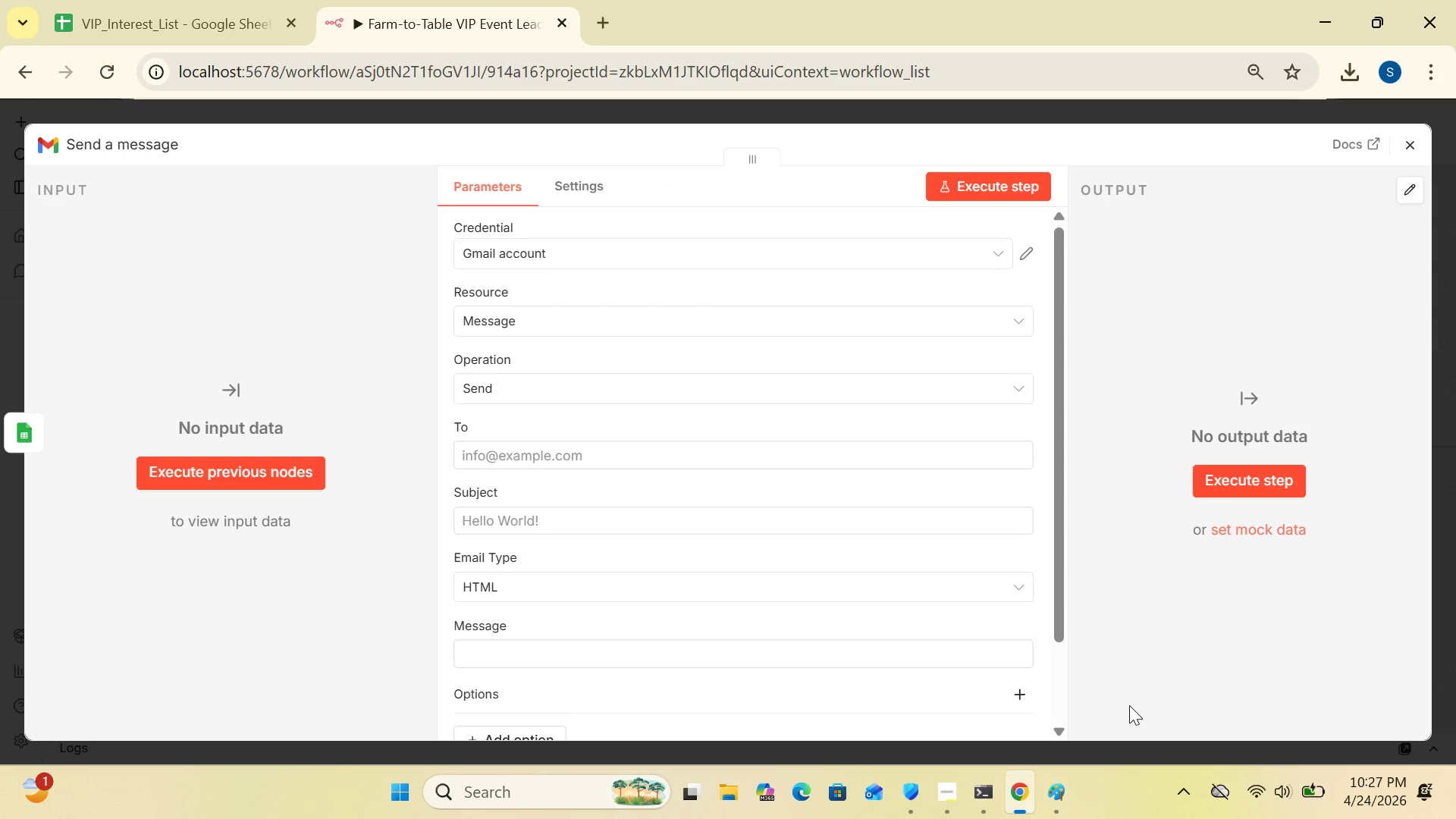 
left_click([1030, 251])
 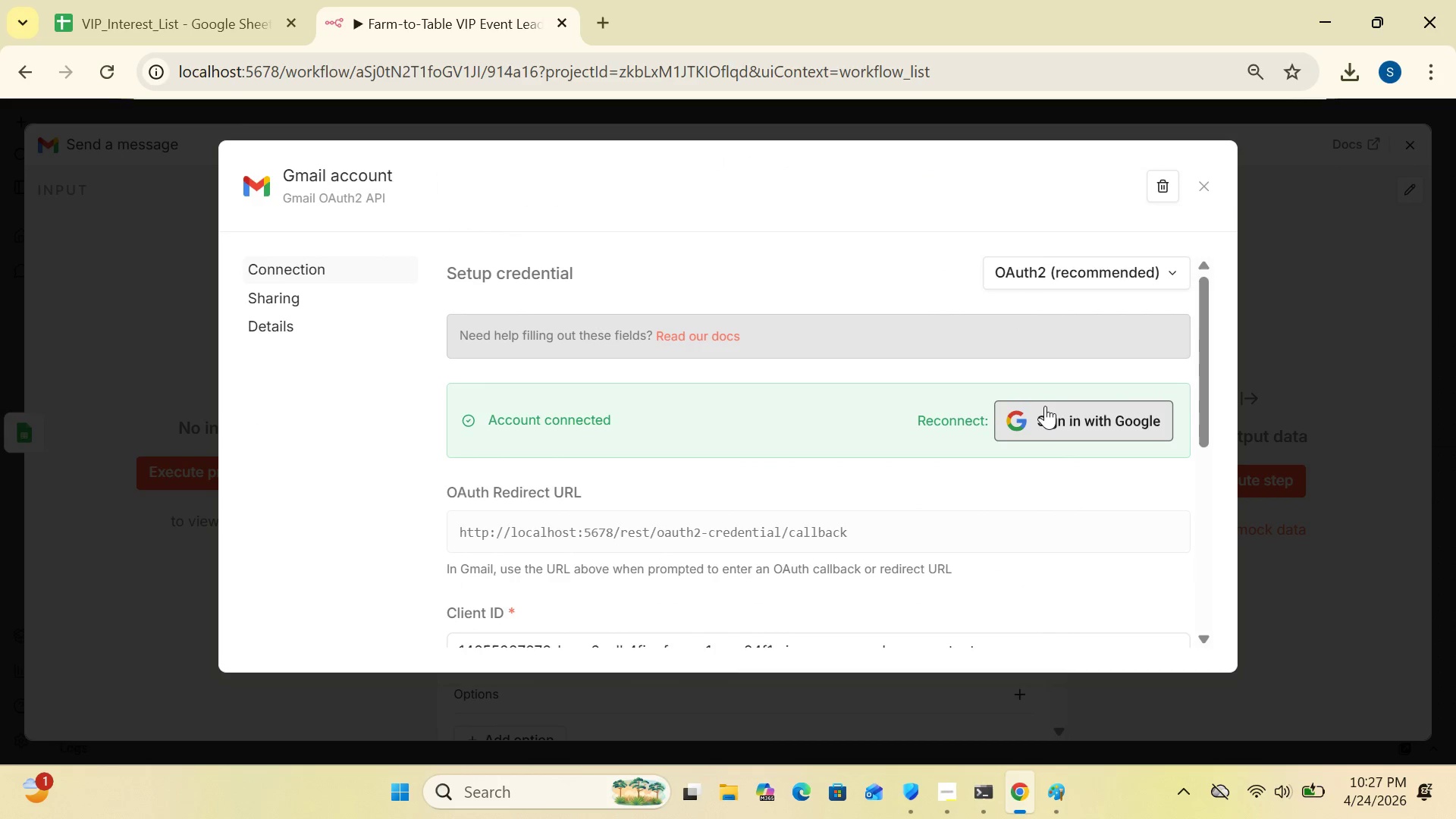 
left_click([1045, 411])
 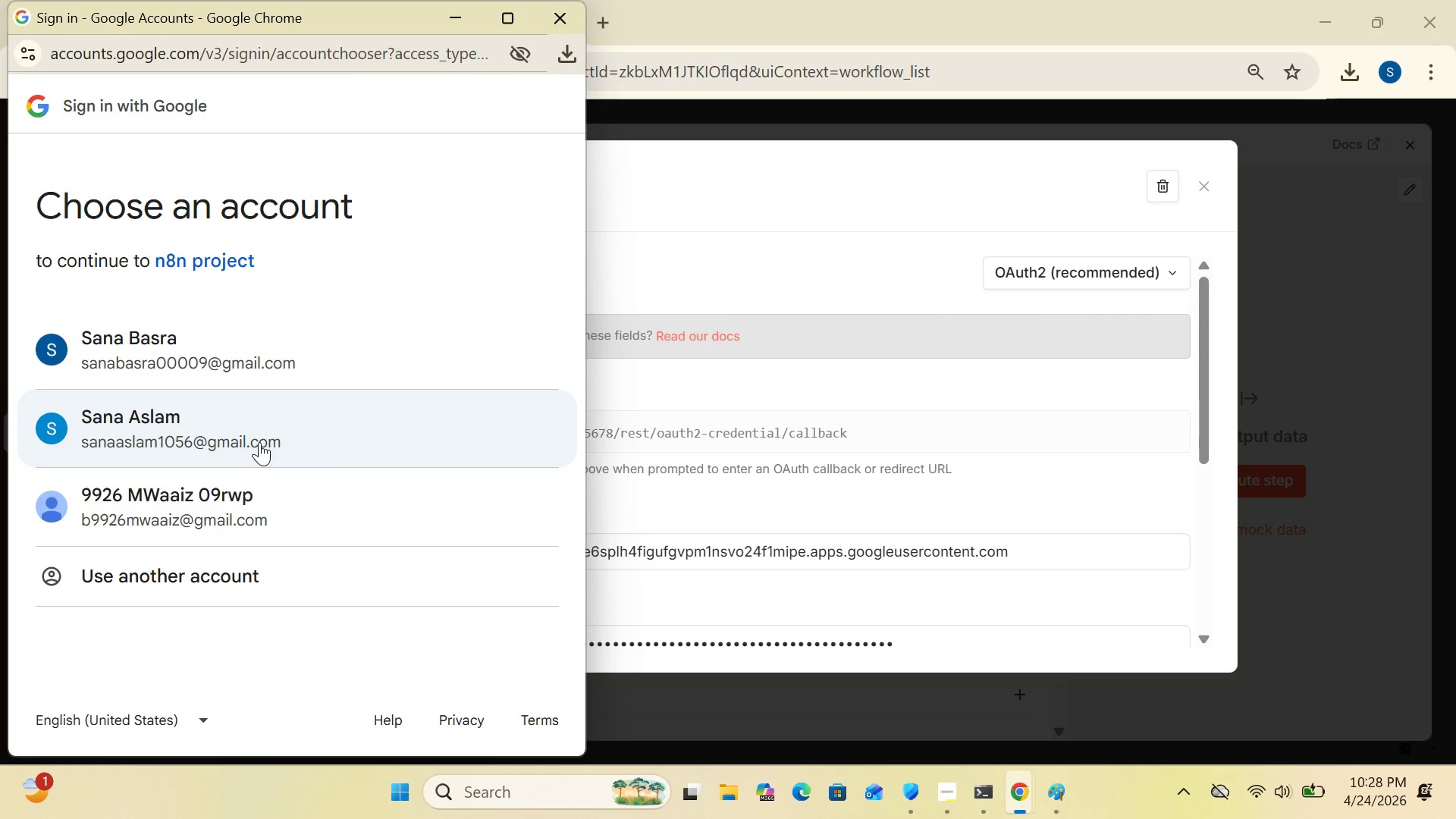 
double_click([231, 372])
 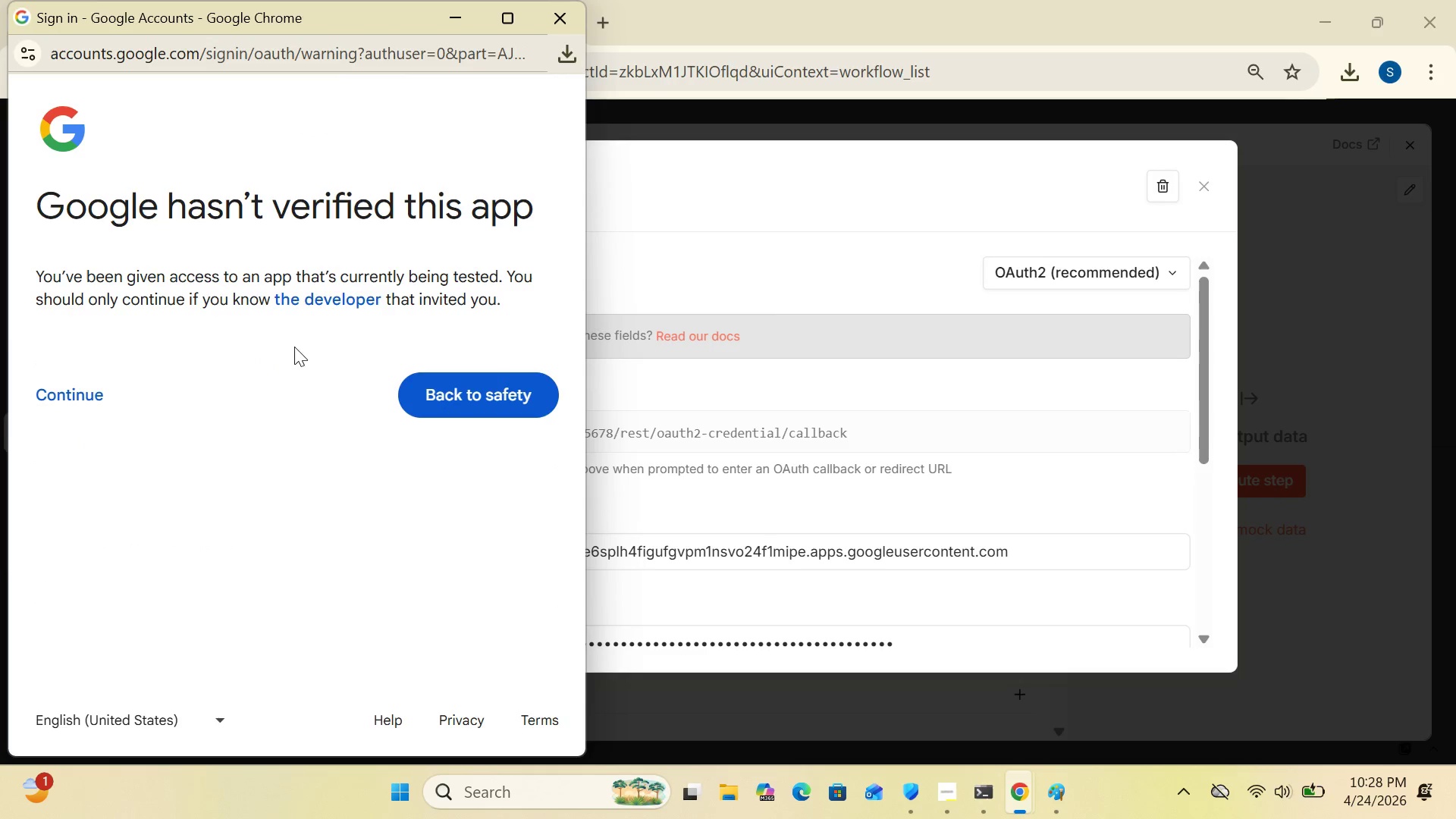 
wait(5.19)
 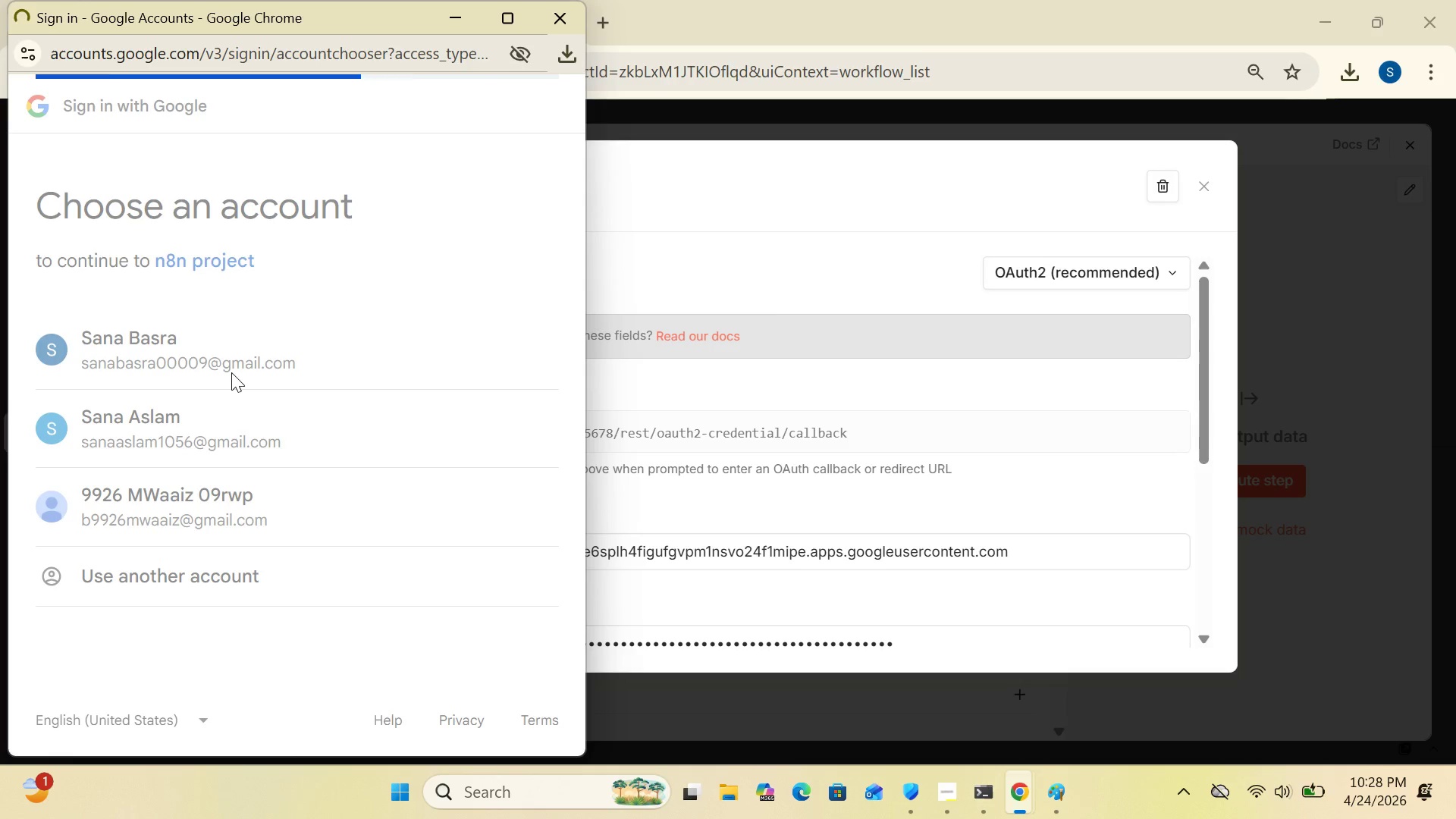 
left_click([68, 394])
 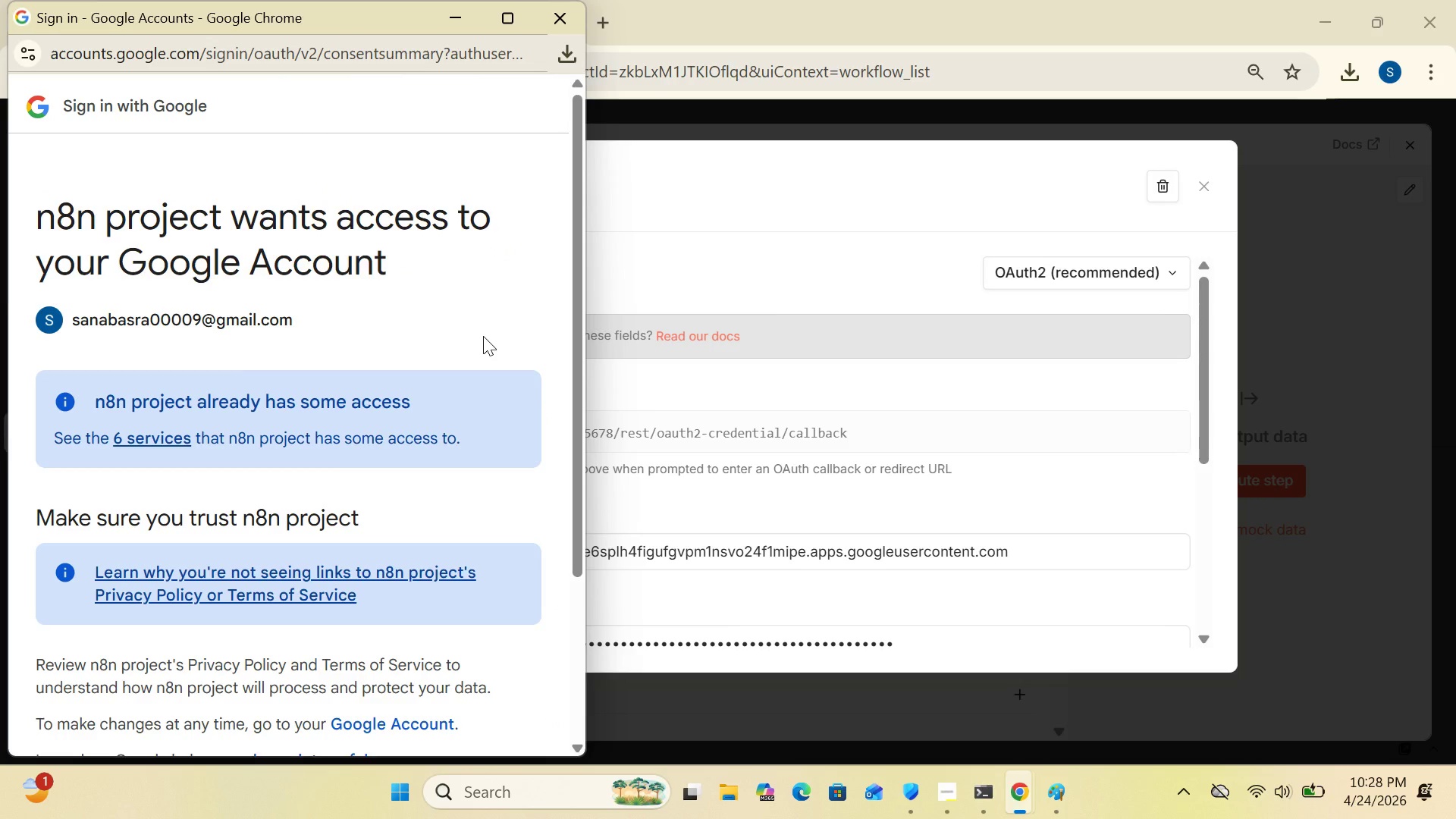 
left_click_drag(start_coordinate=[576, 335], to_coordinate=[567, 576])
 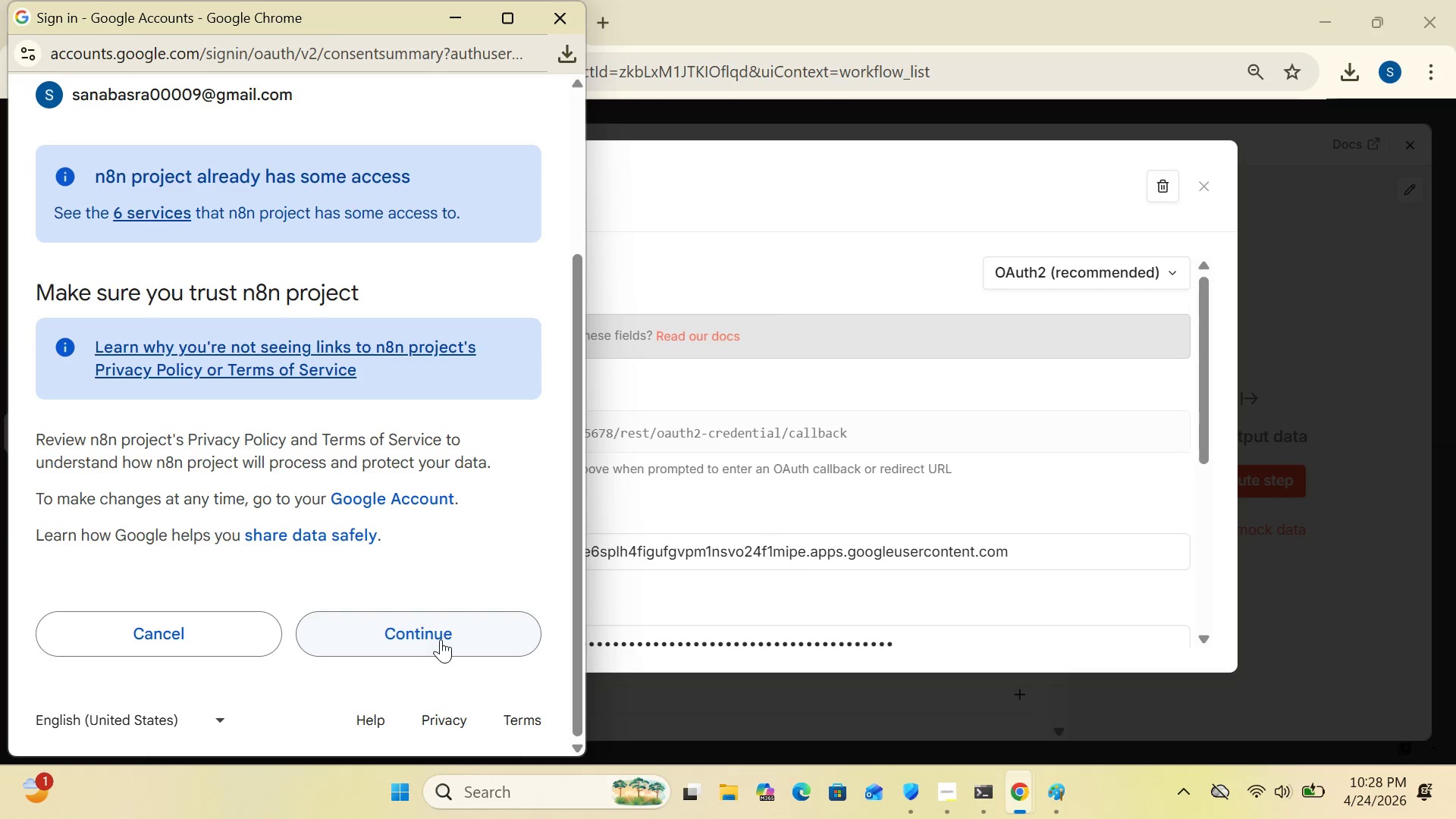 
left_click([441, 639])
 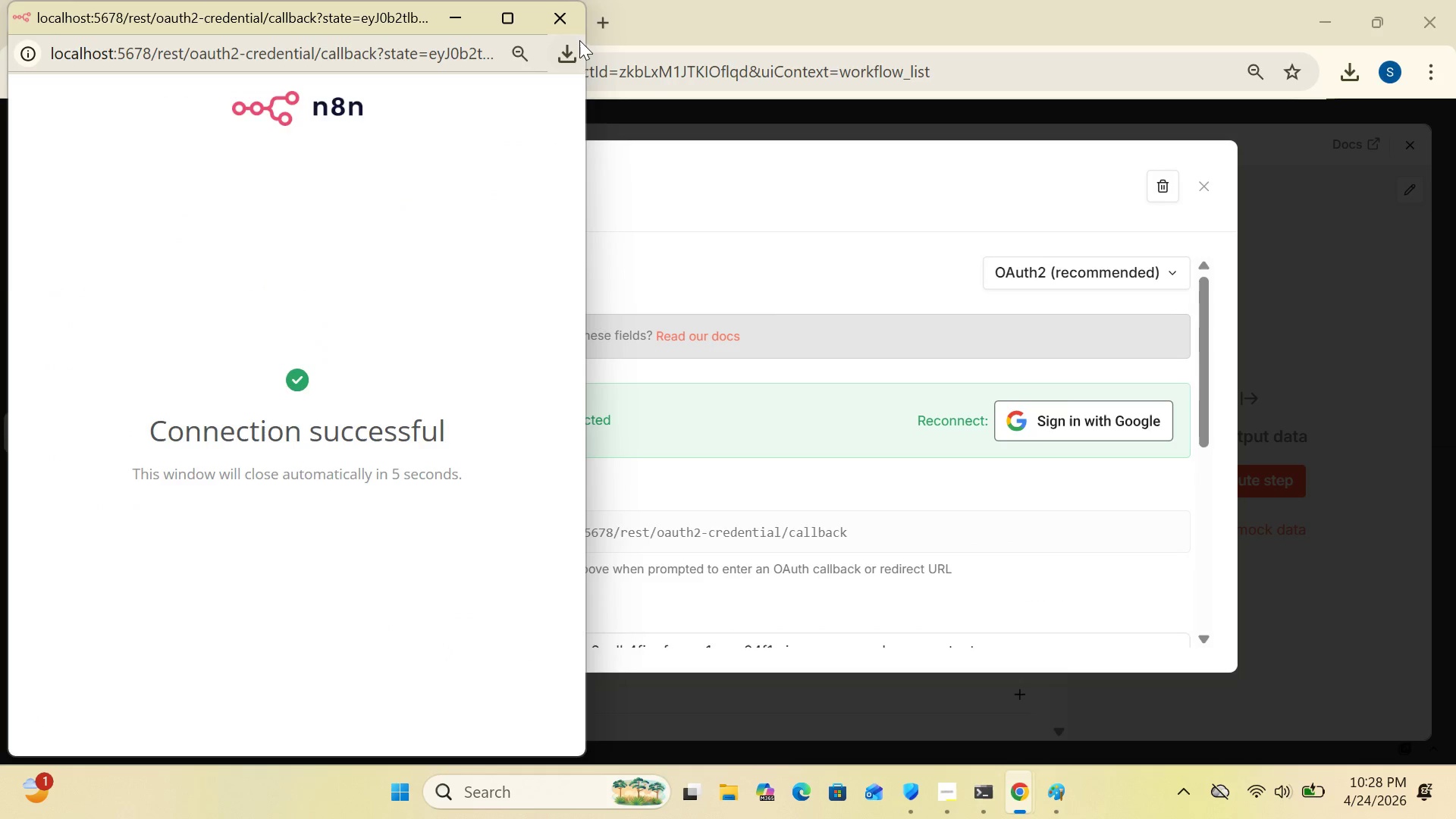 
left_click([564, 17])
 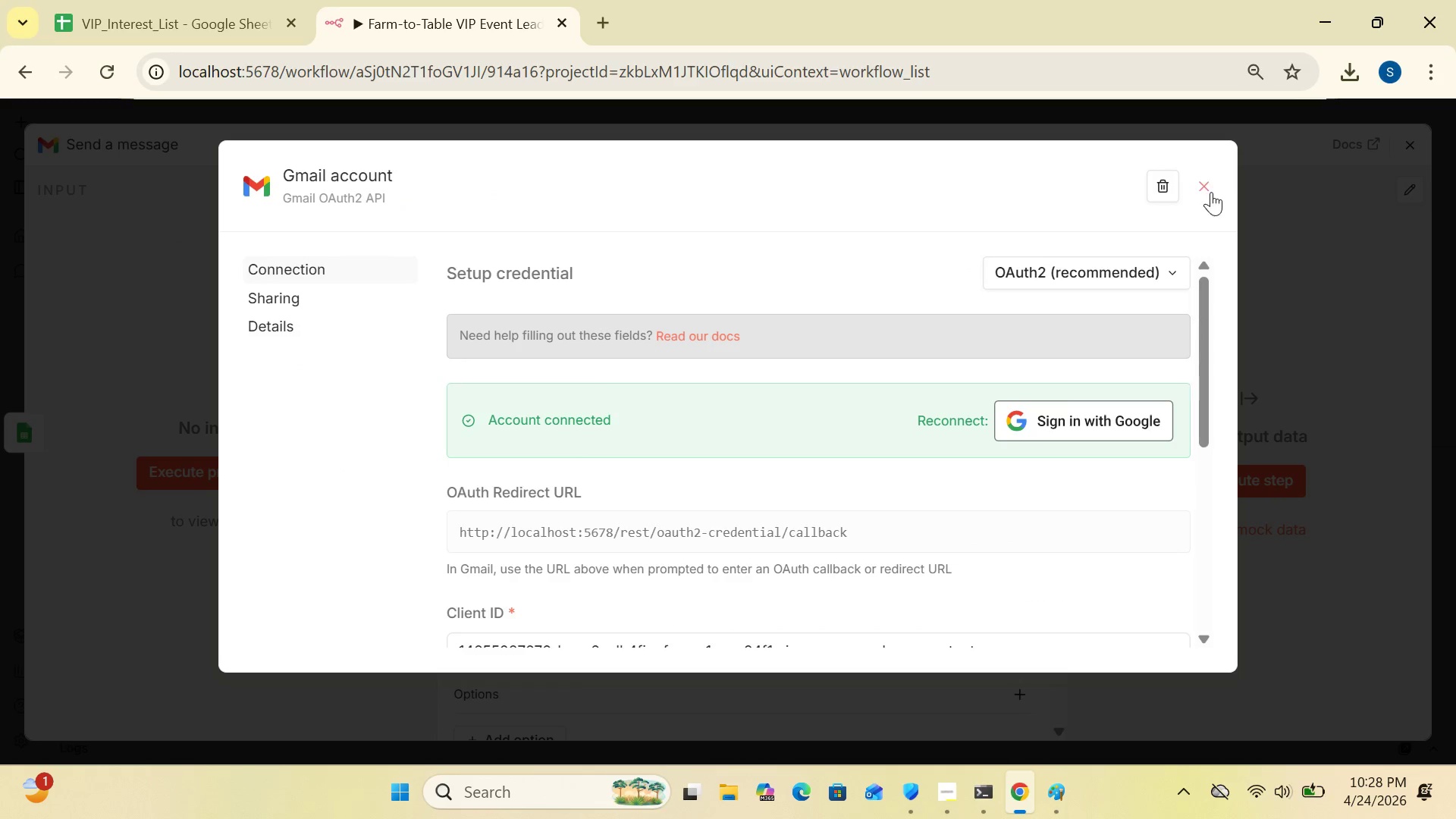 
left_click([1207, 186])
 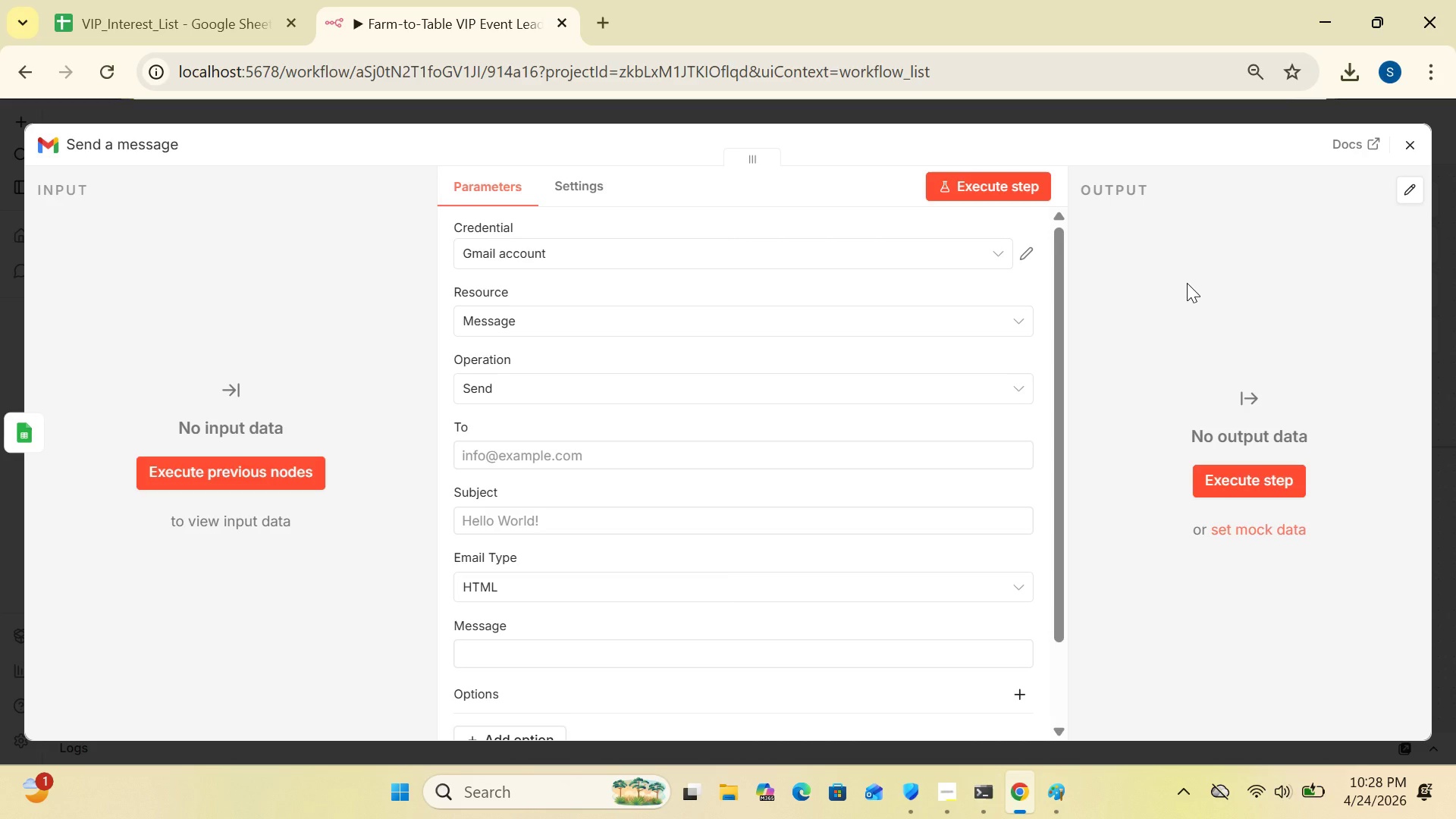 
wait(12.66)
 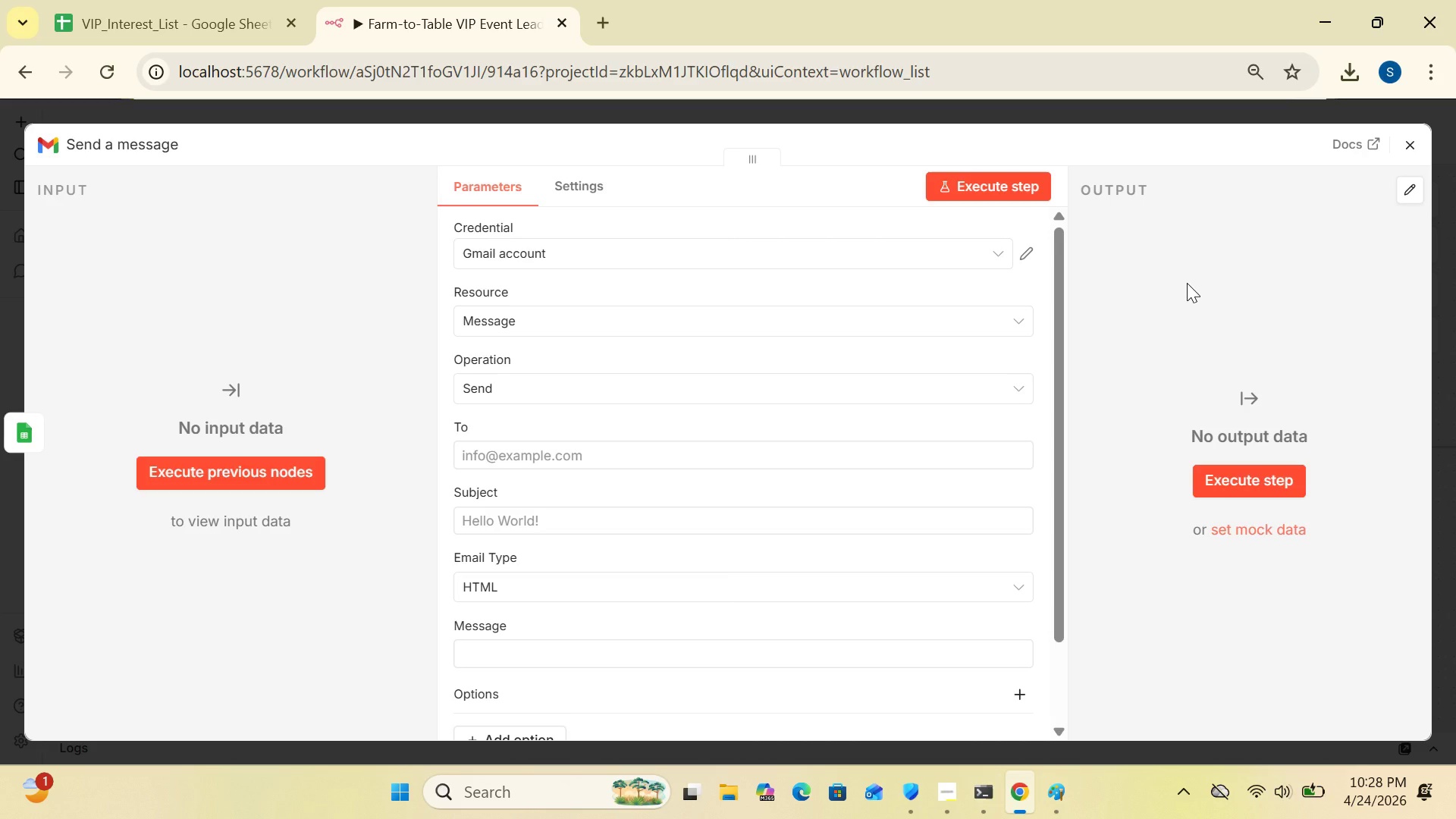 
left_click([776, 460])
 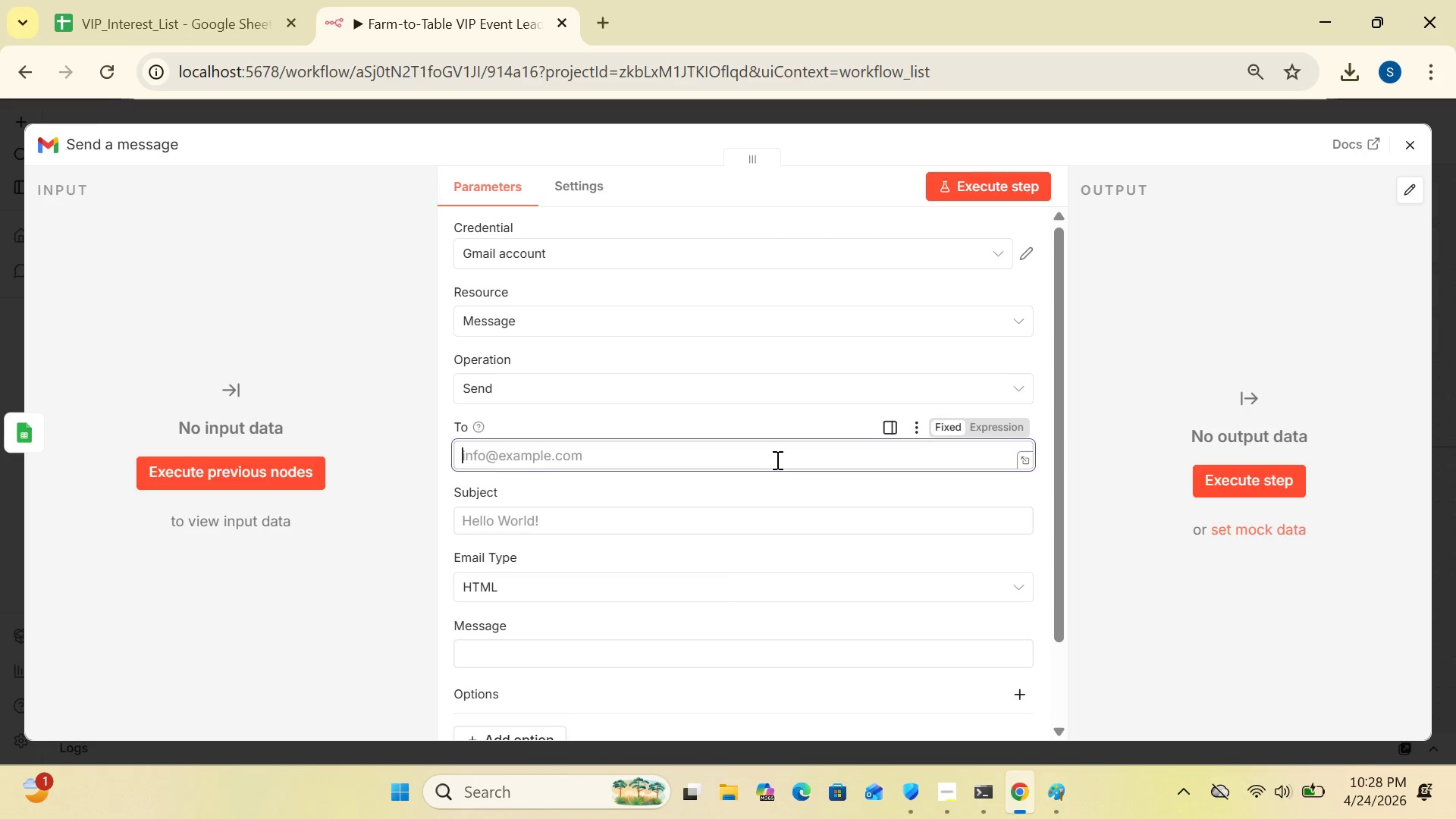 
wait(5.44)
 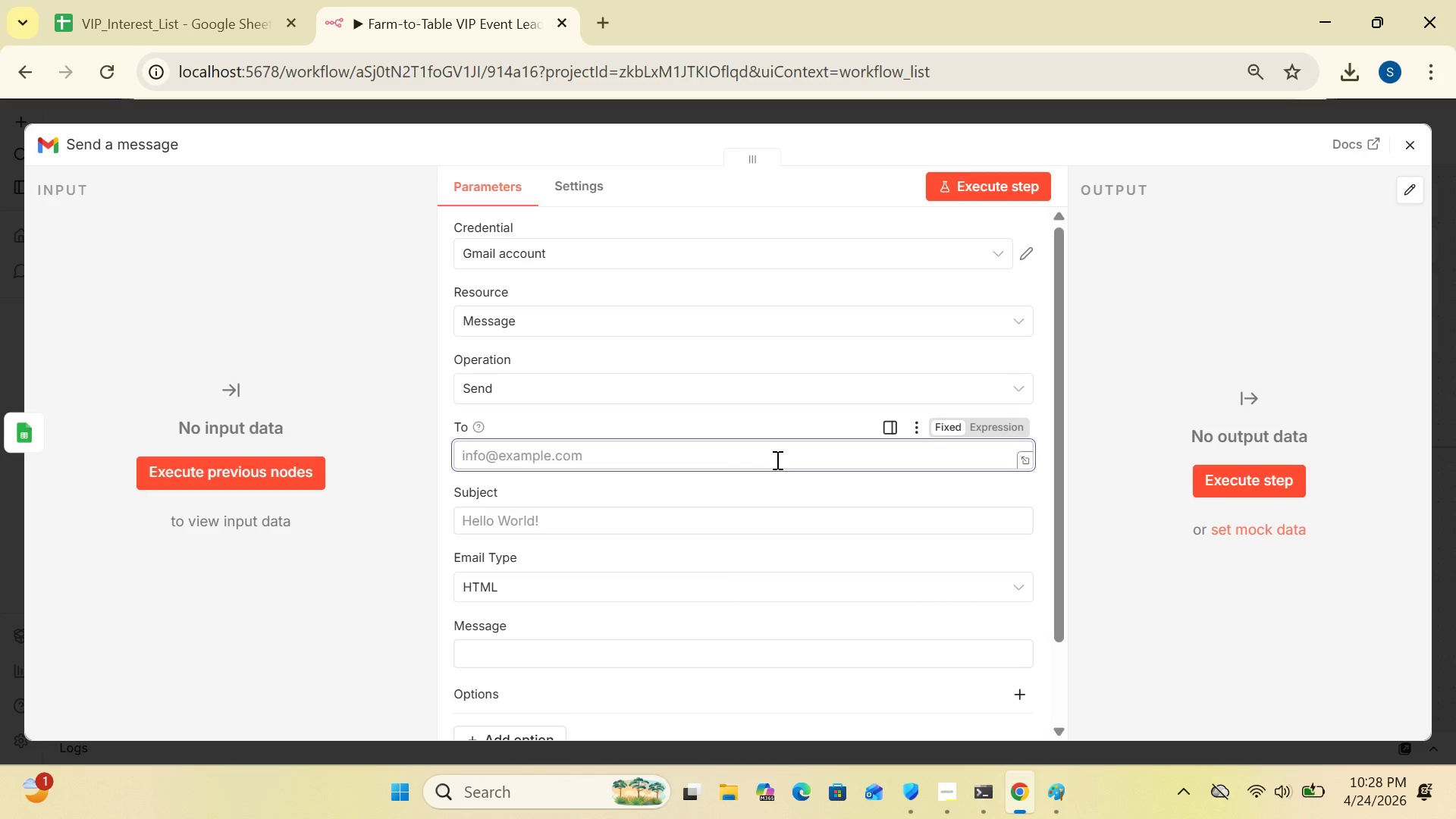 
type(sanabasra00009@gmail.com)
 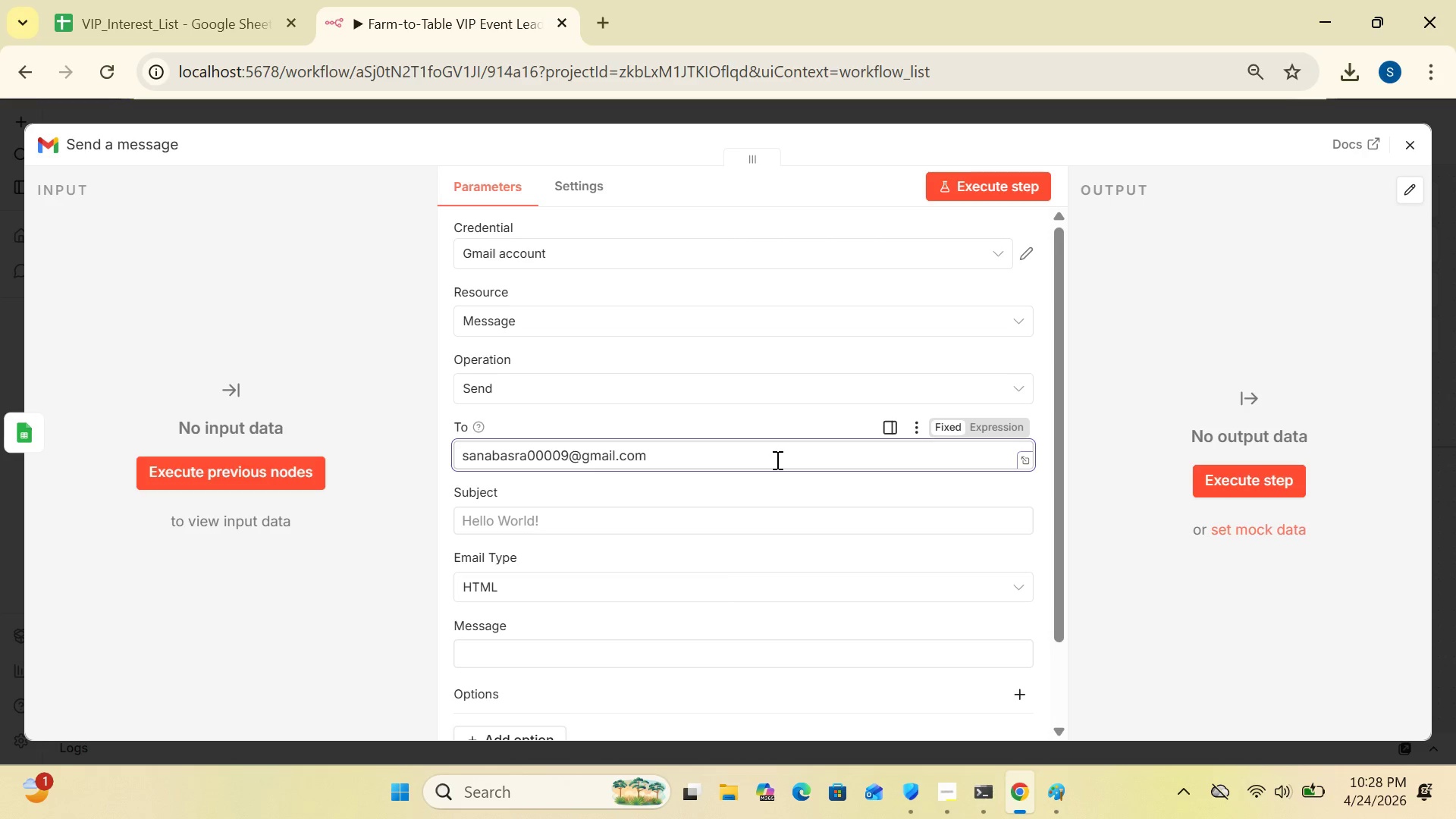 
wait(6.62)
 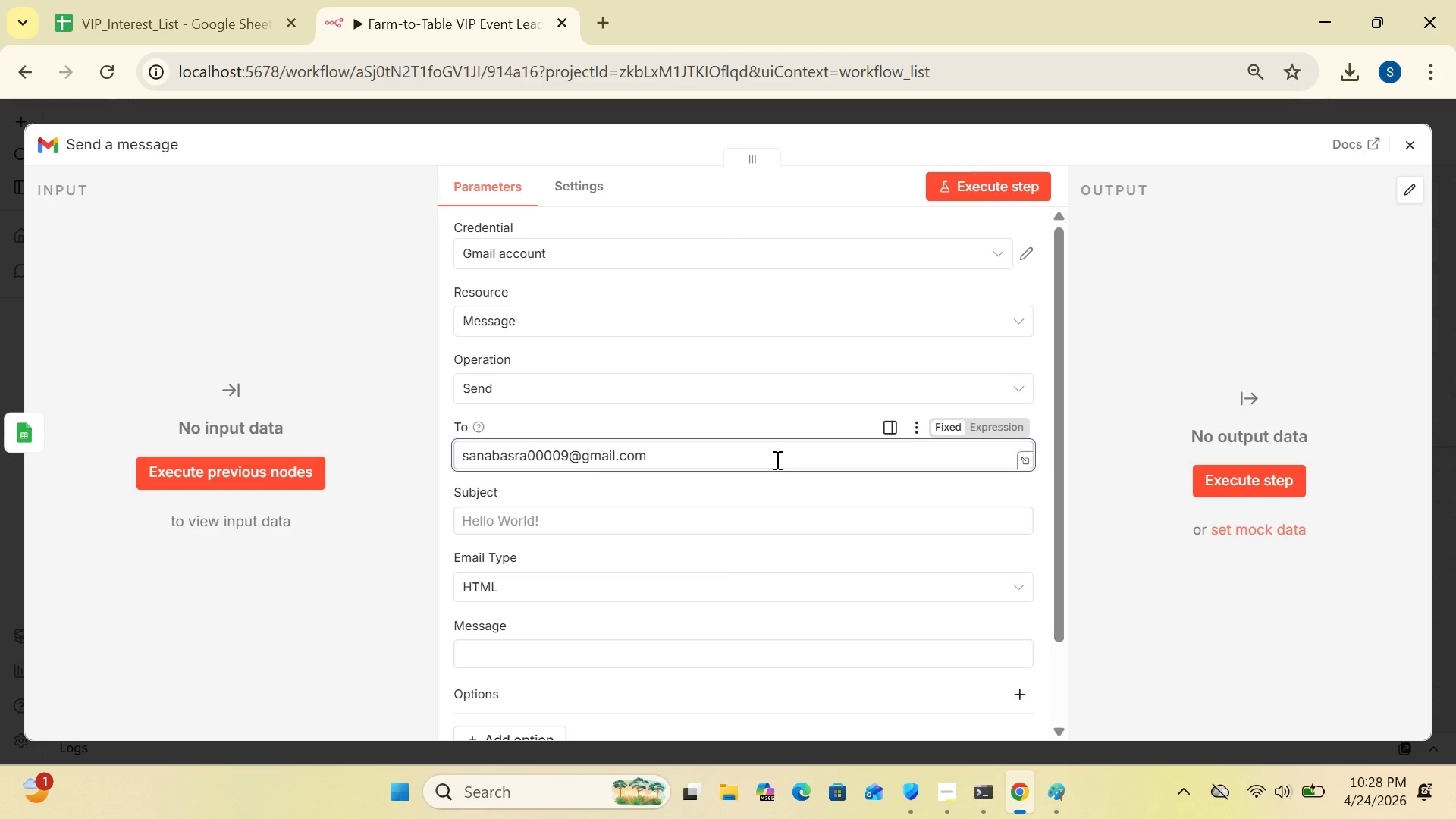 
left_click([664, 520])
 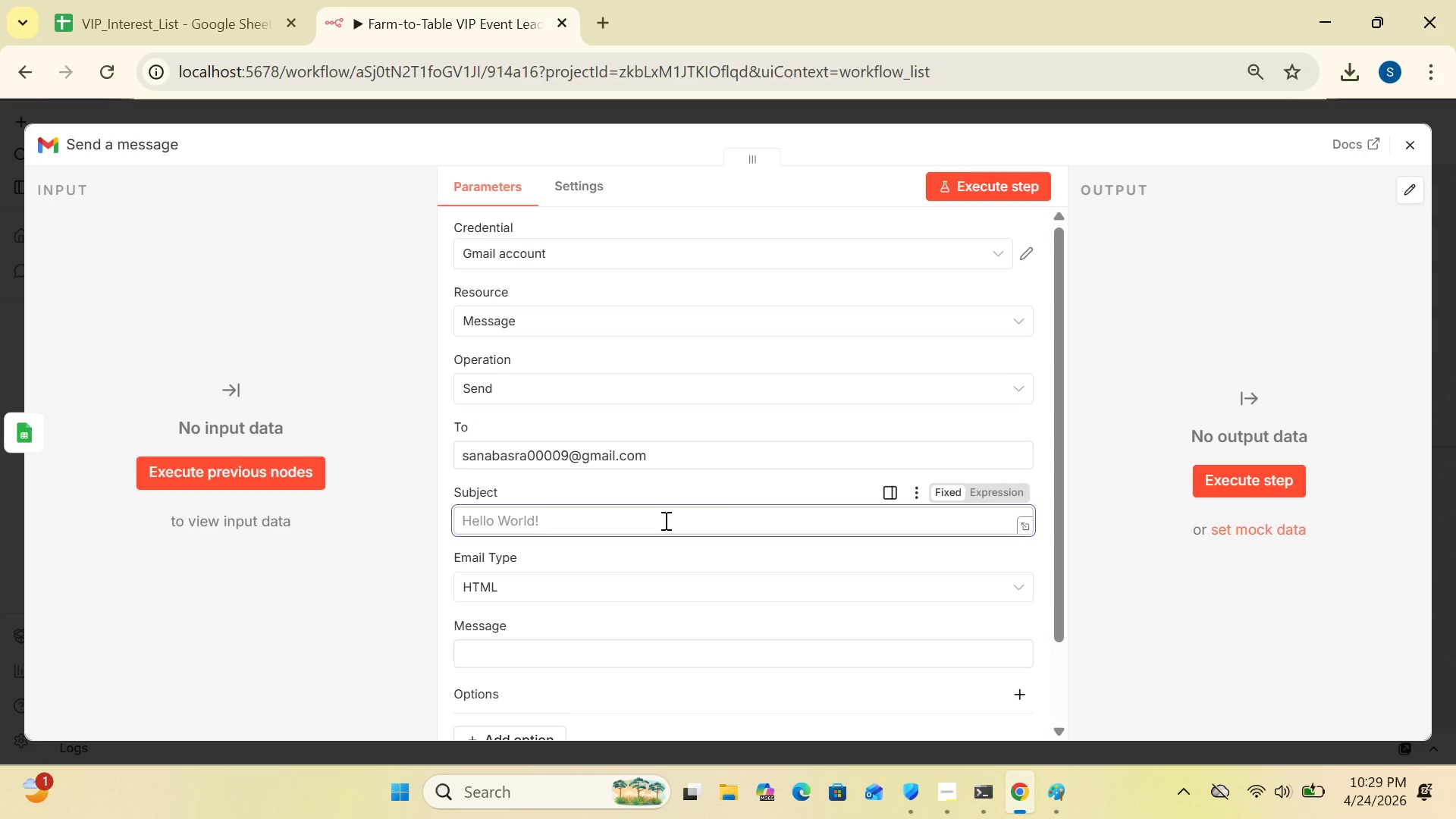 
wait(5.05)
 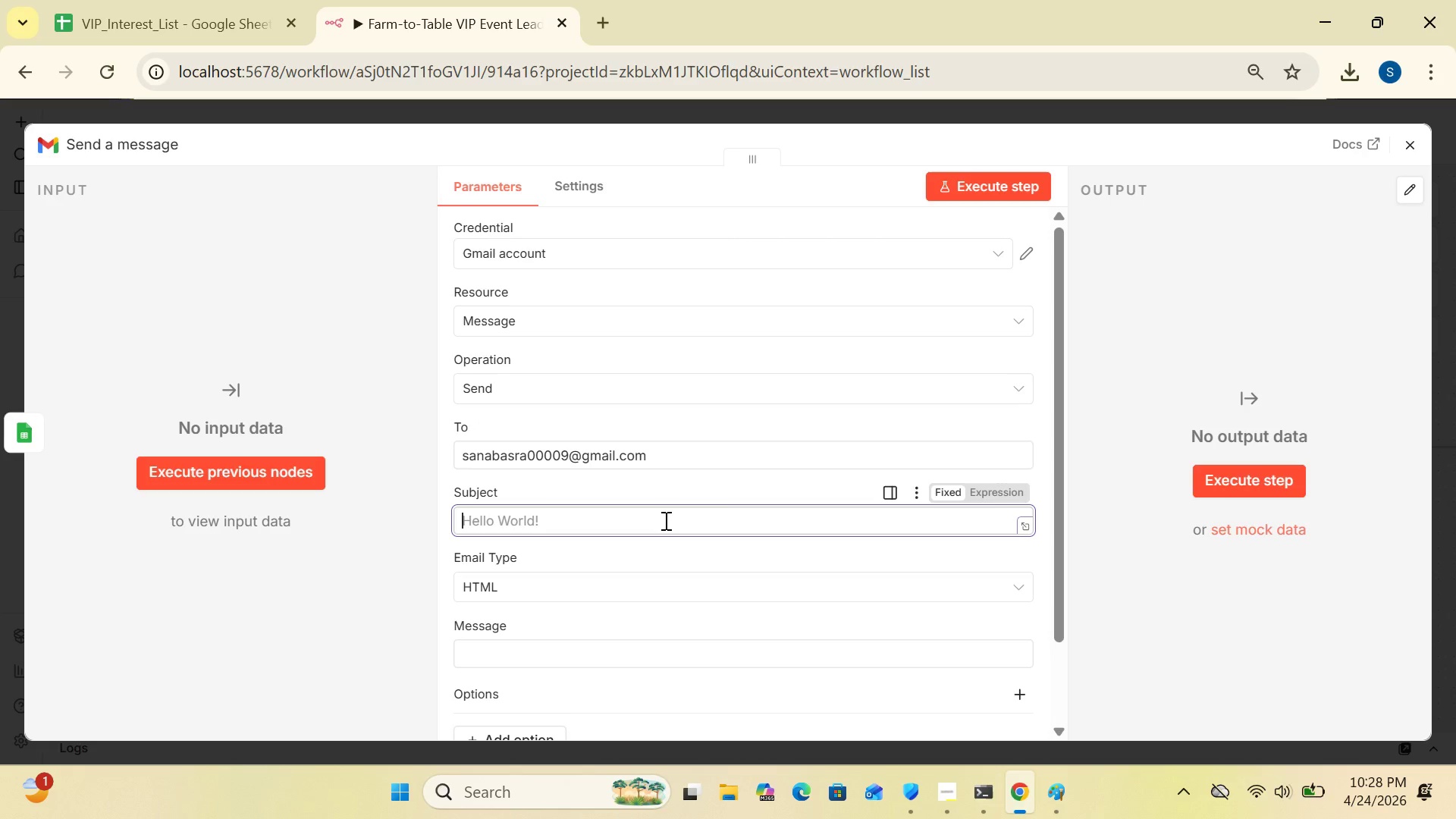 
type(Your Golden Heirloom Sunset Orchard)
 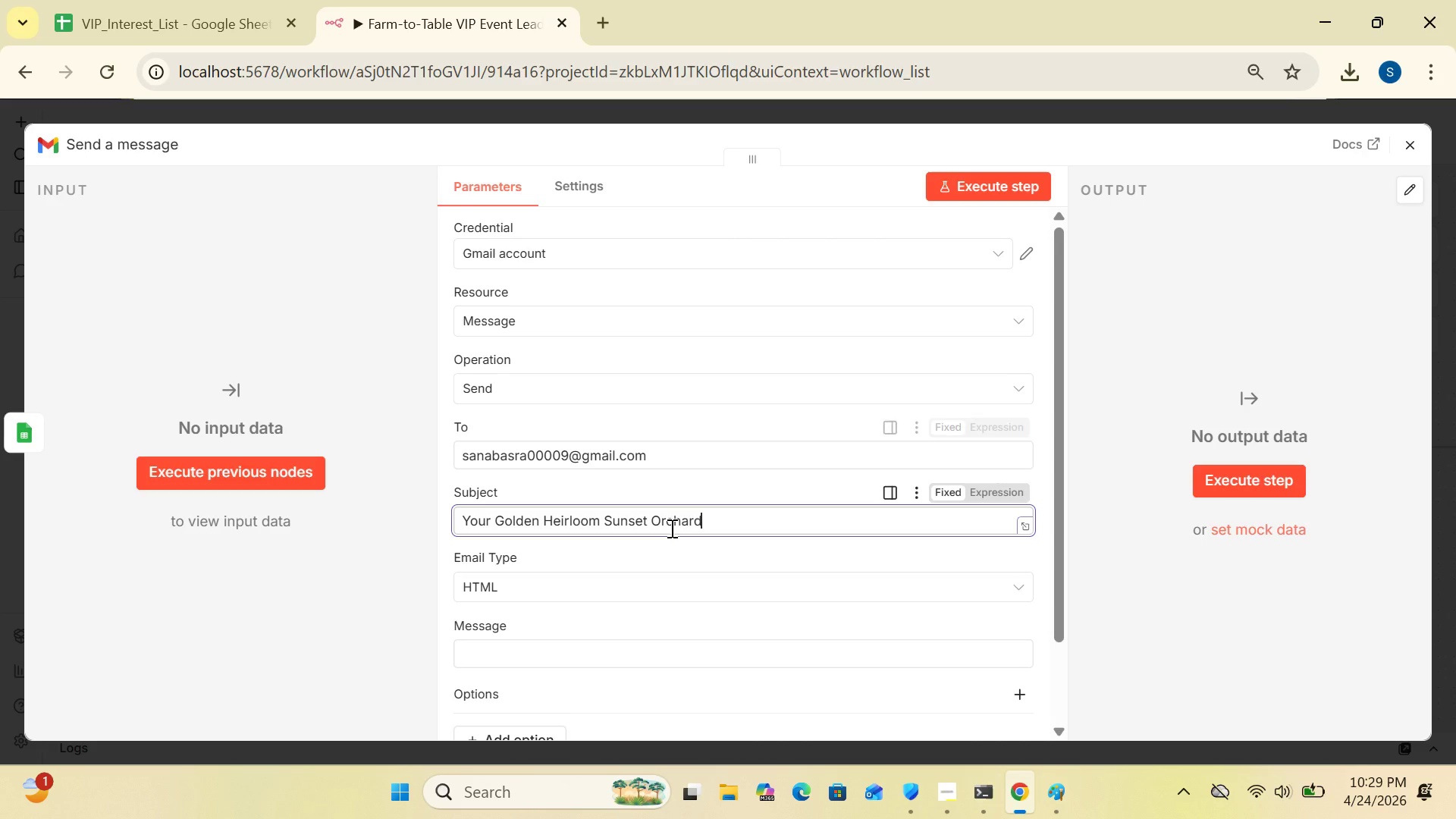 
wait(6.03)
 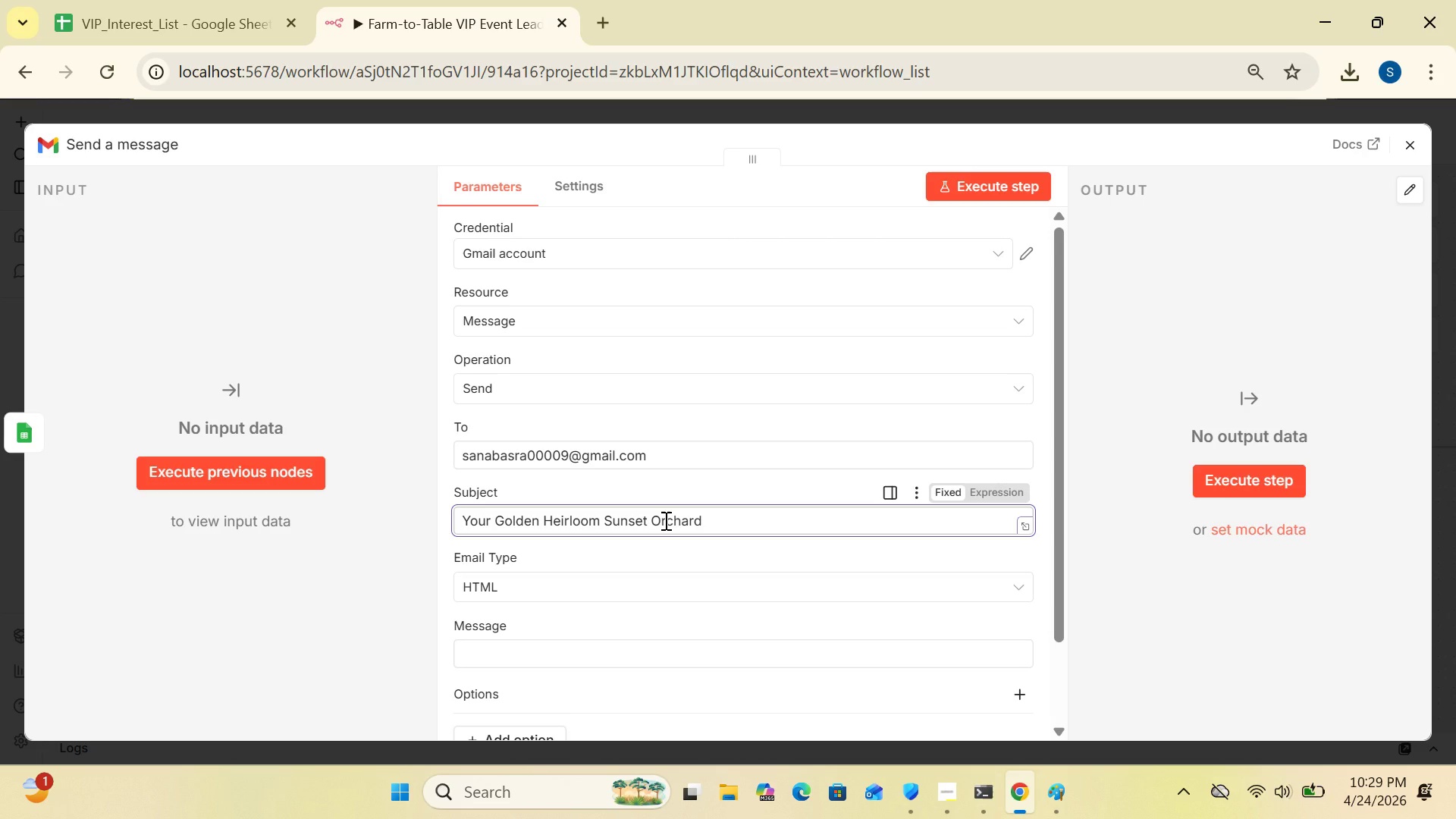 
left_click([659, 520])
 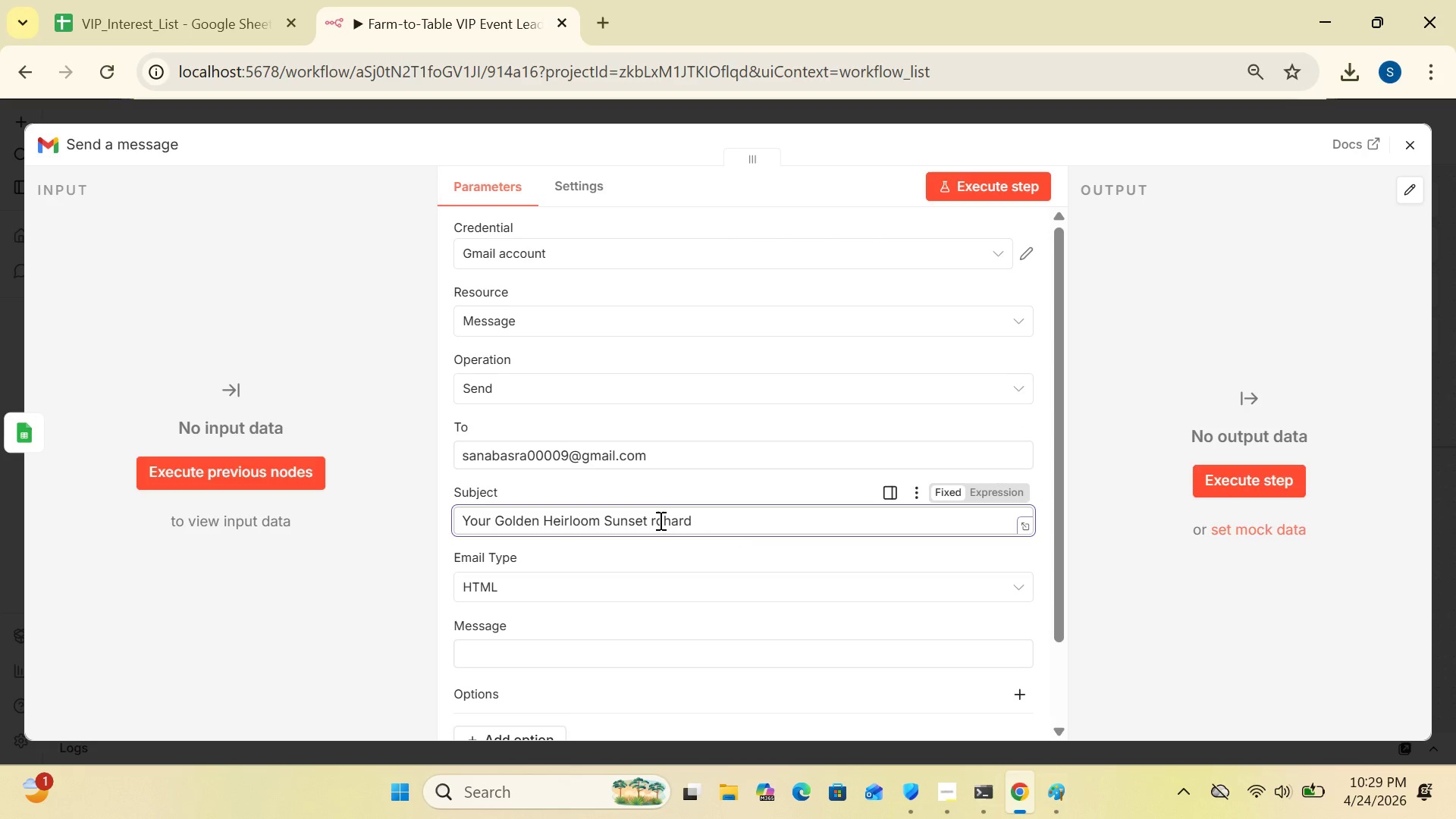 
key(Backspace)
 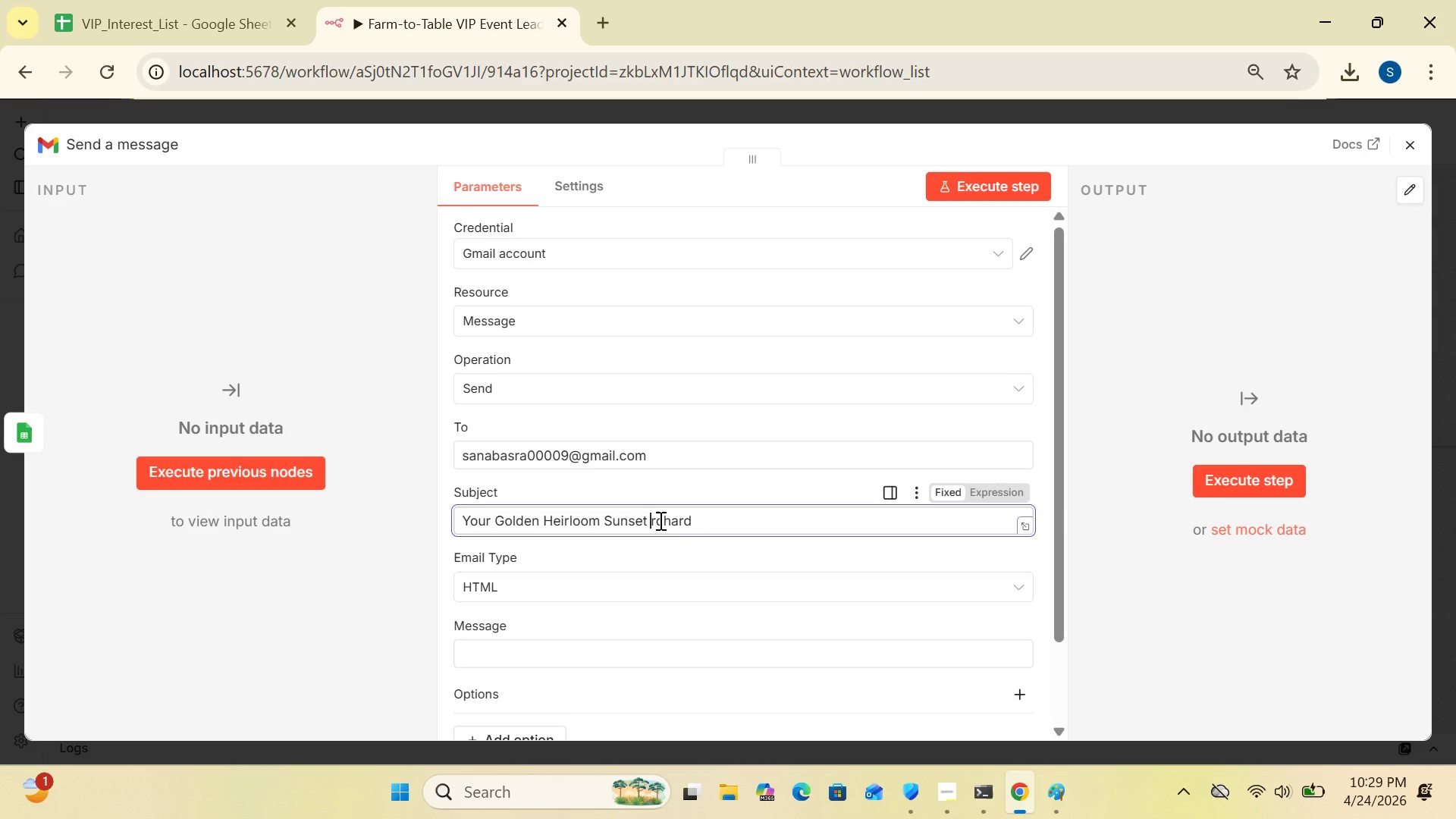 
key(CapsLock)
 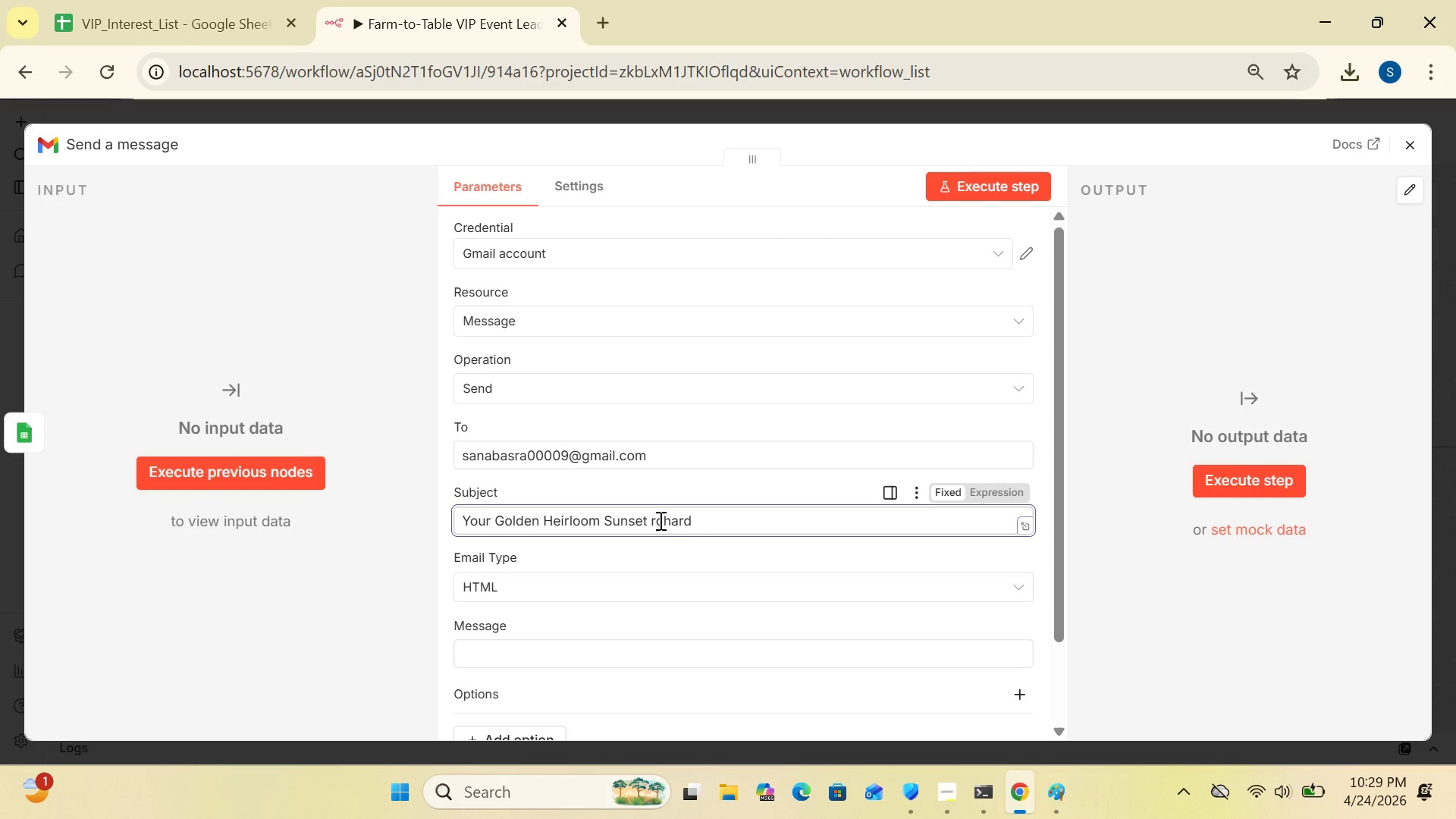 
key(O)
 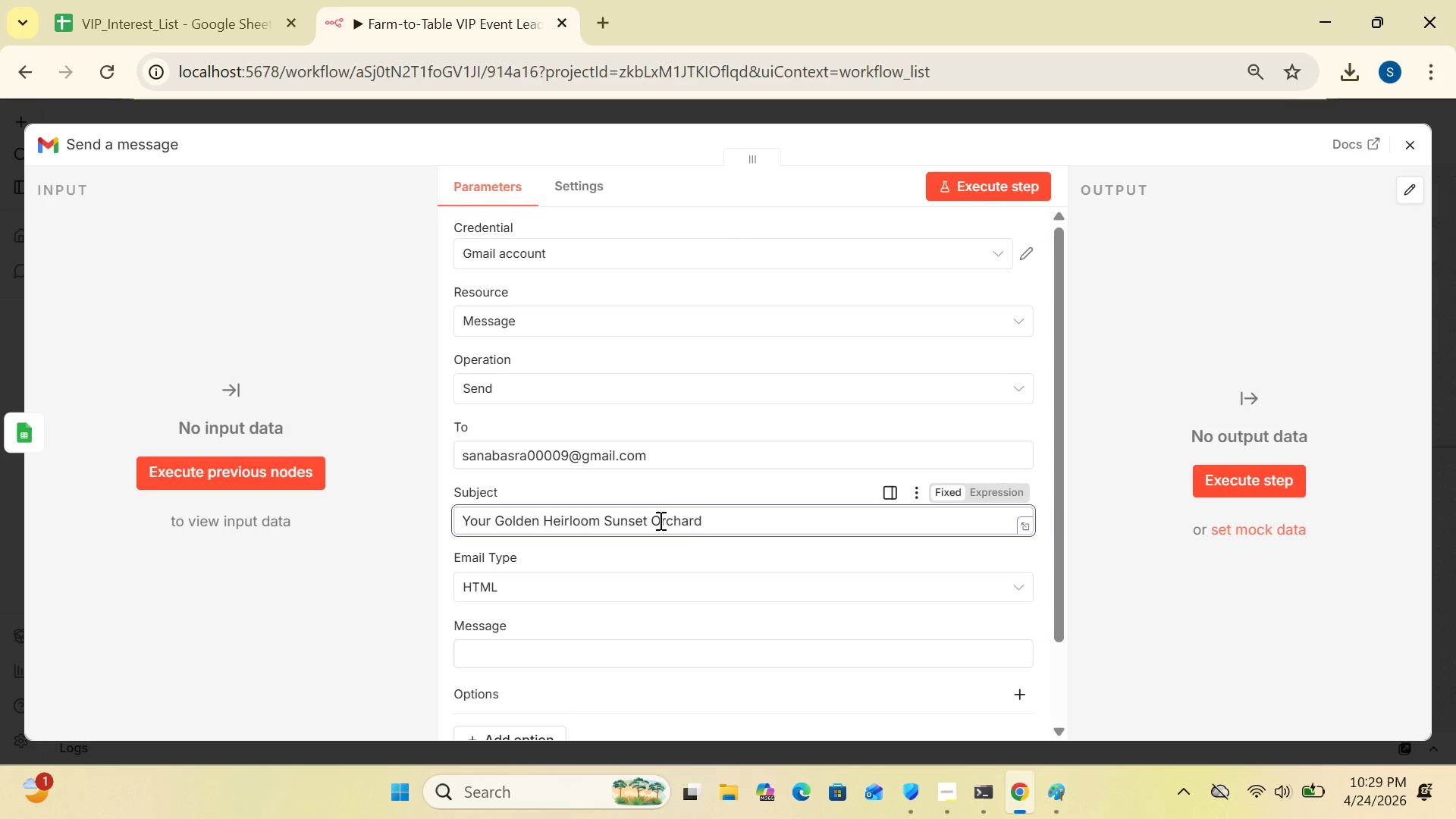 
key(CapsLock)
 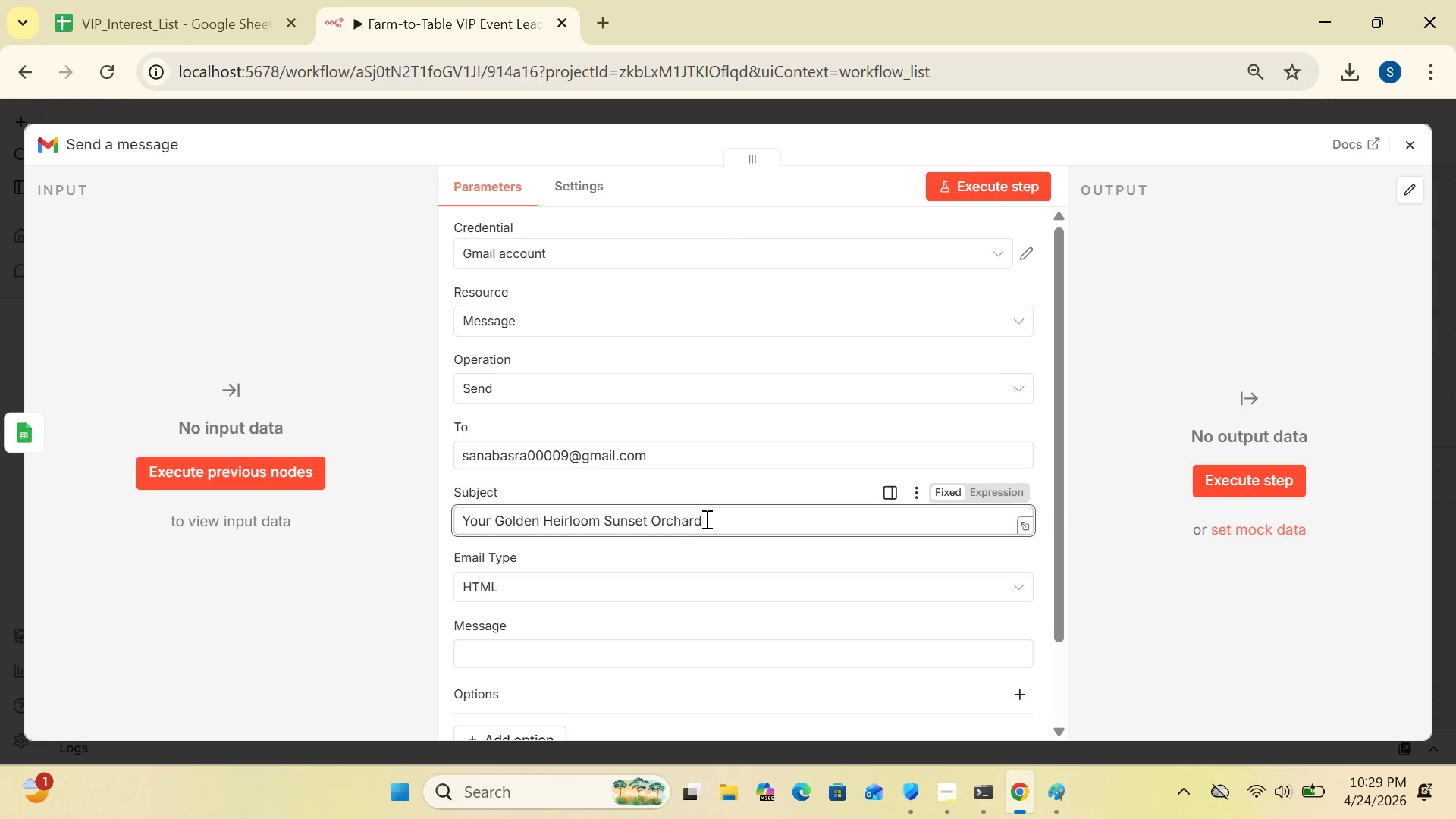 
left_click([705, 519])
 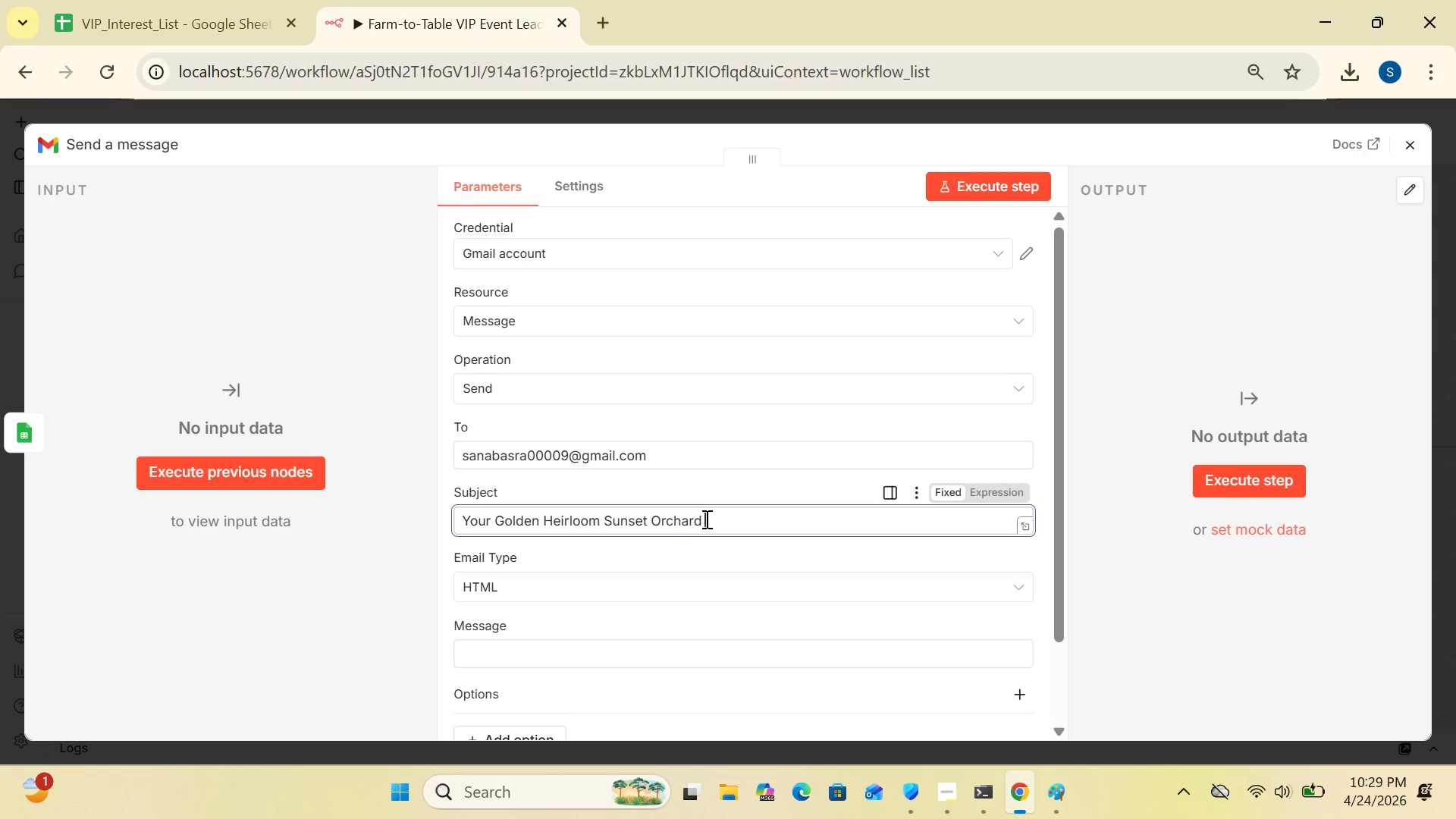 
type( Dinner Requets)
key(Backspace)
key(Backspace)
type(st)
 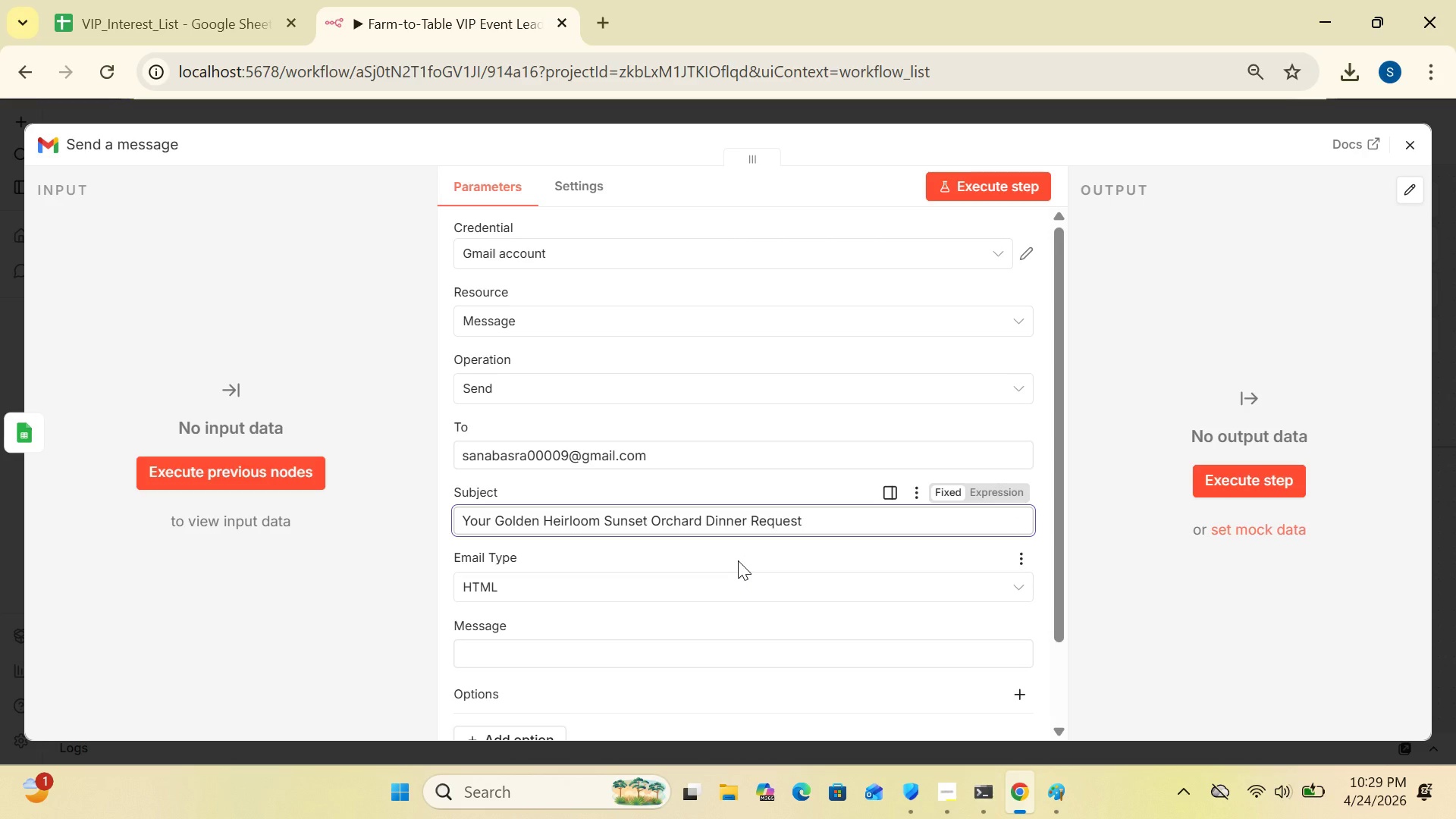 
wait(12.05)
 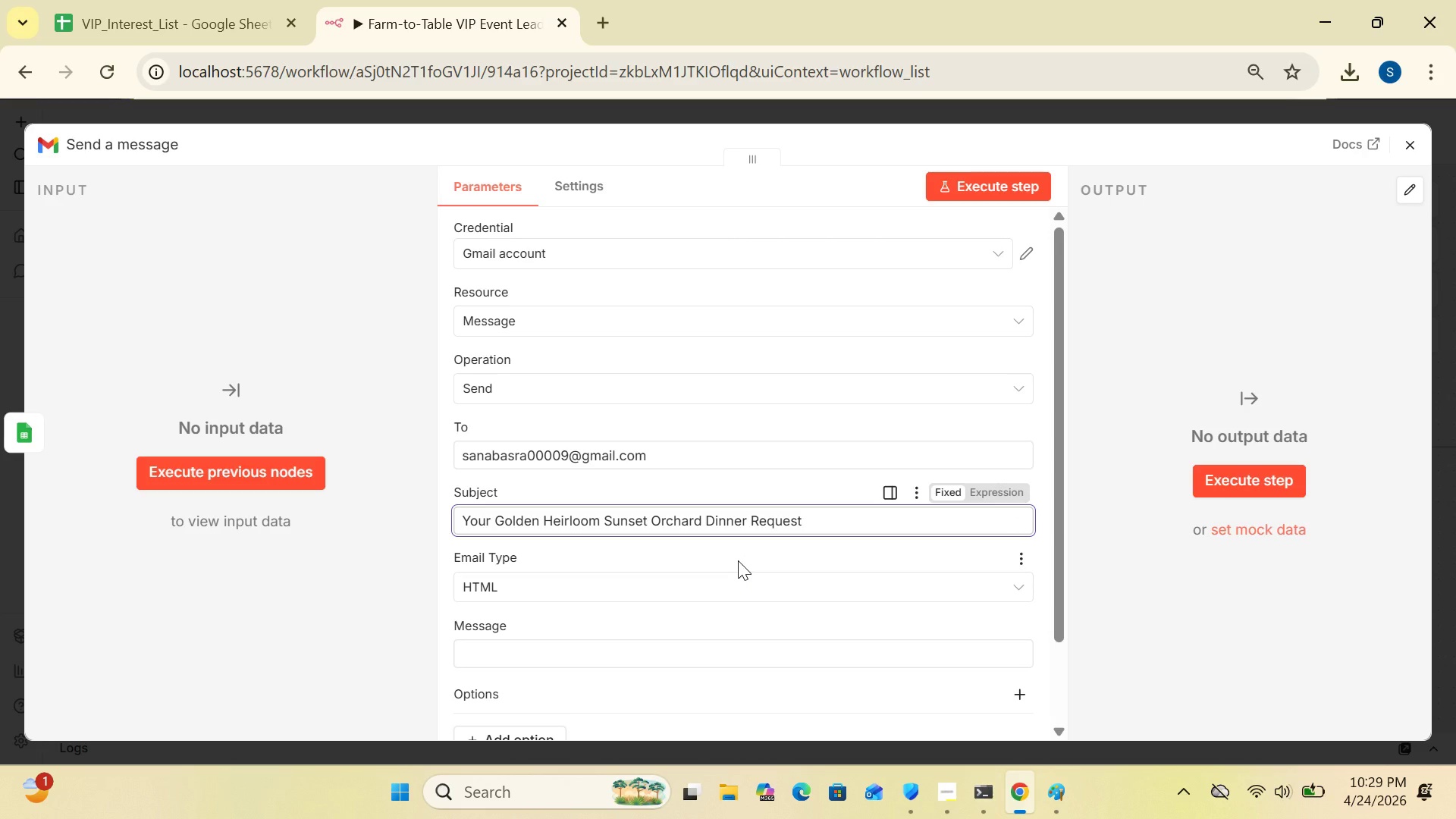 
left_click([733, 579])
 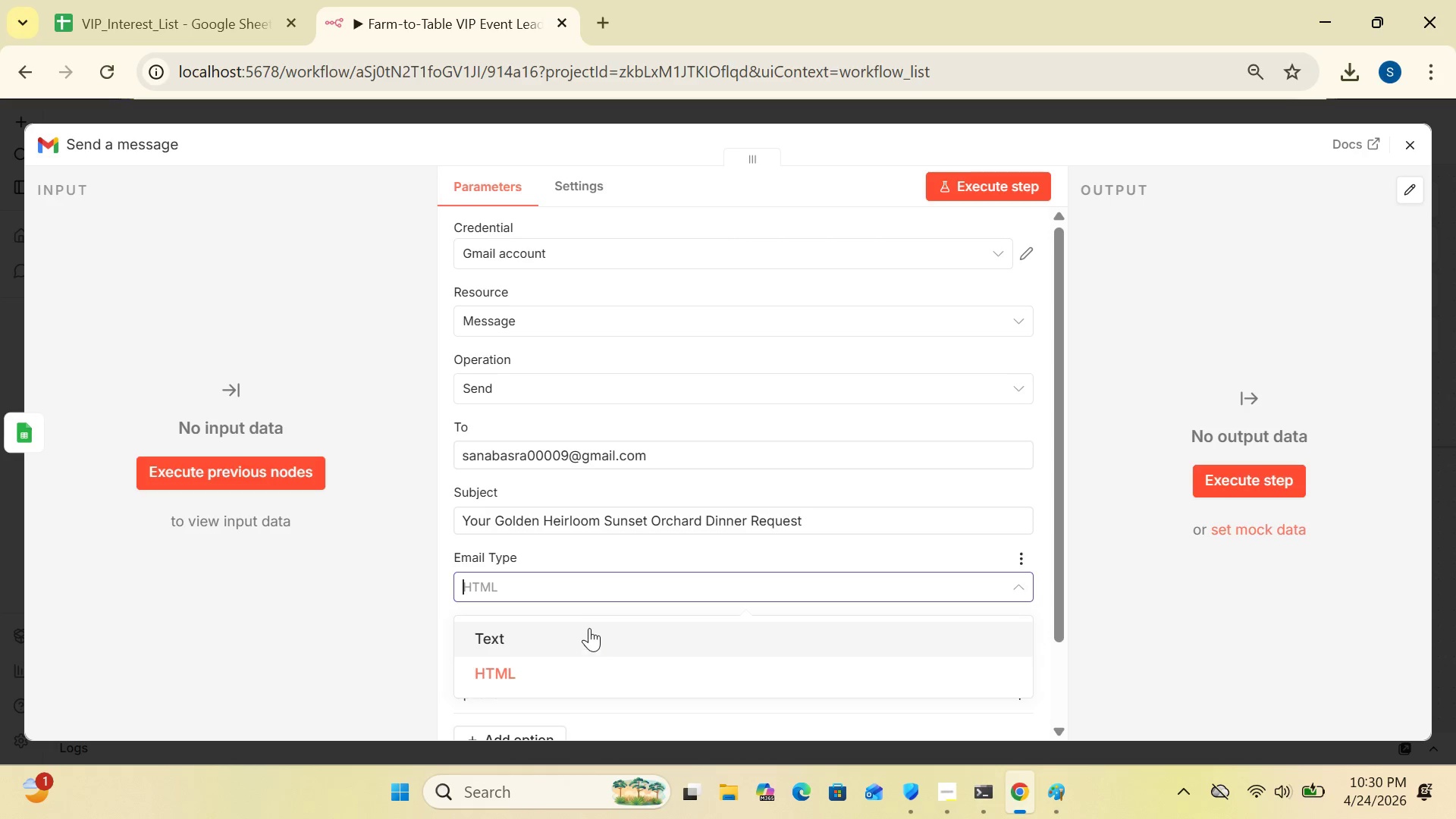 
left_click([588, 627])
 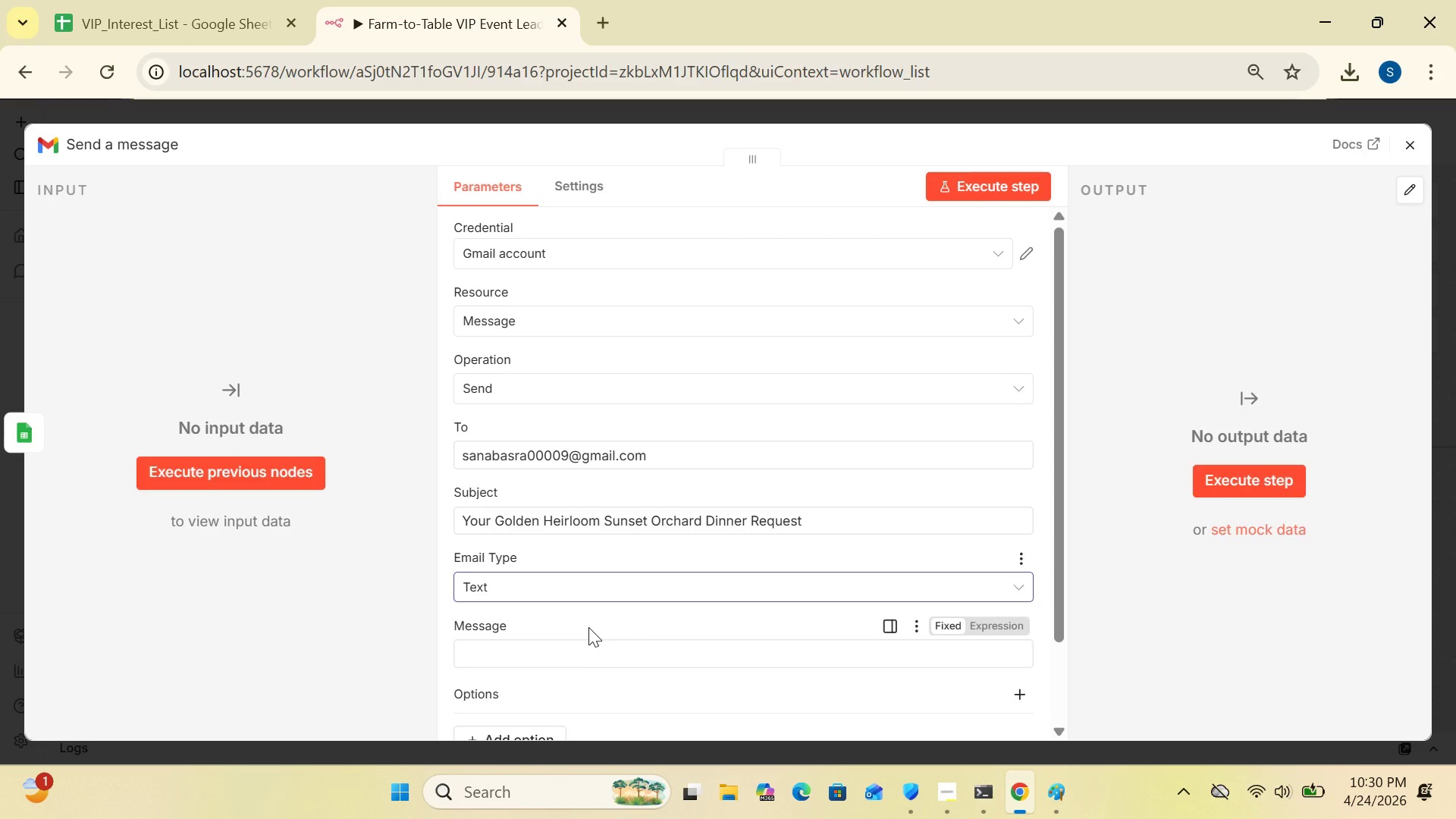 
wait(18.34)
 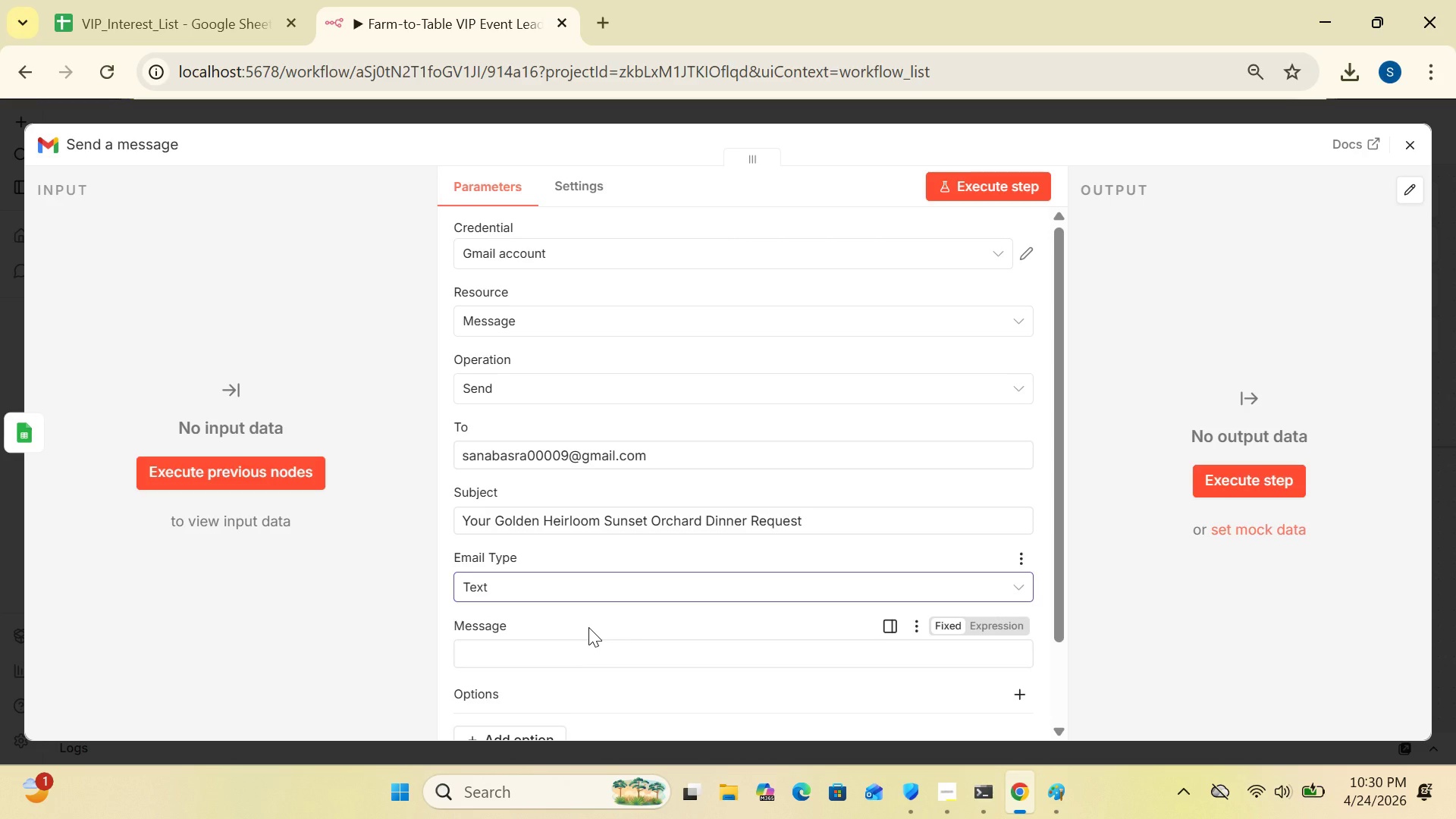 
left_click([950, 585])
 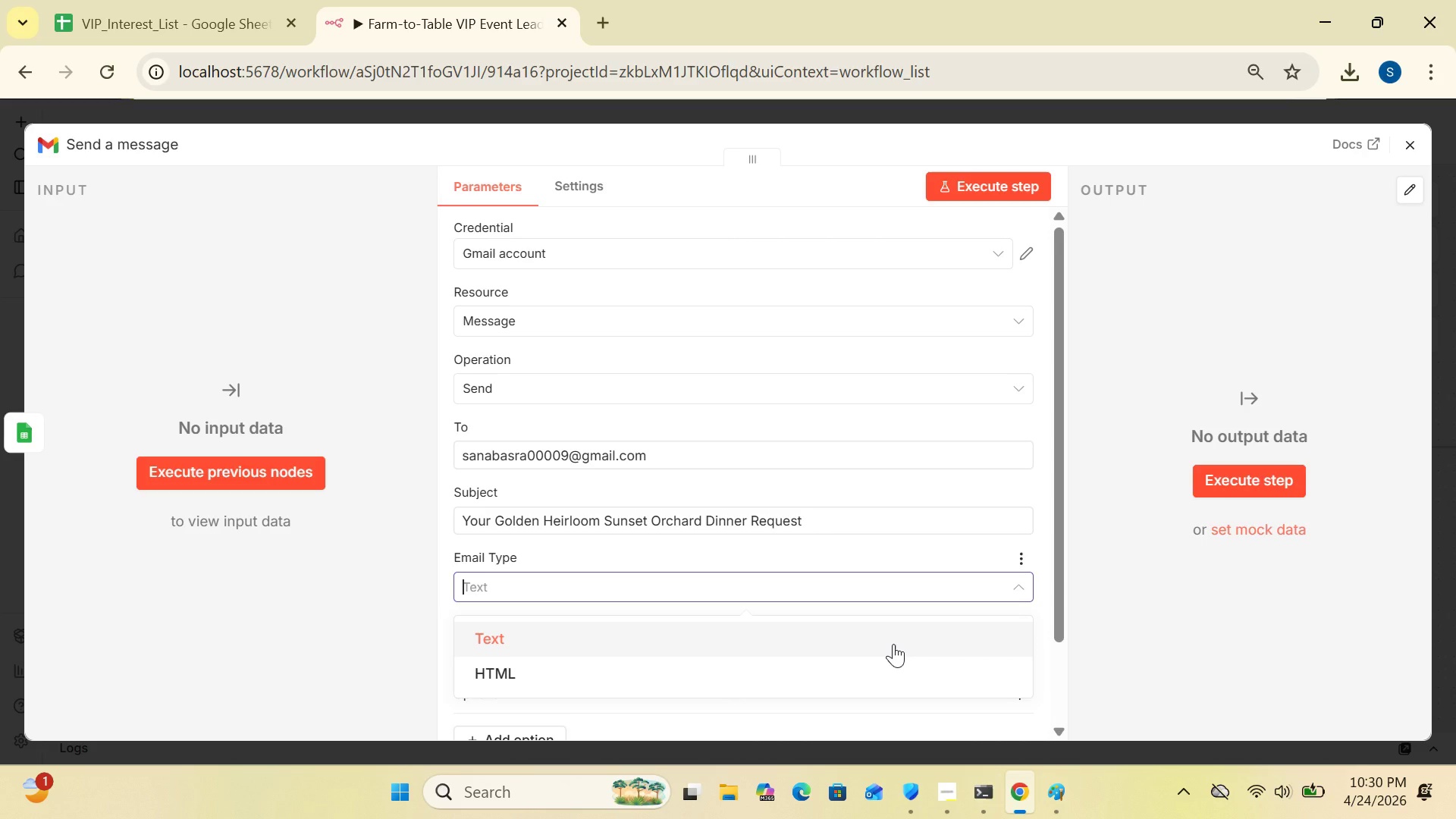 
left_click([893, 644])
 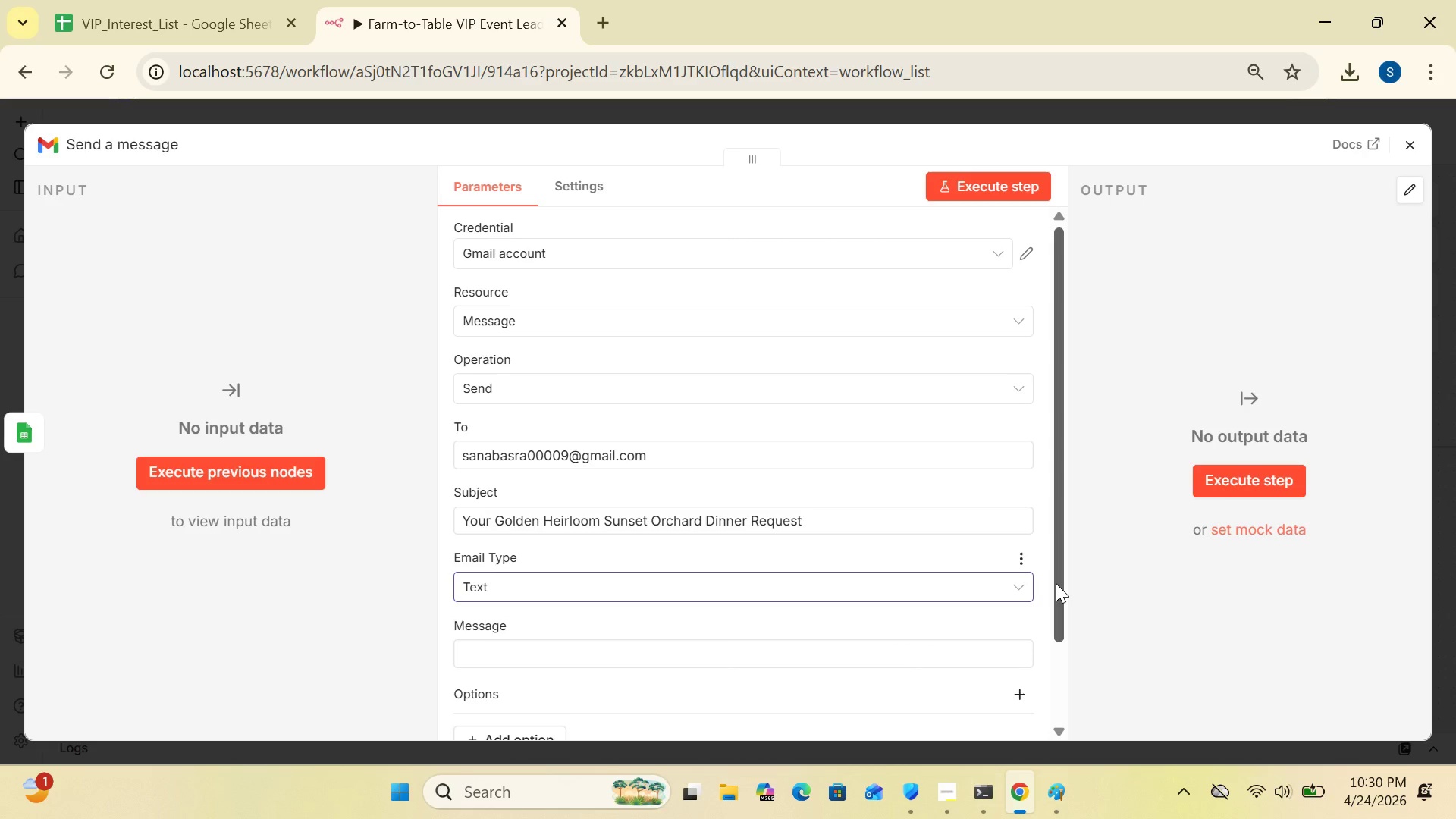 
left_click_drag(start_coordinate=[1056, 583], to_coordinate=[1053, 642])
 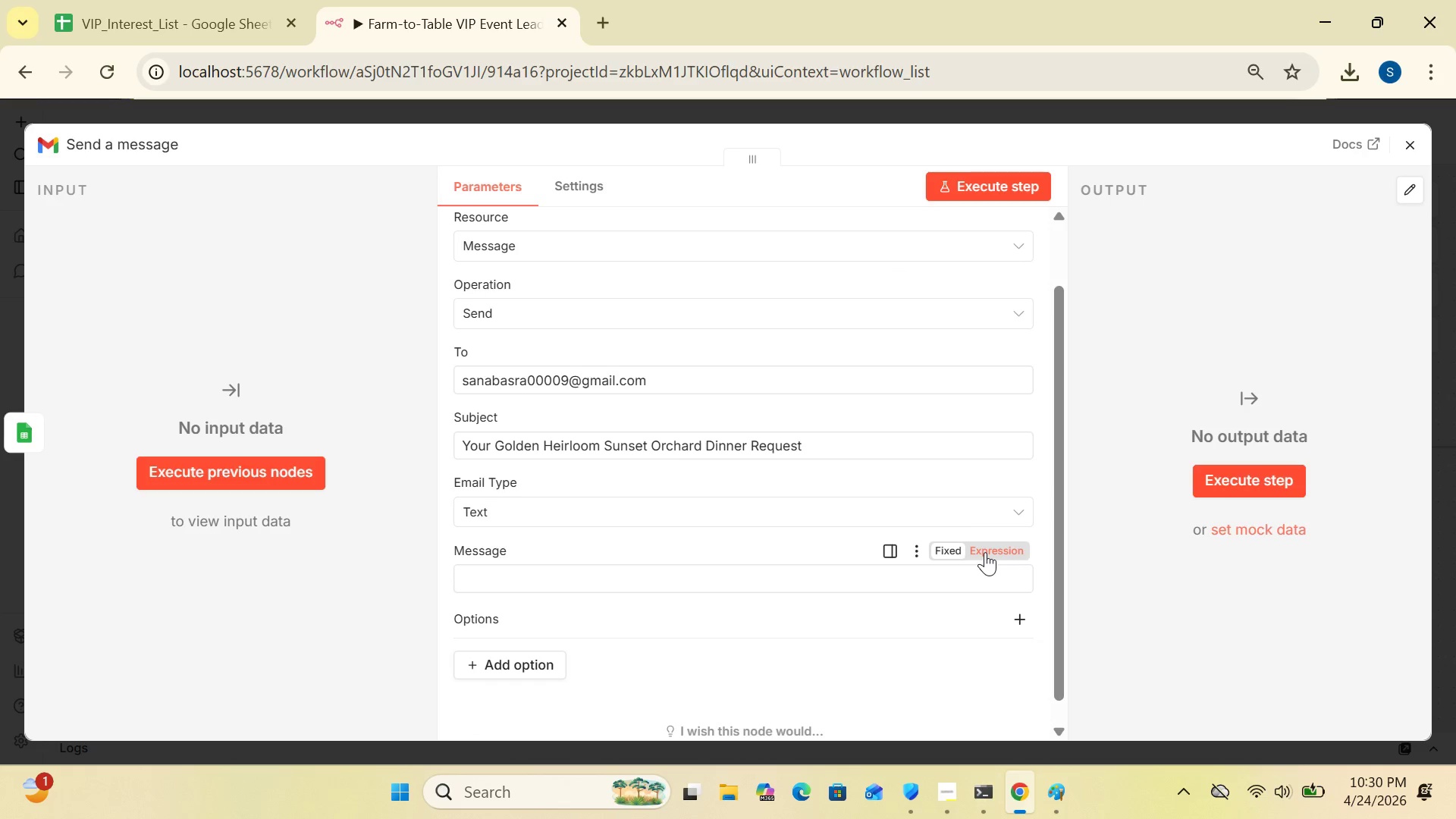 
left_click([985, 552])
 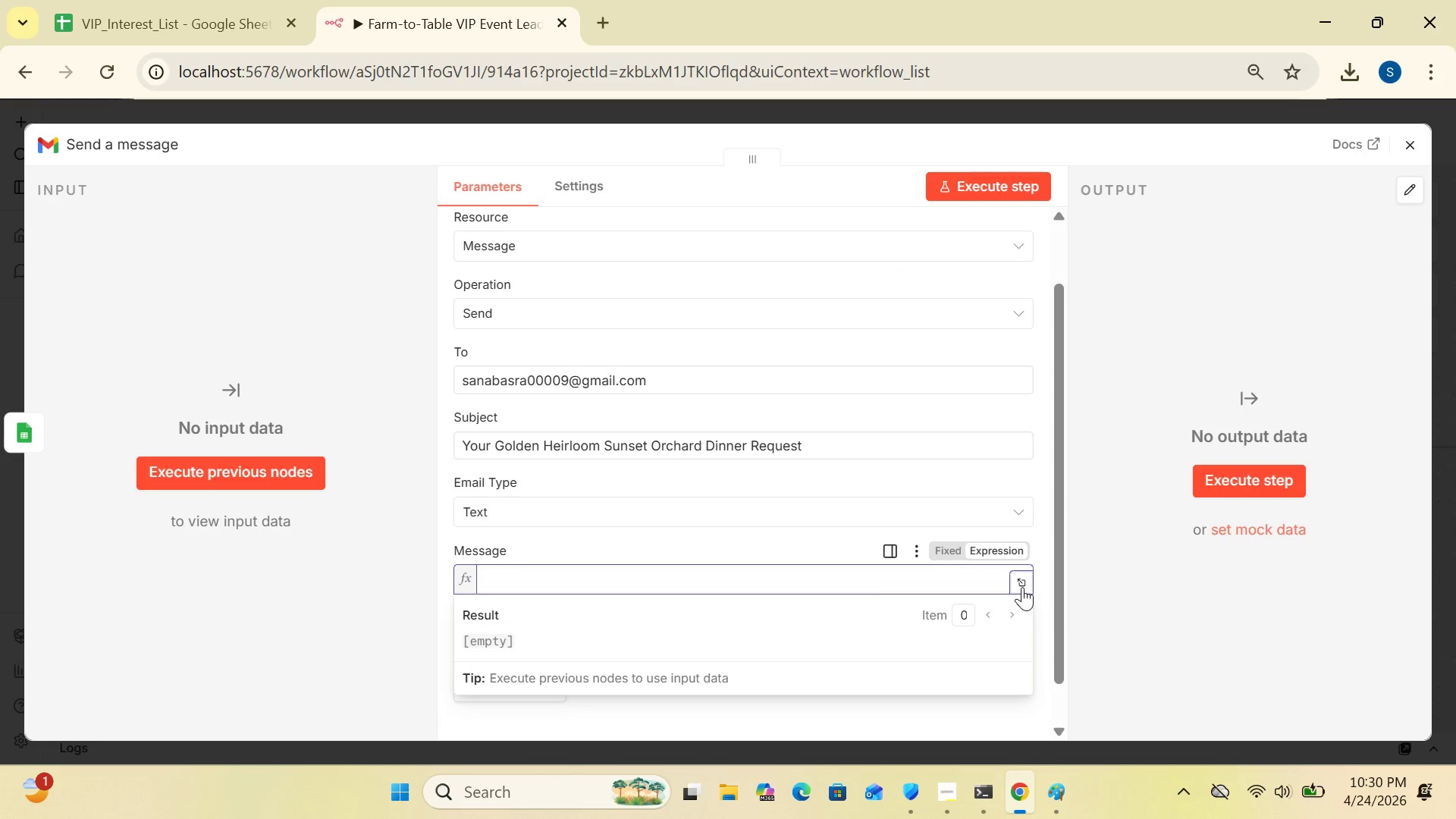 
left_click([1022, 587])
 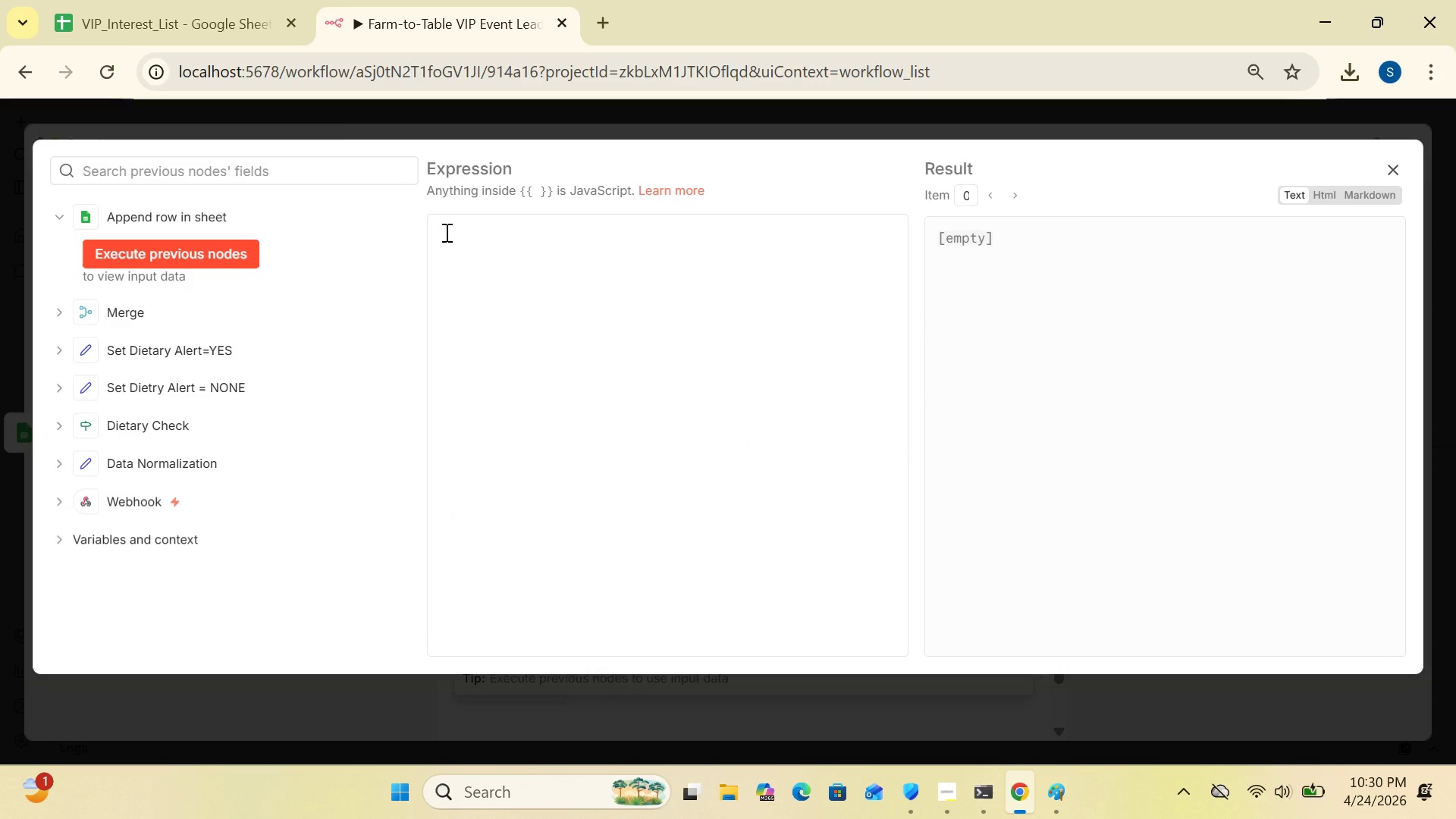 
left_click([445, 232])
 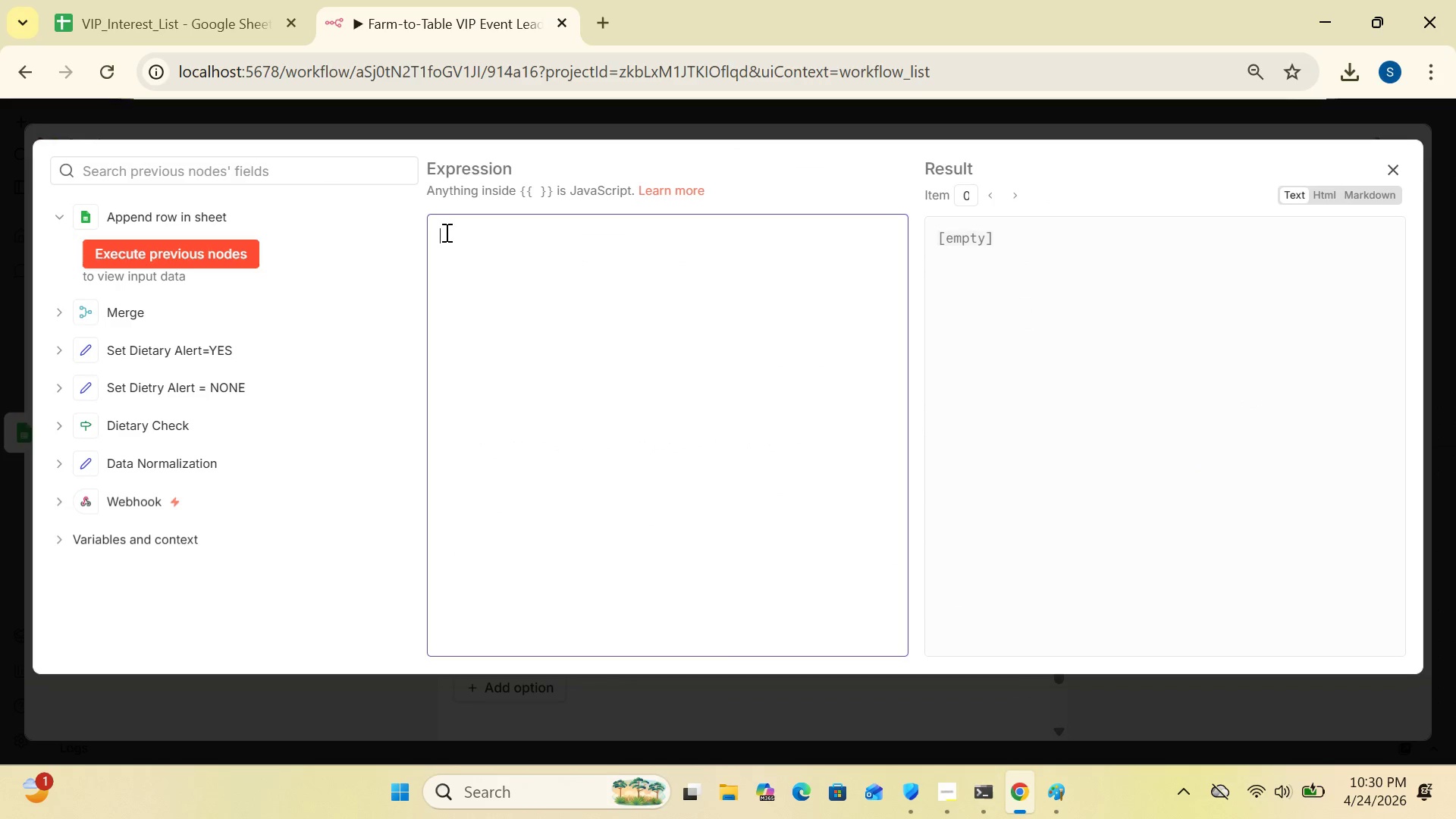 
key(CapsLock)
 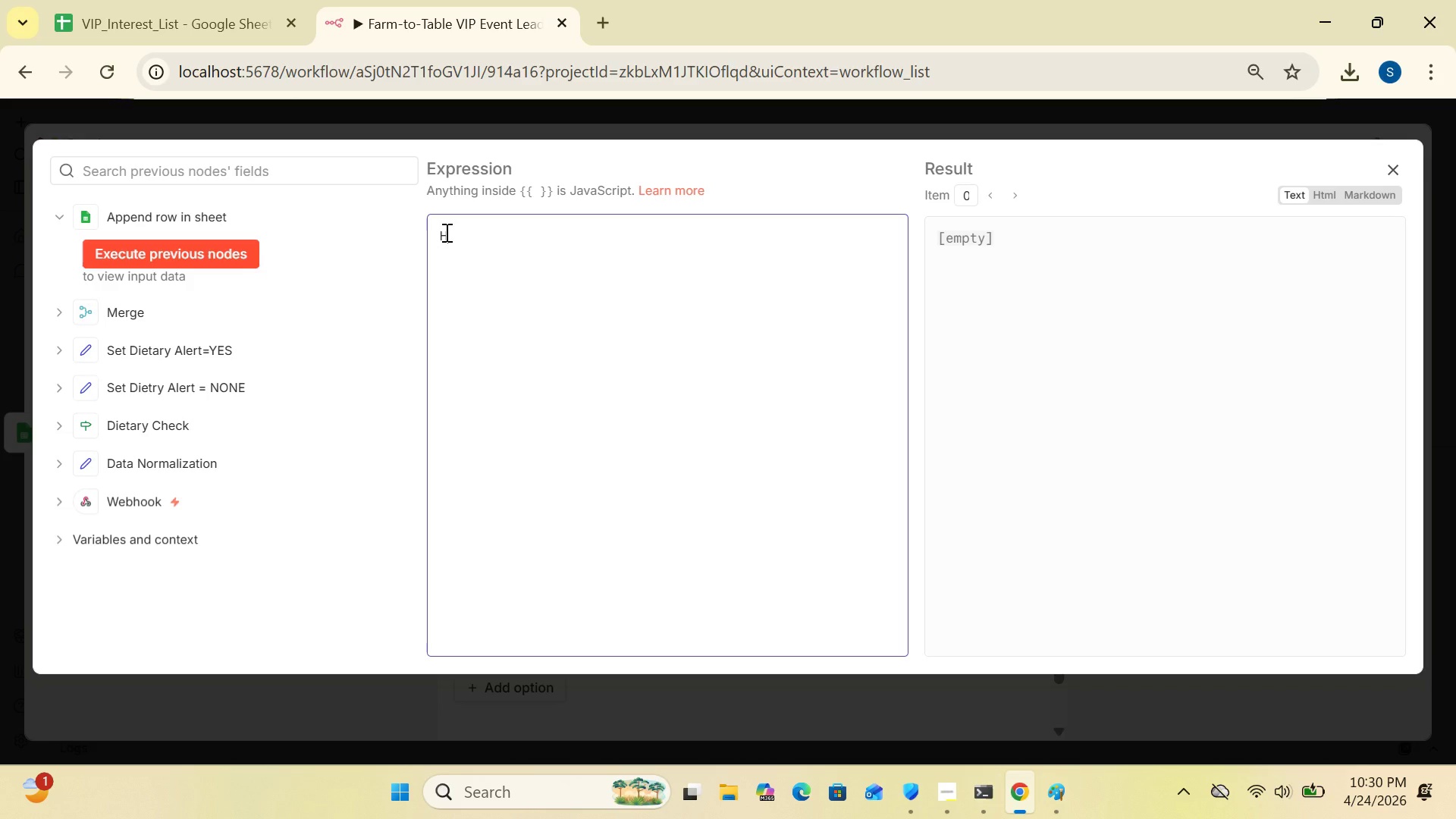 
key(H)
 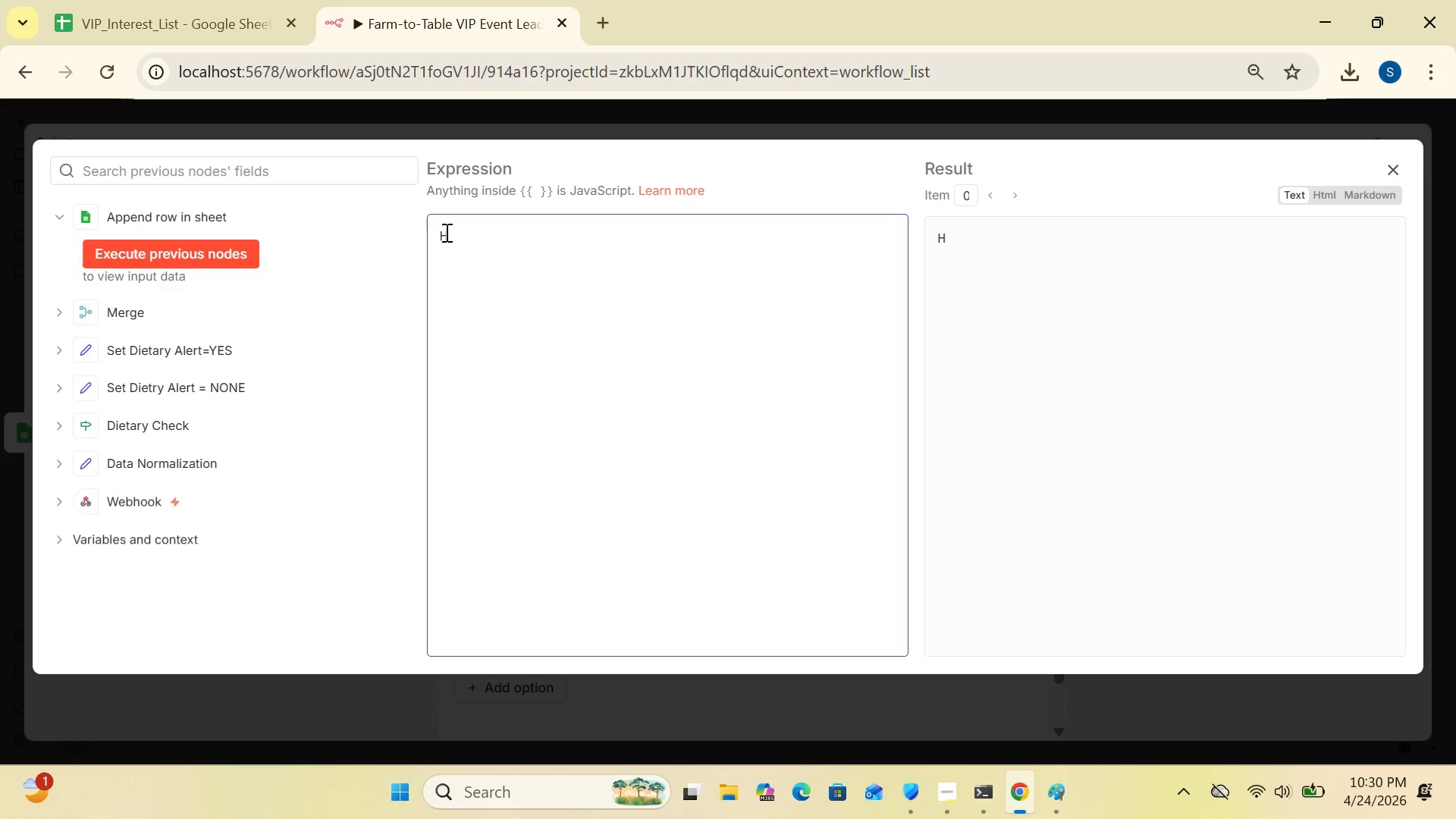 
key(CapsLock)
 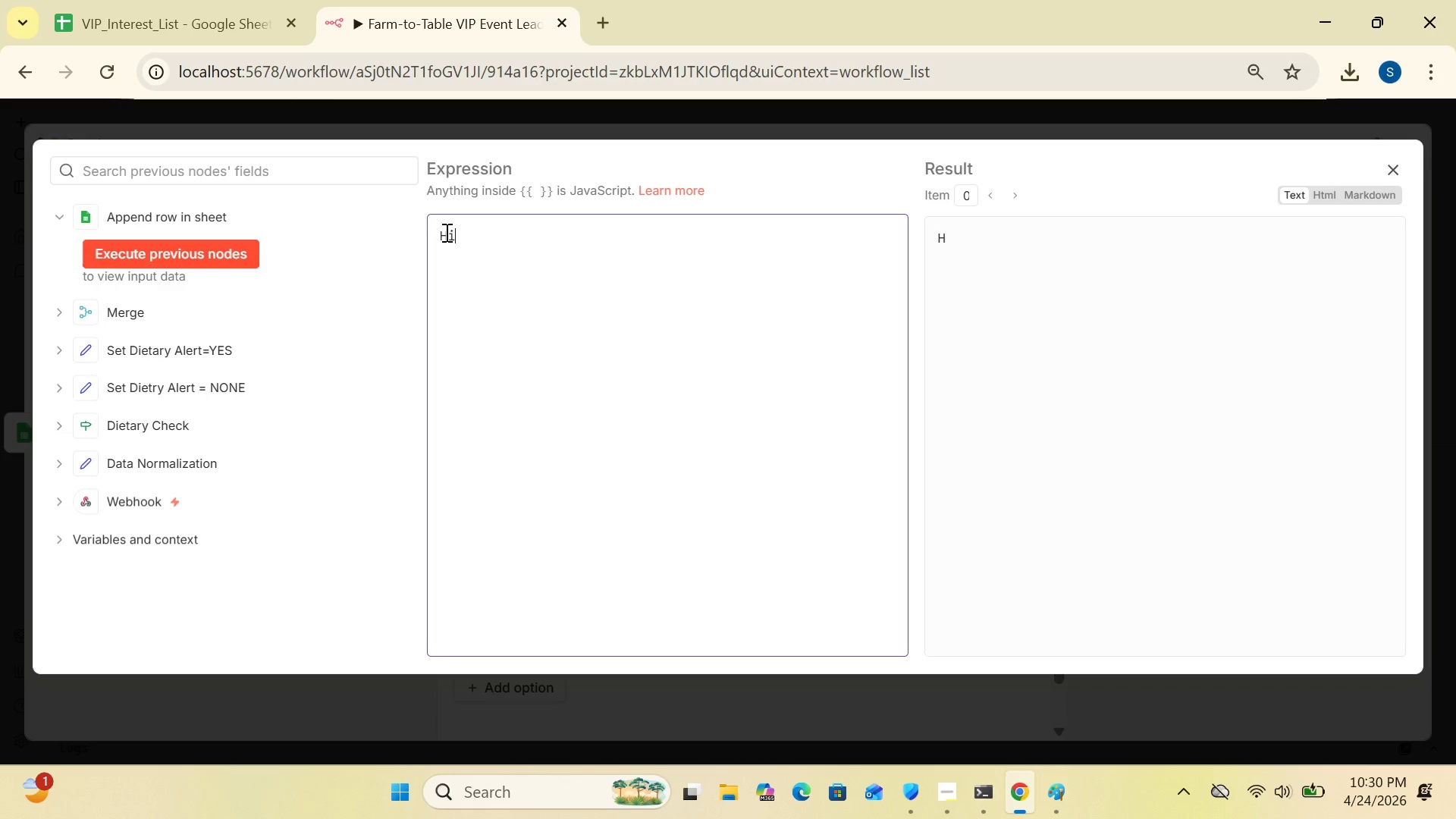 
key(I)
 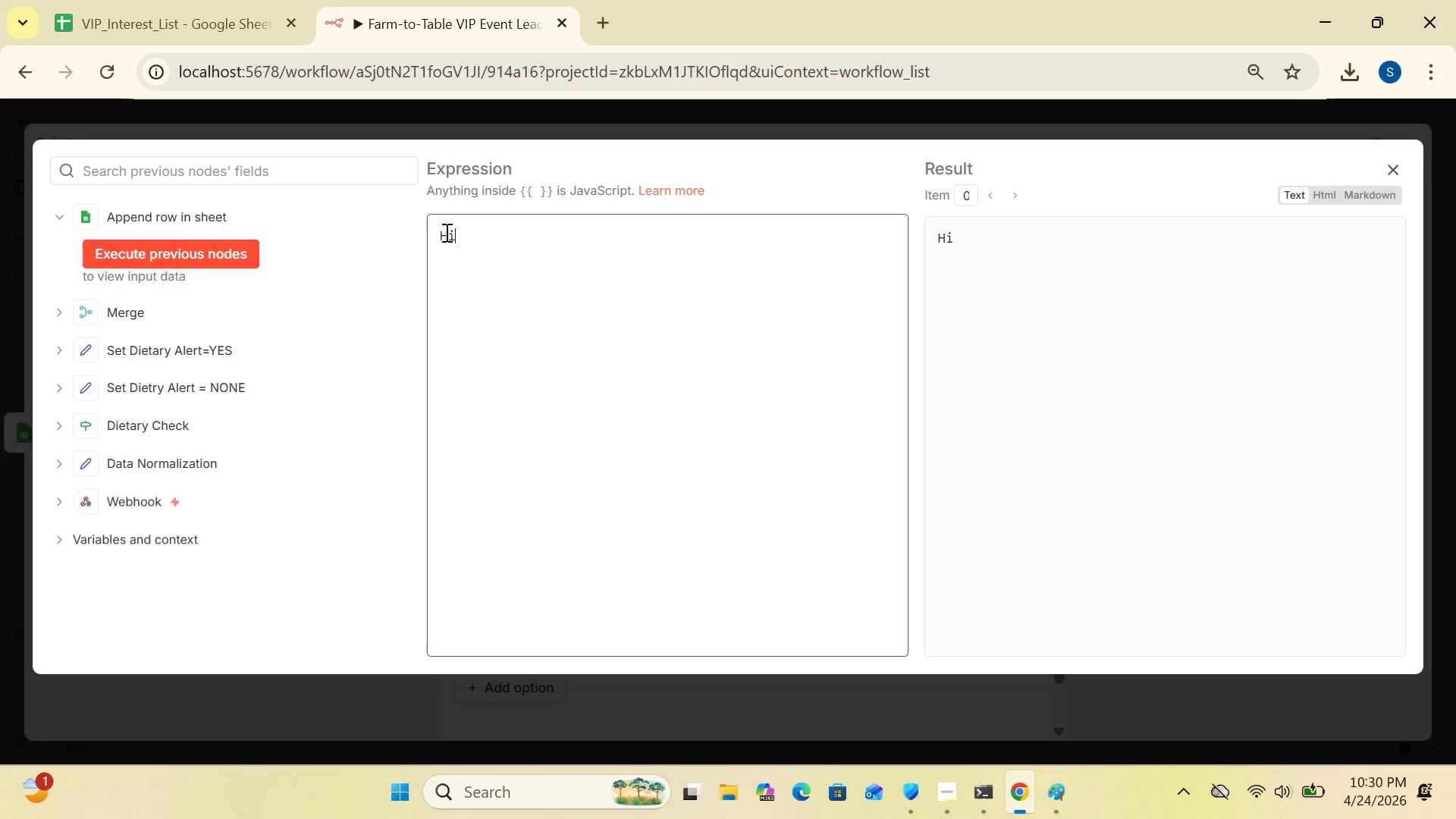 
key(Space)
 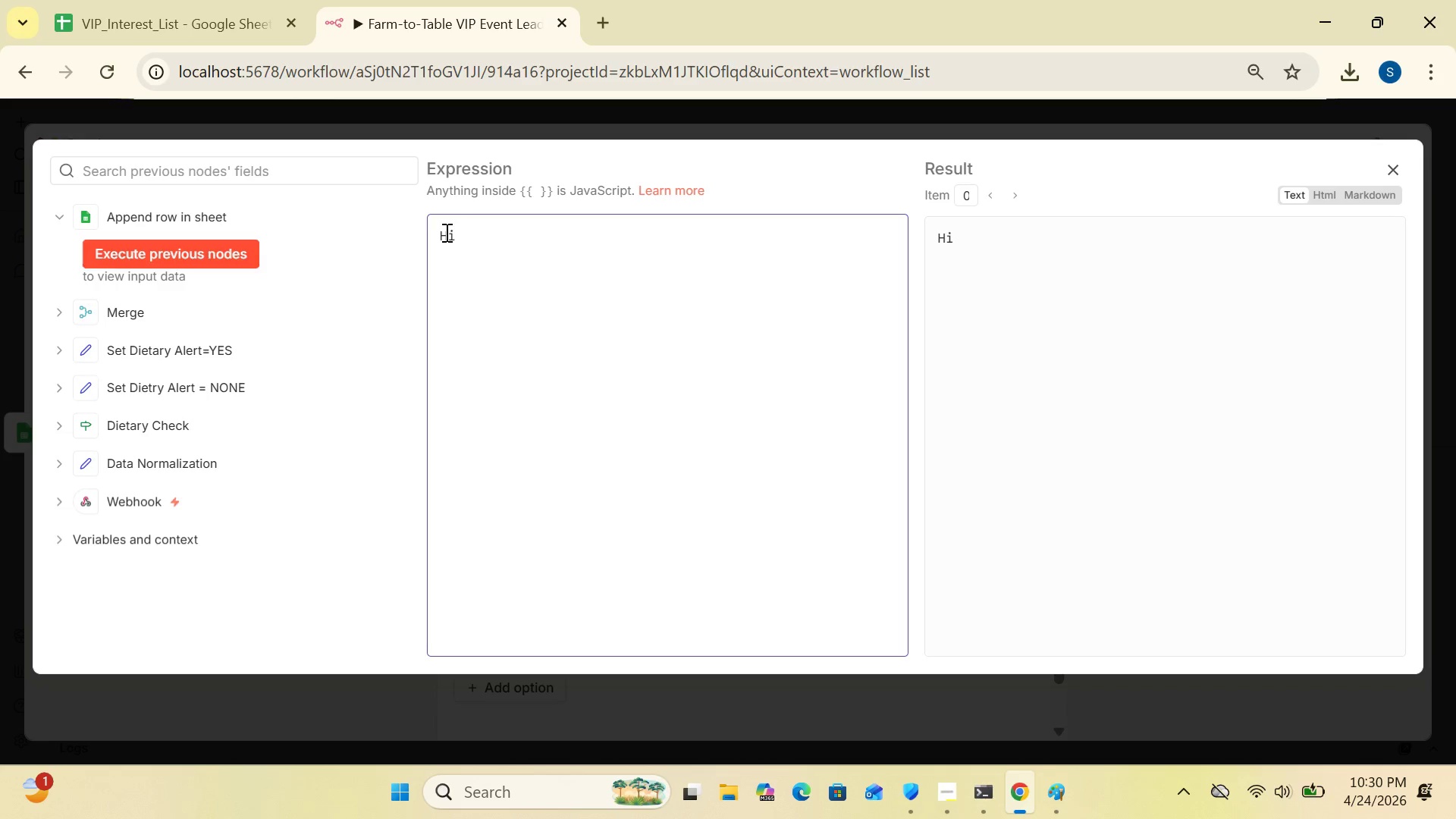 
key(Shift+BracketLeft)
 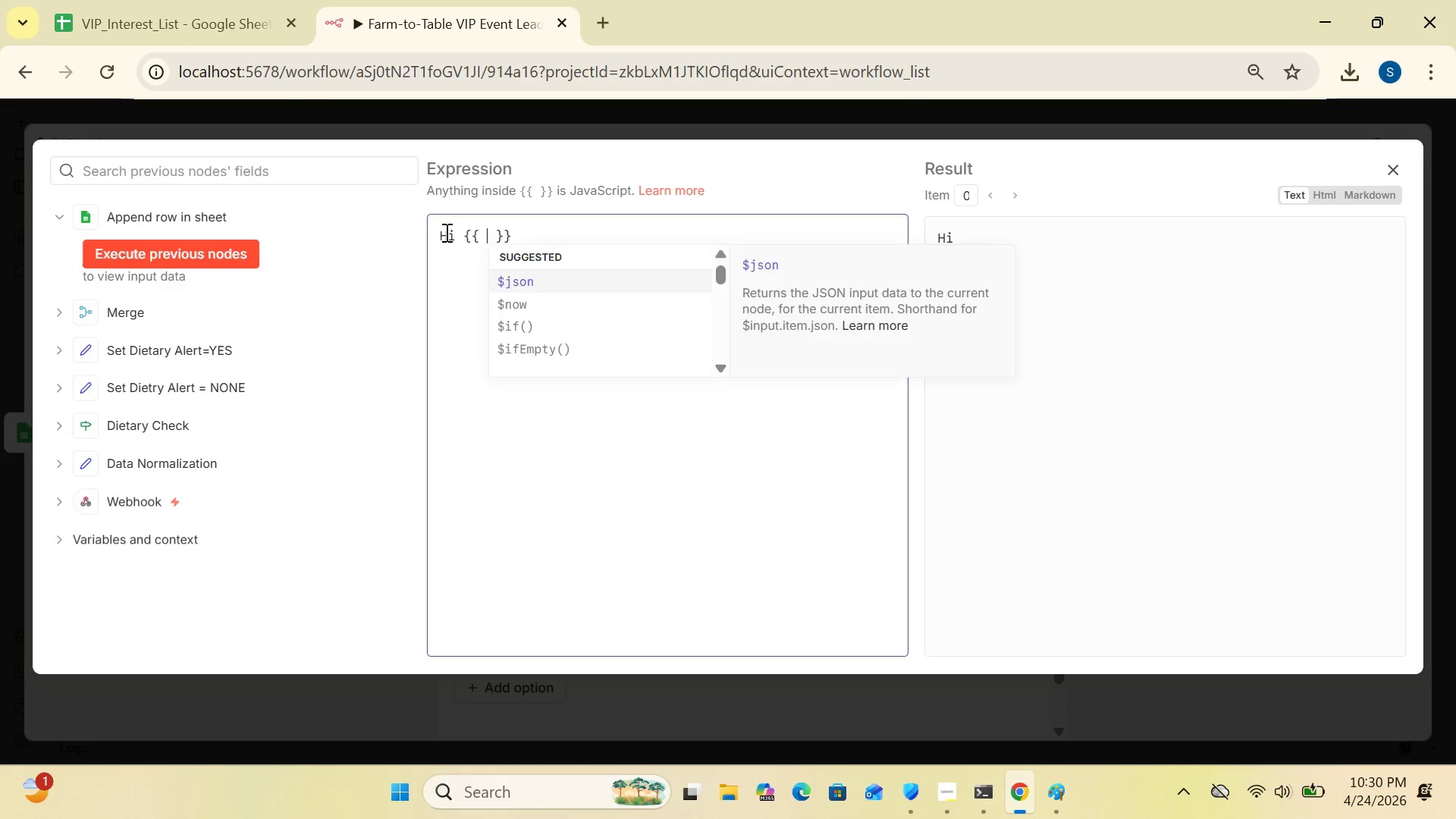 
key(Shift+BracketLeft)
 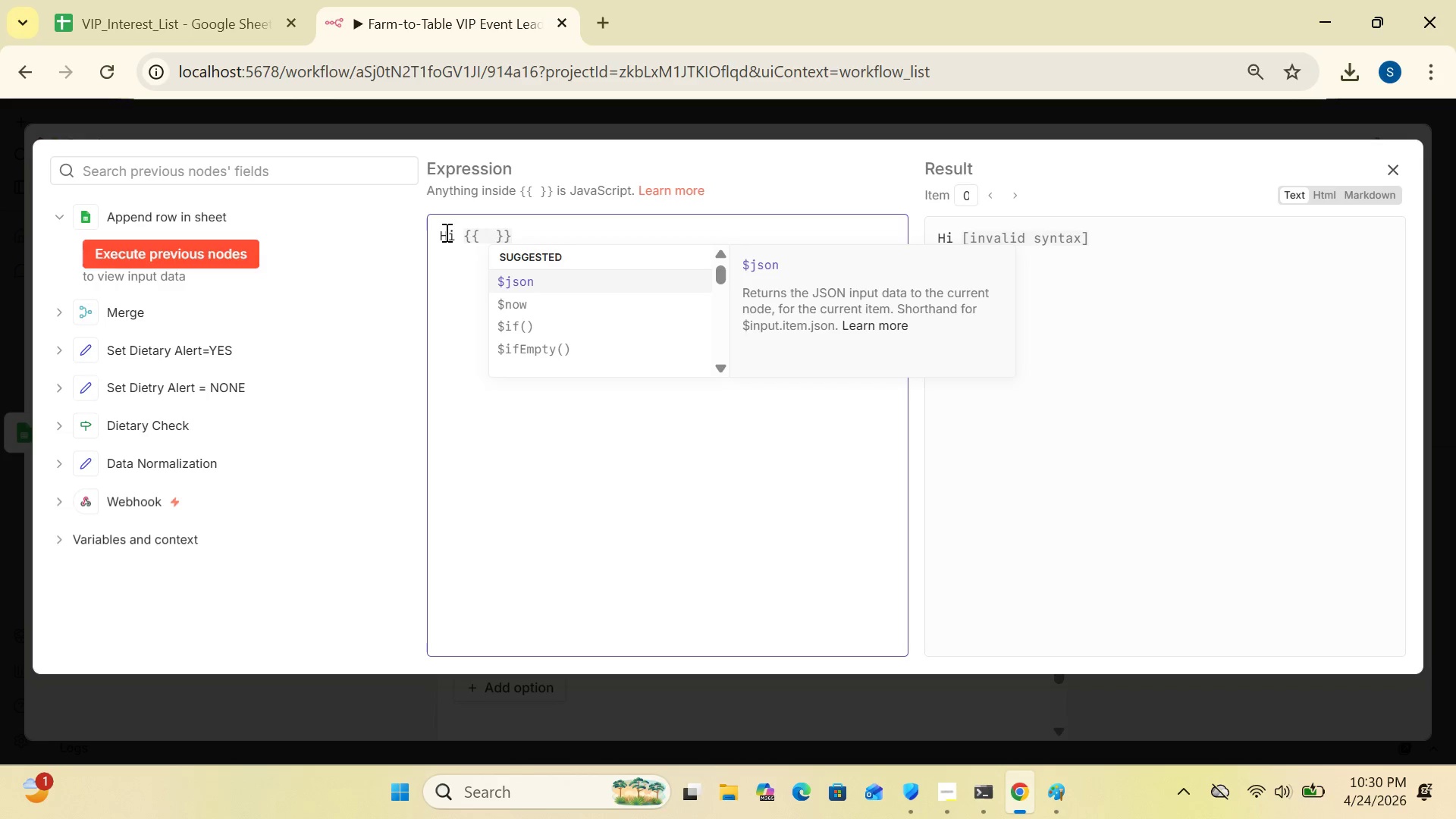 
key(Space)
 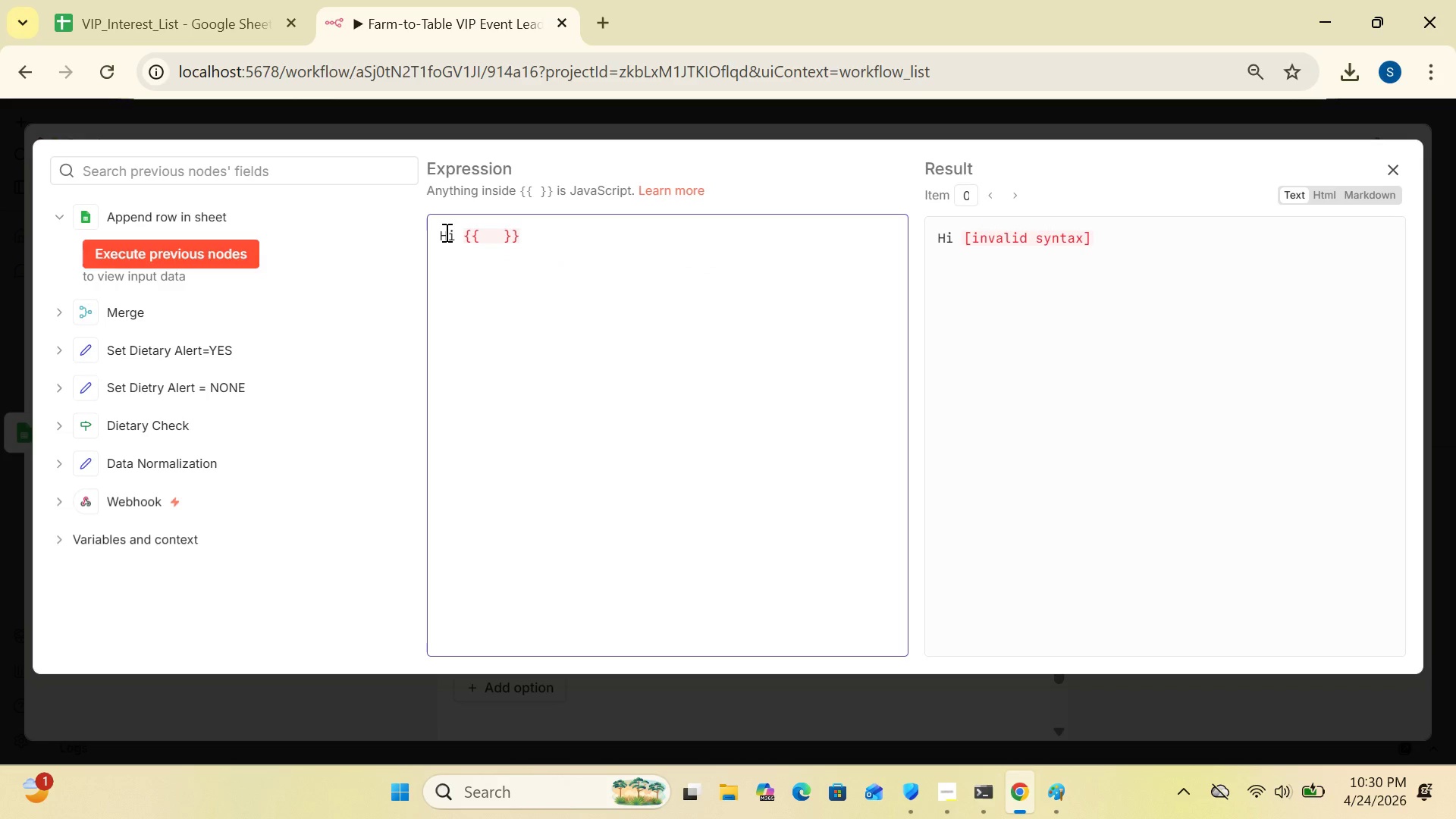 
key(Shift+4)
 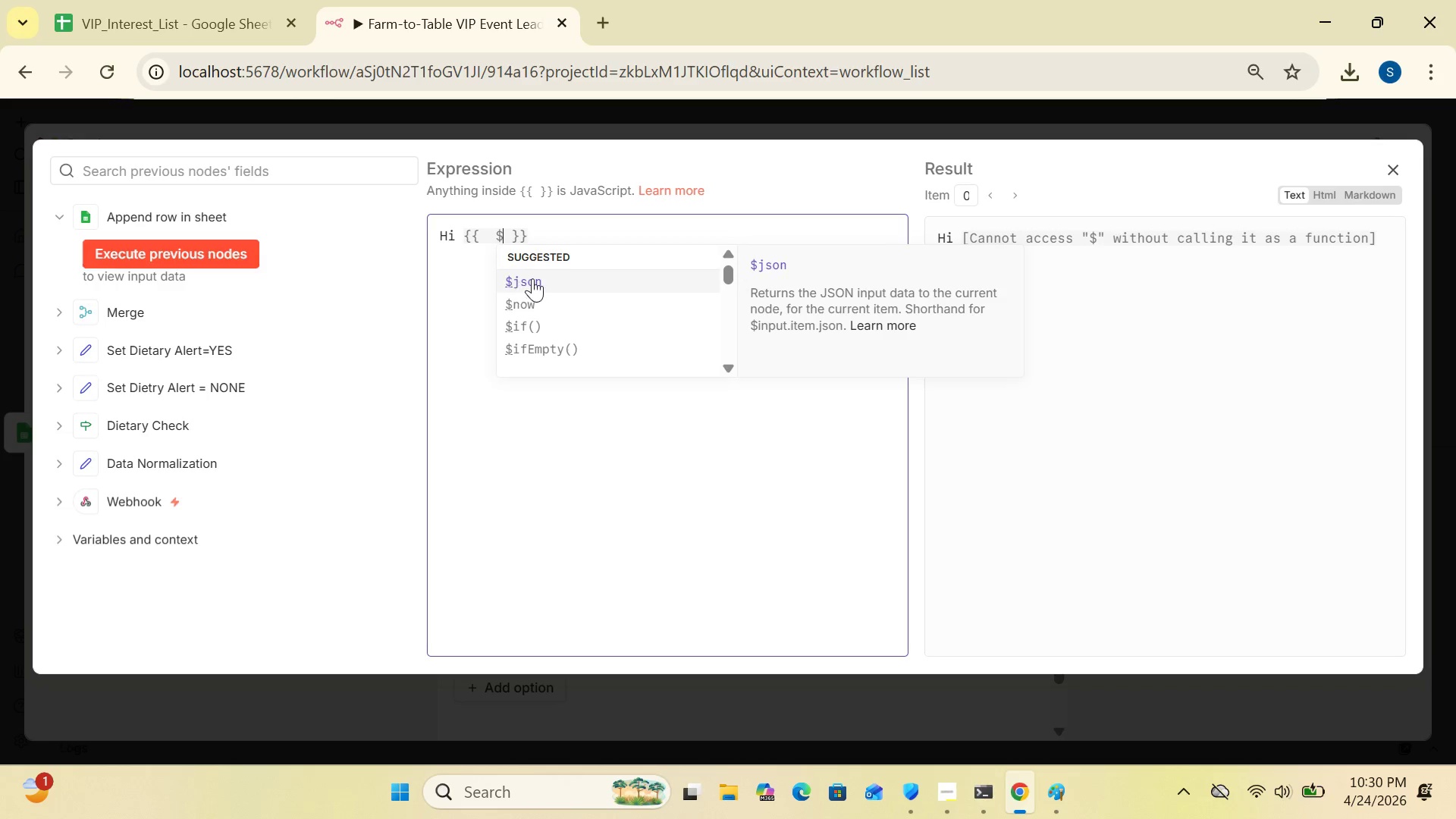 
left_click([533, 278])
 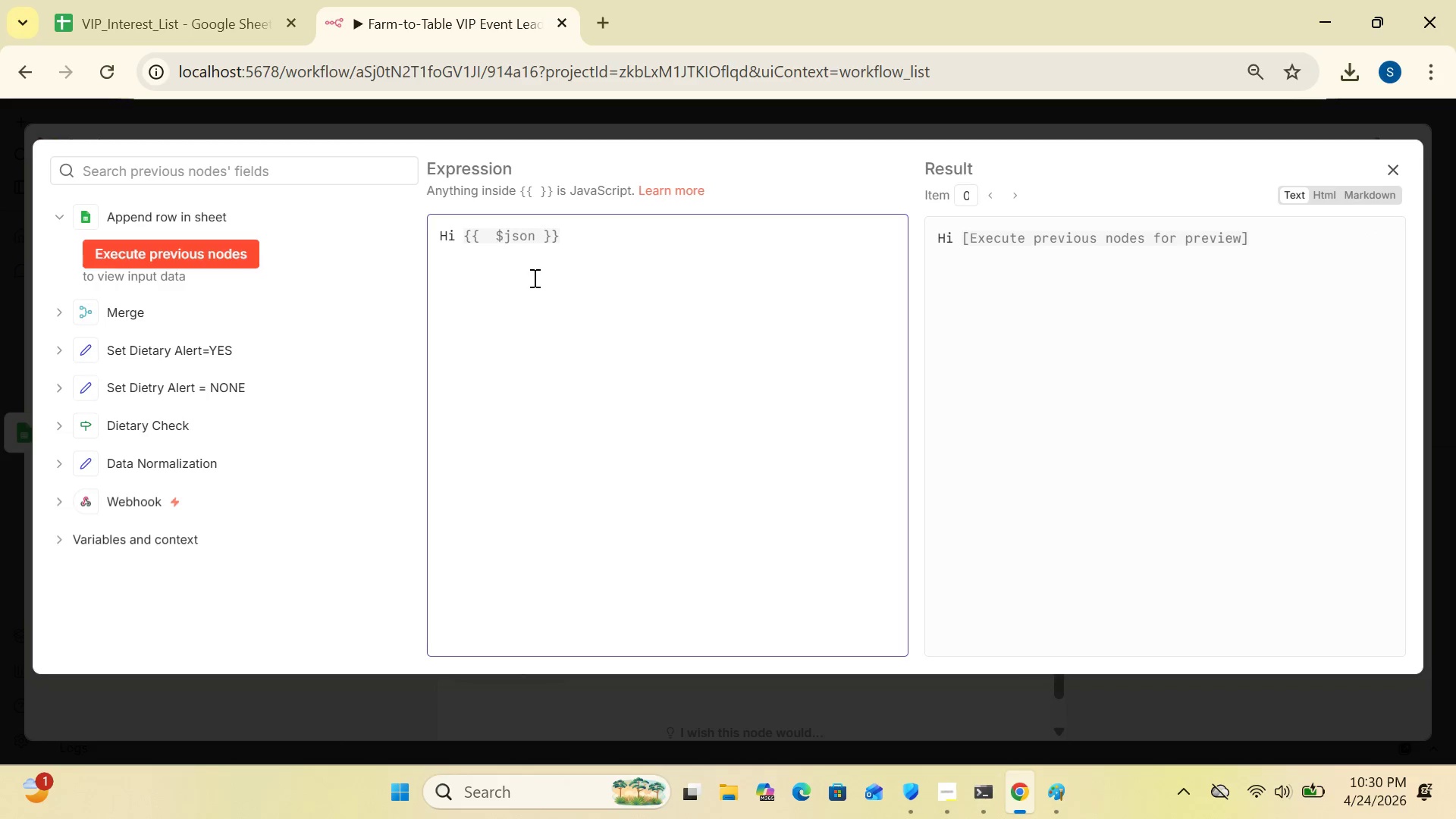 
type(.name)
 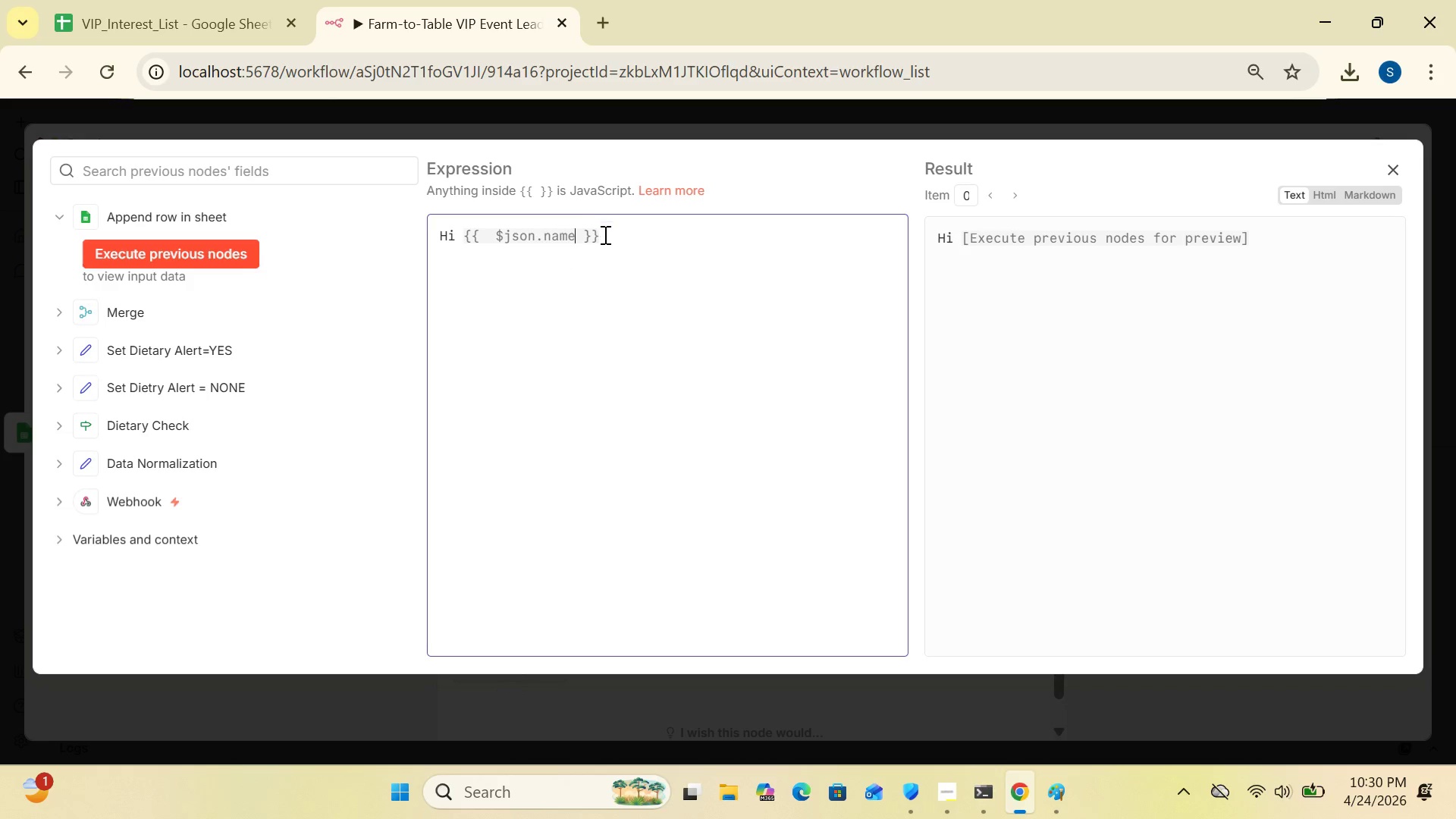 
left_click([604, 236])
 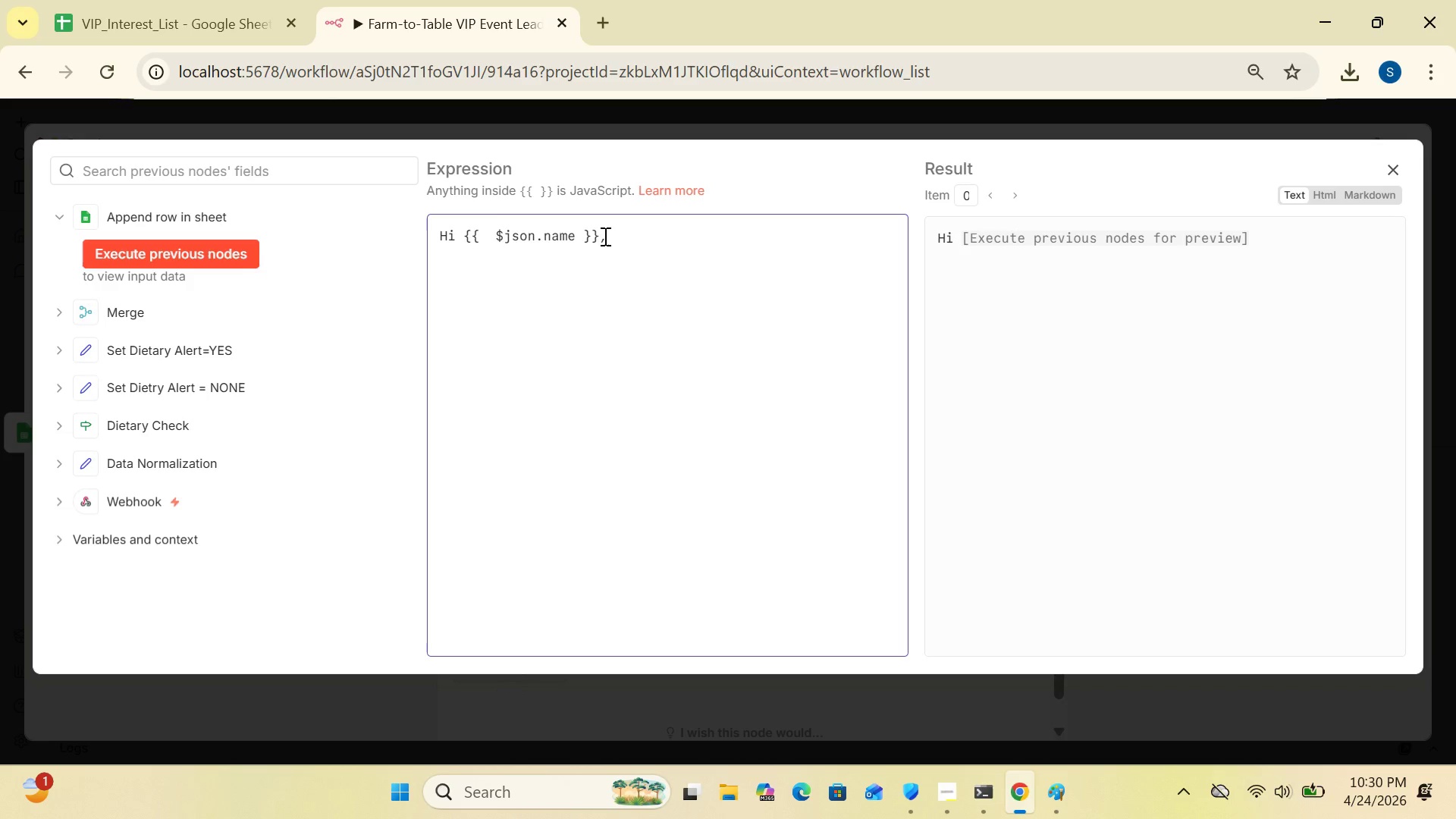 
key(Comma)
 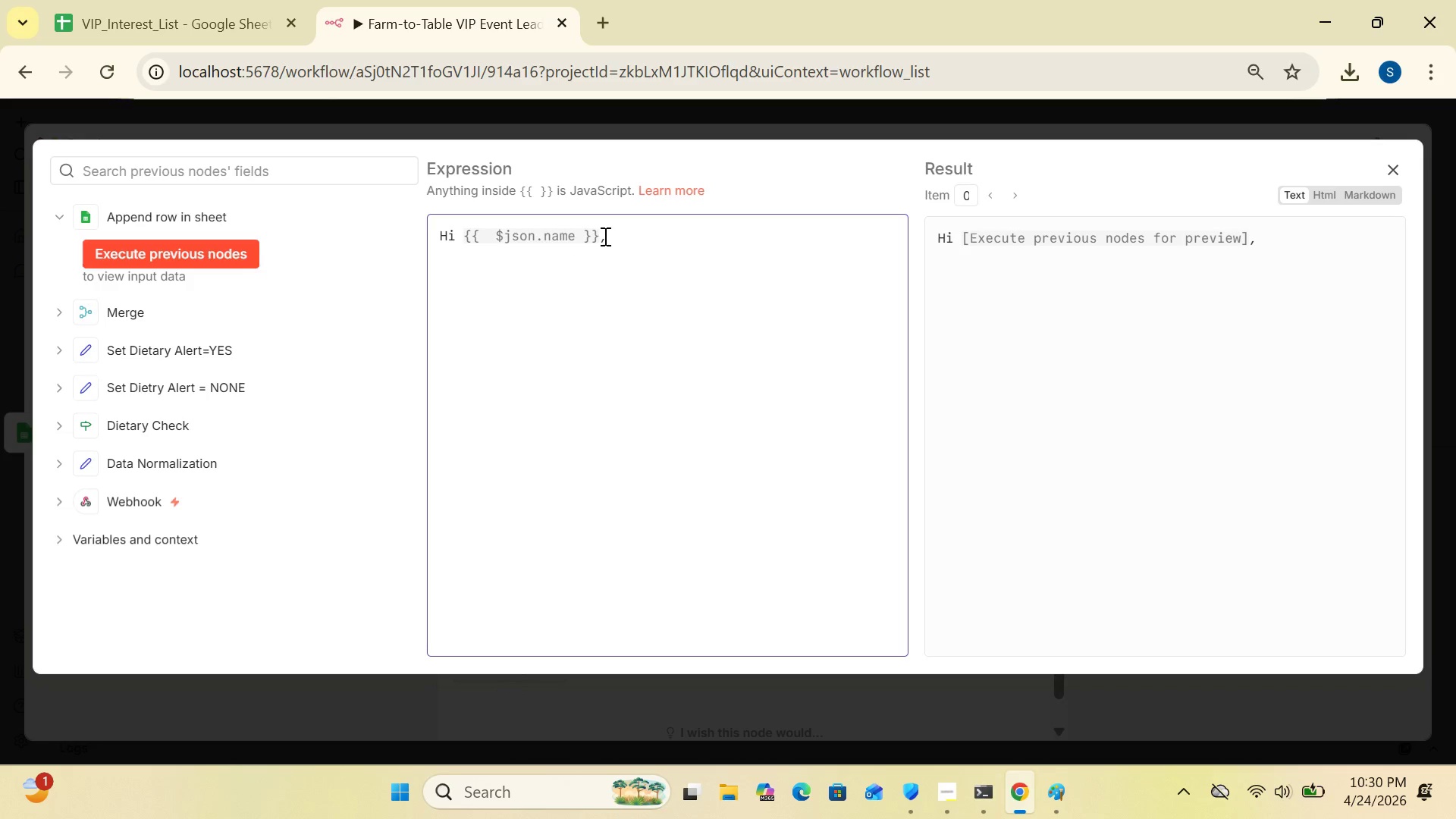 
key(Enter)
 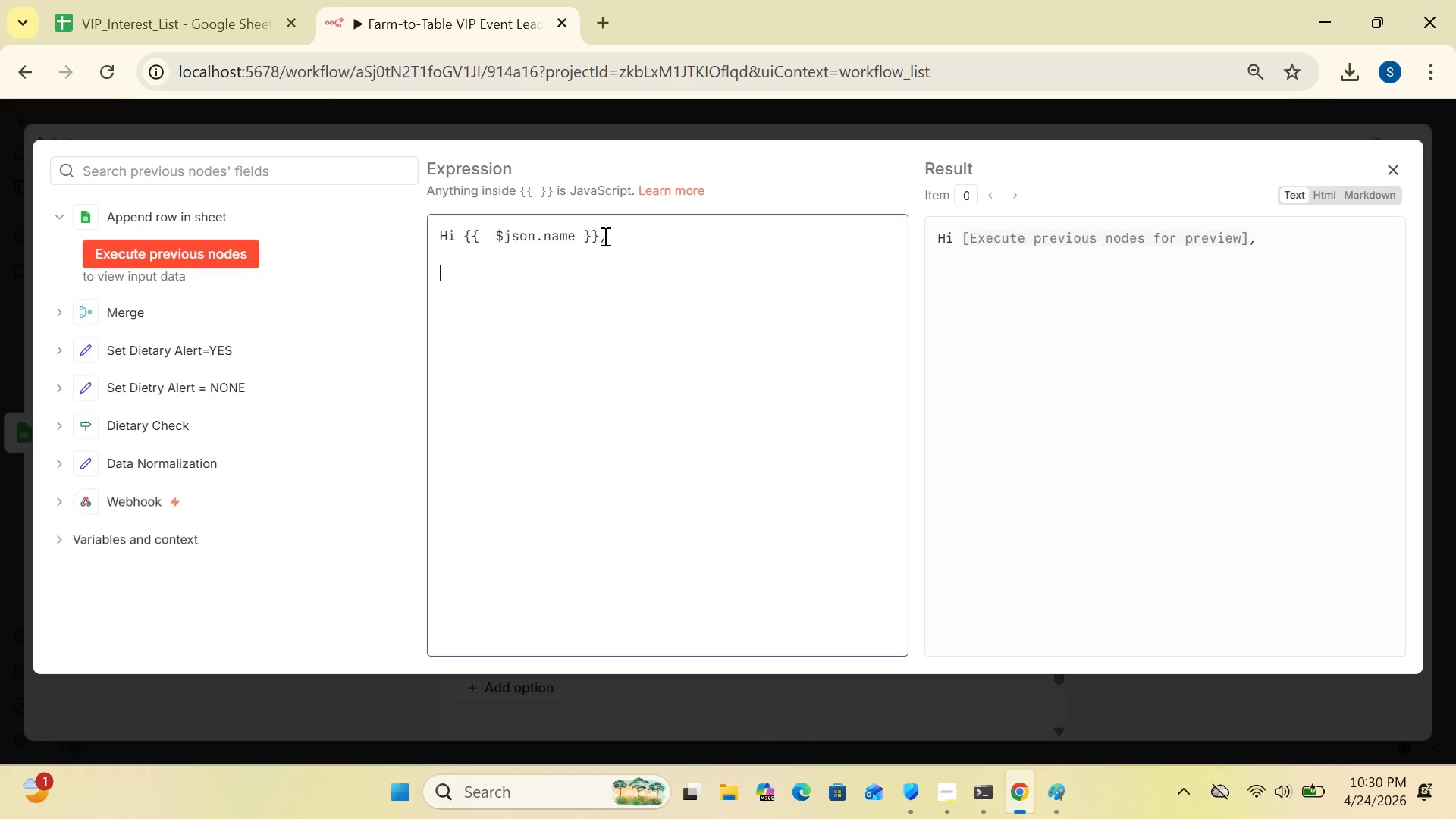 
key(Enter)
 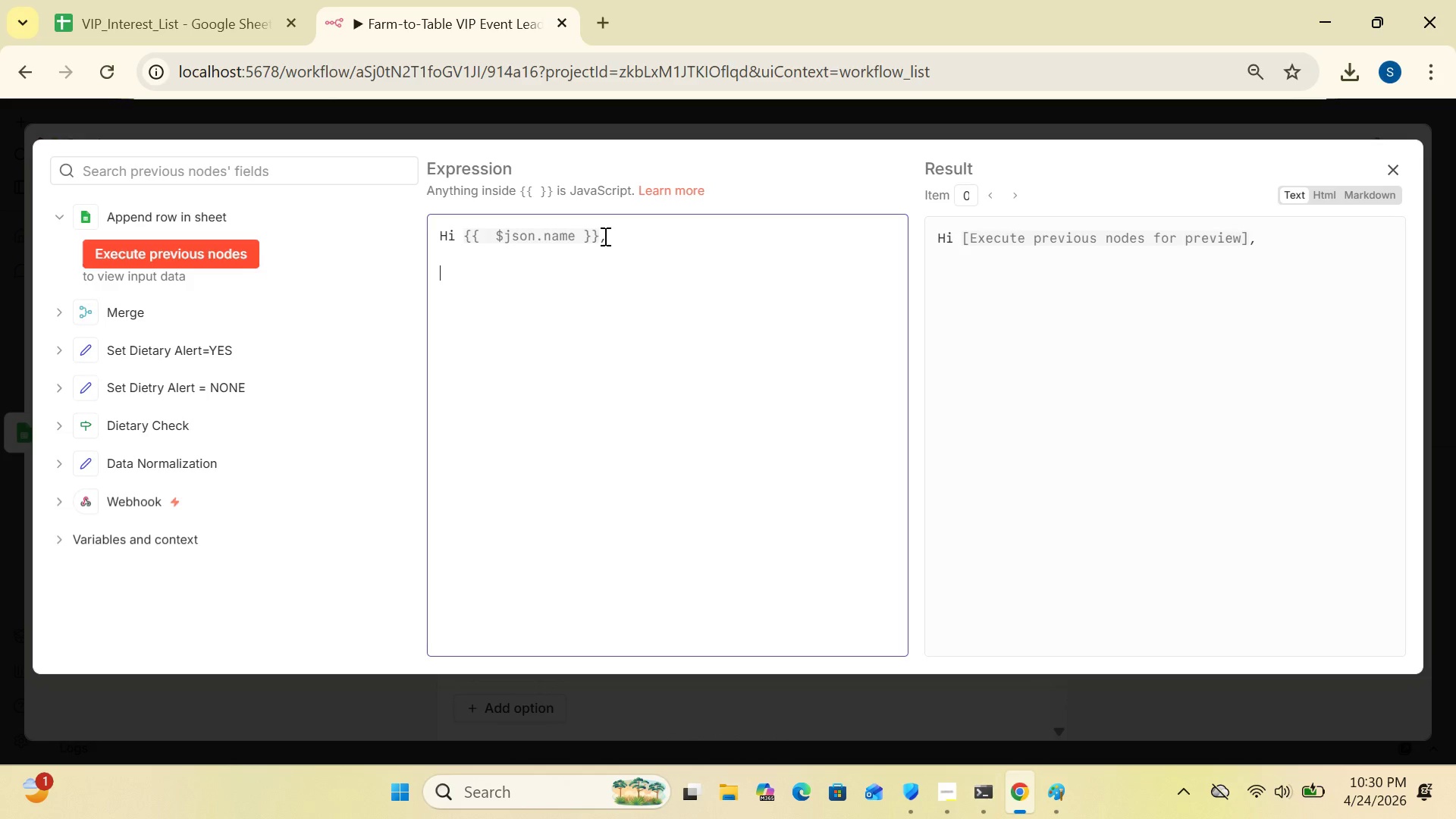 
type(Thank you for your interest in our exclusivr)
key(Backspace)
type(e Sunset Orchard Dinner at The C)
key(Backspace)
type(Golden Heirloom!!!)
 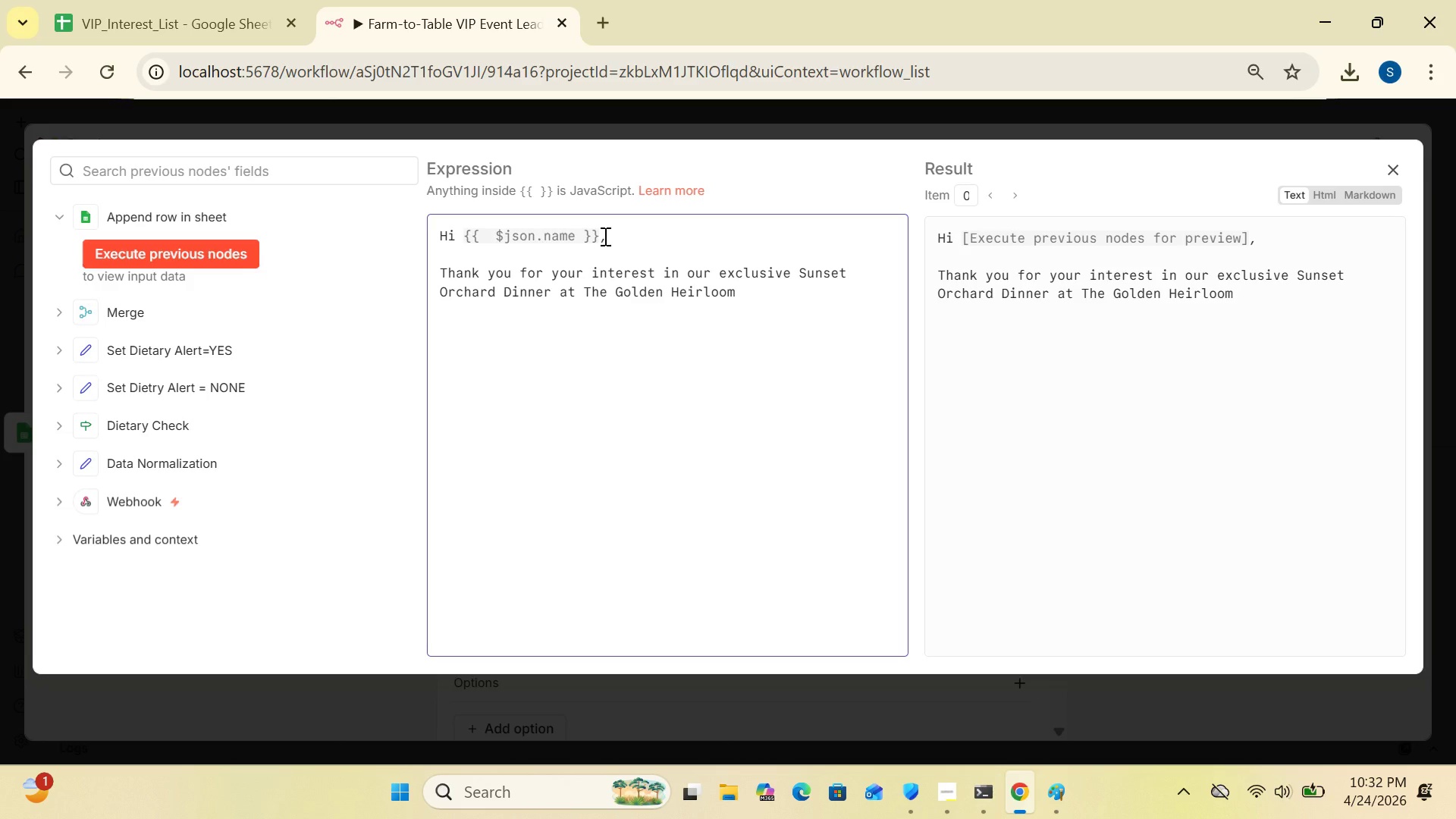 
left_click([804, 365])
 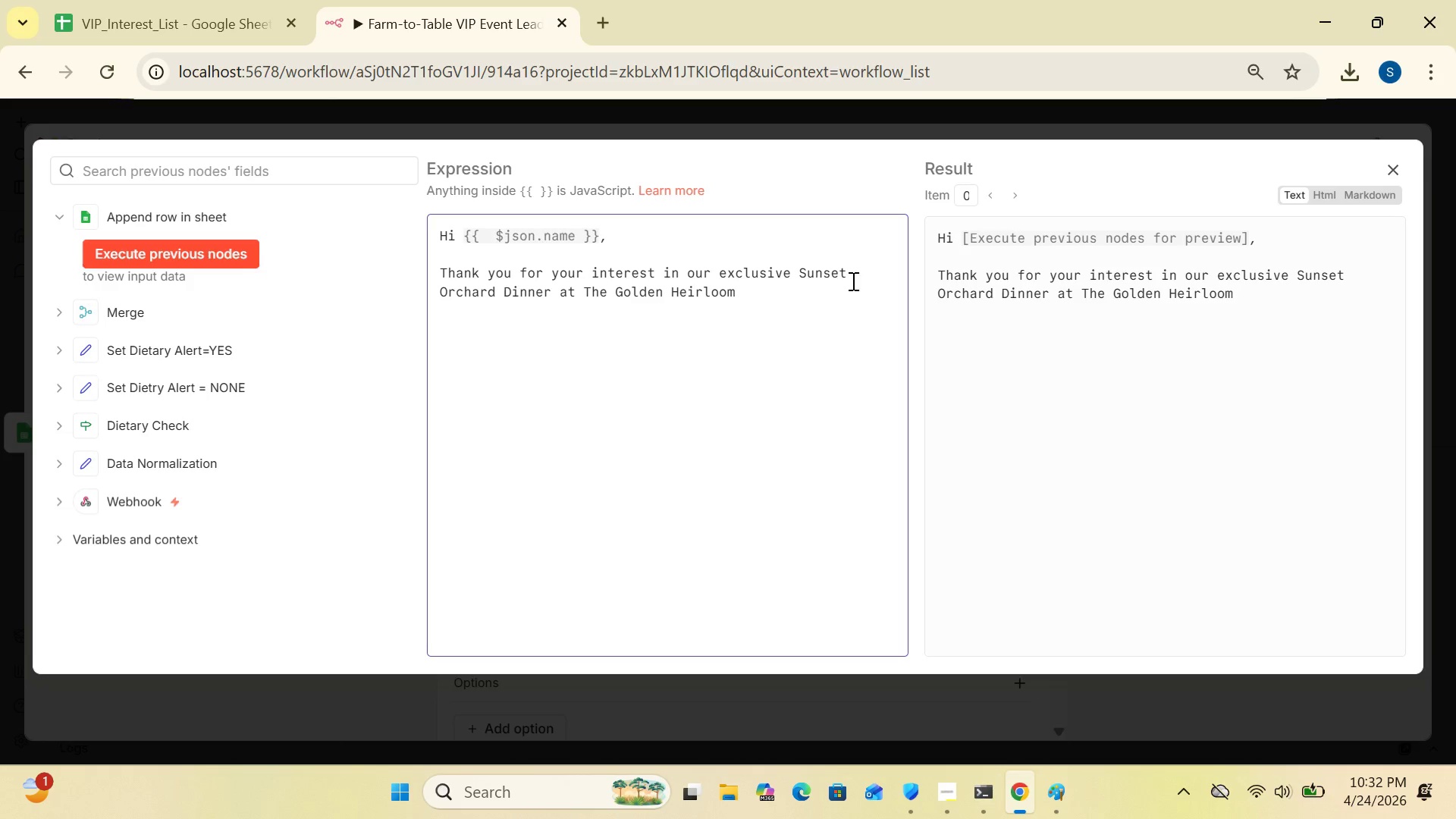 
left_click([852, 281])
 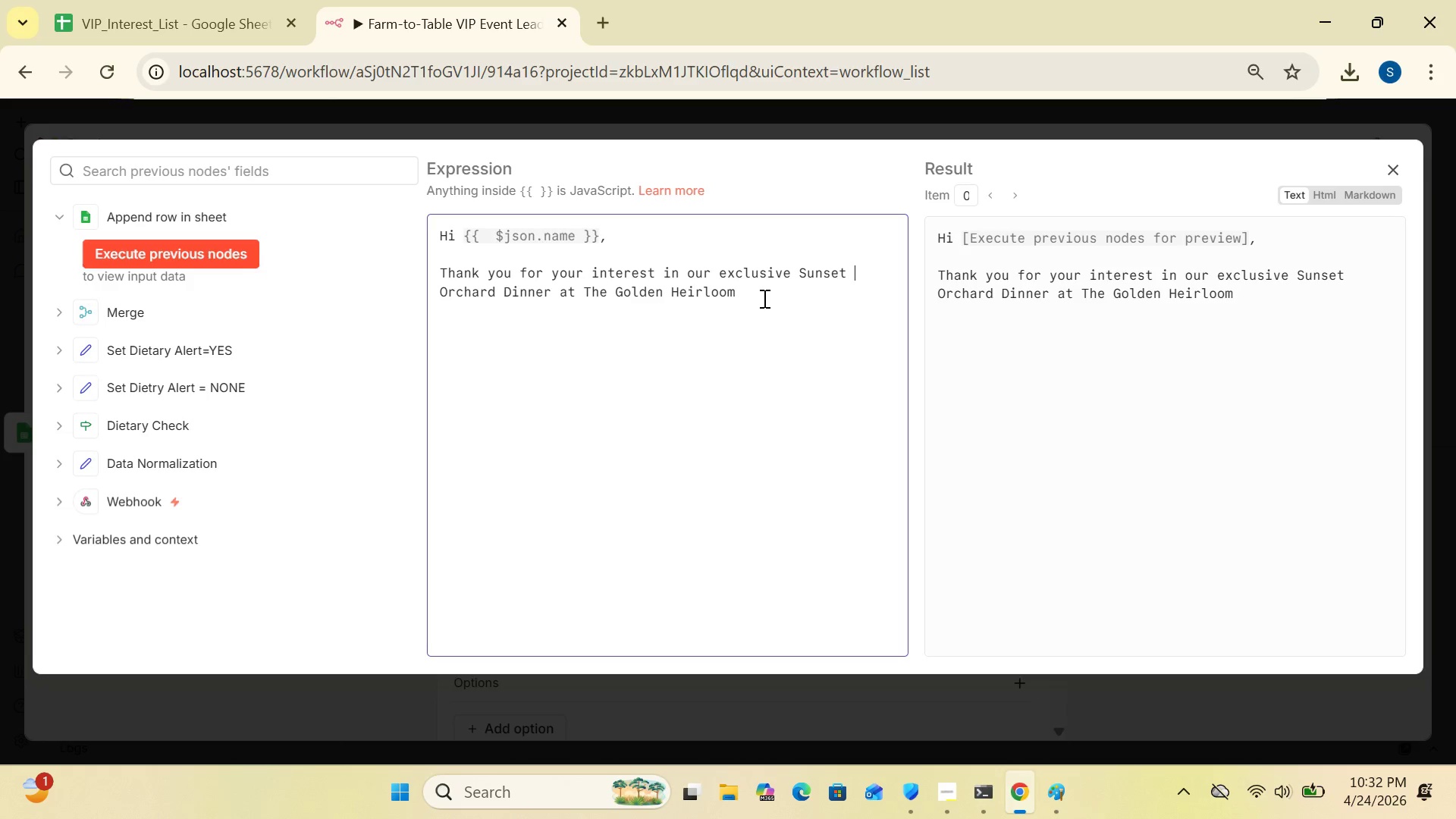 
left_click([763, 298])
 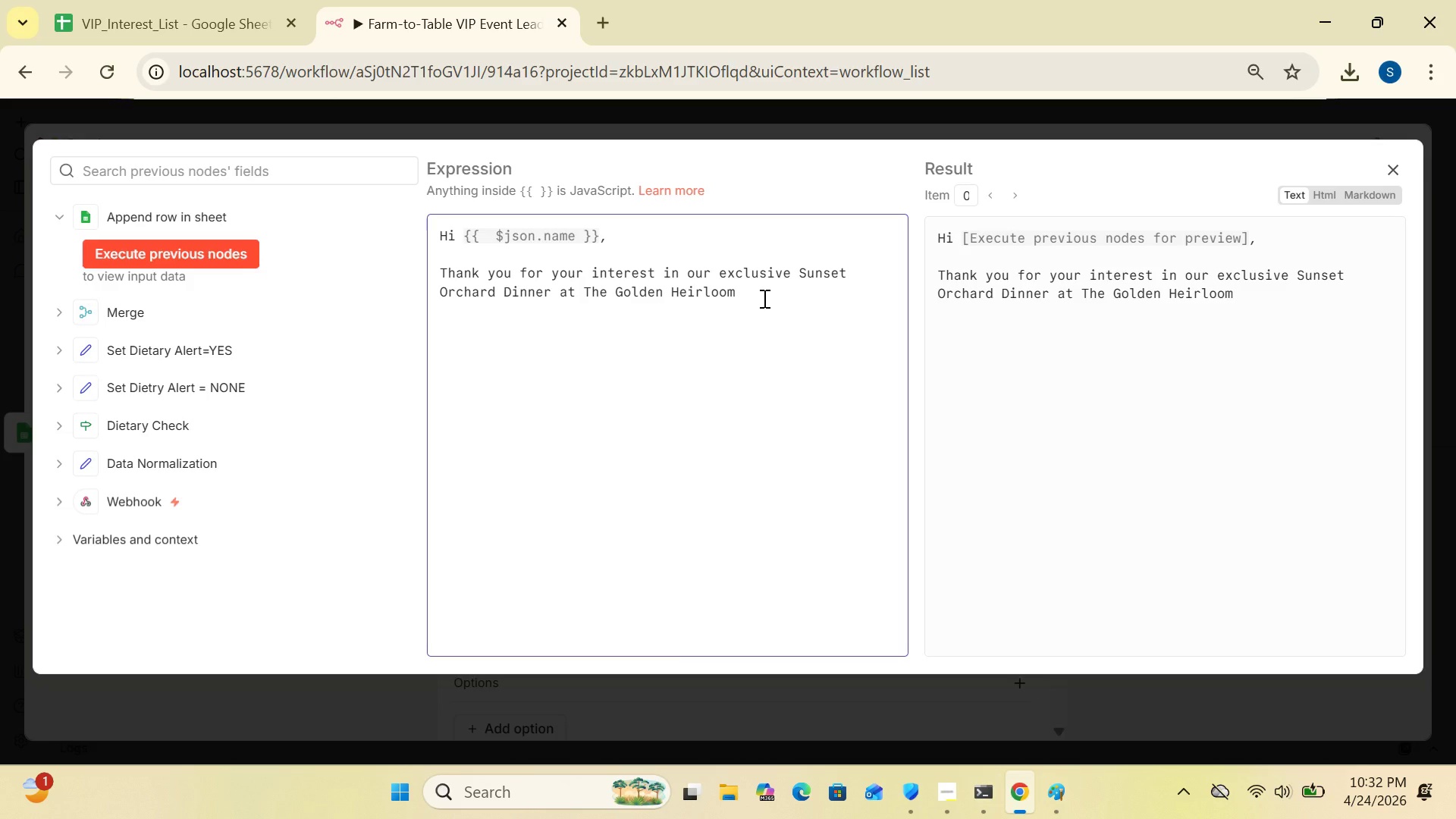 
key(Shift+1)
 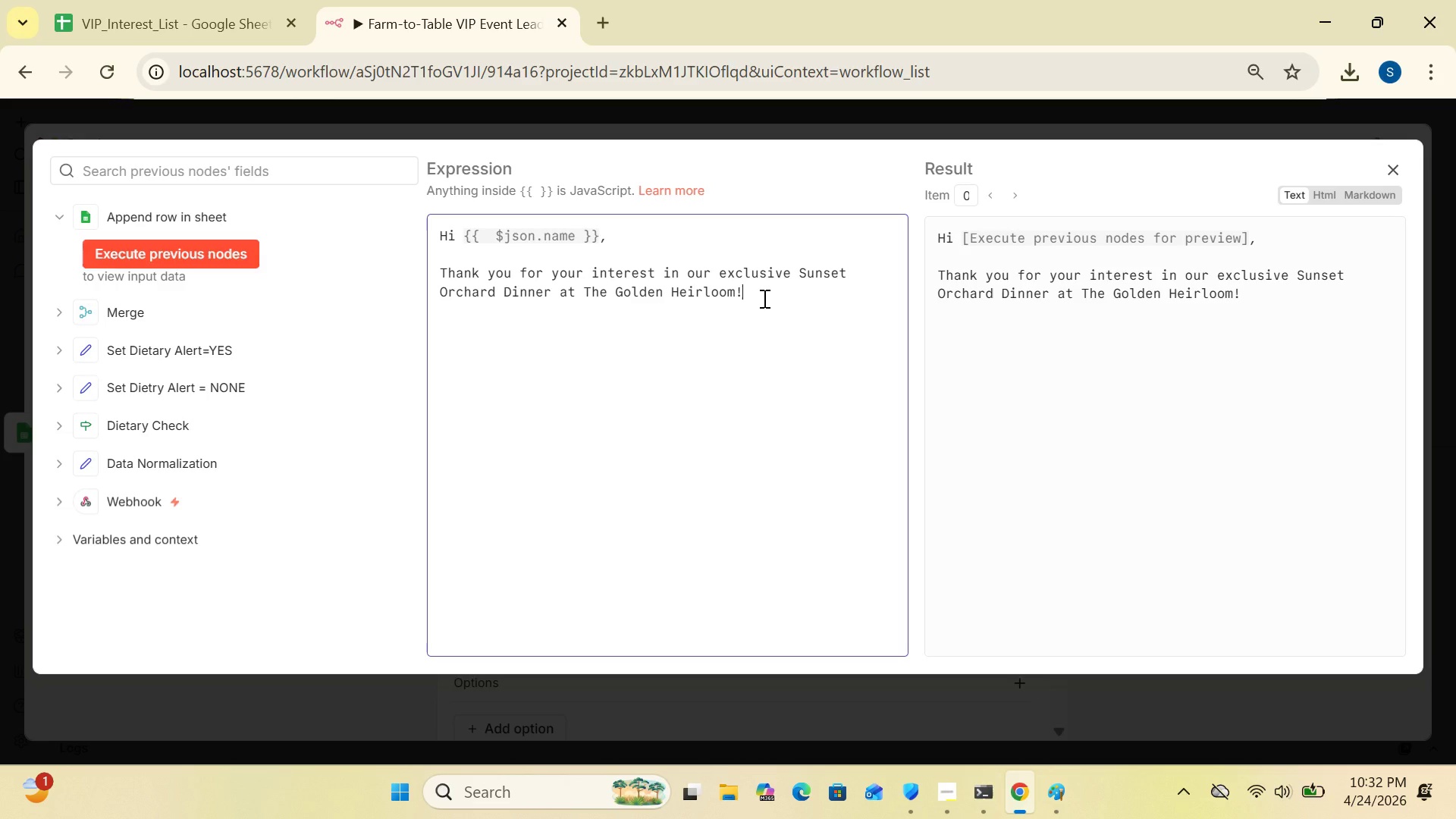 
key(Enter)
 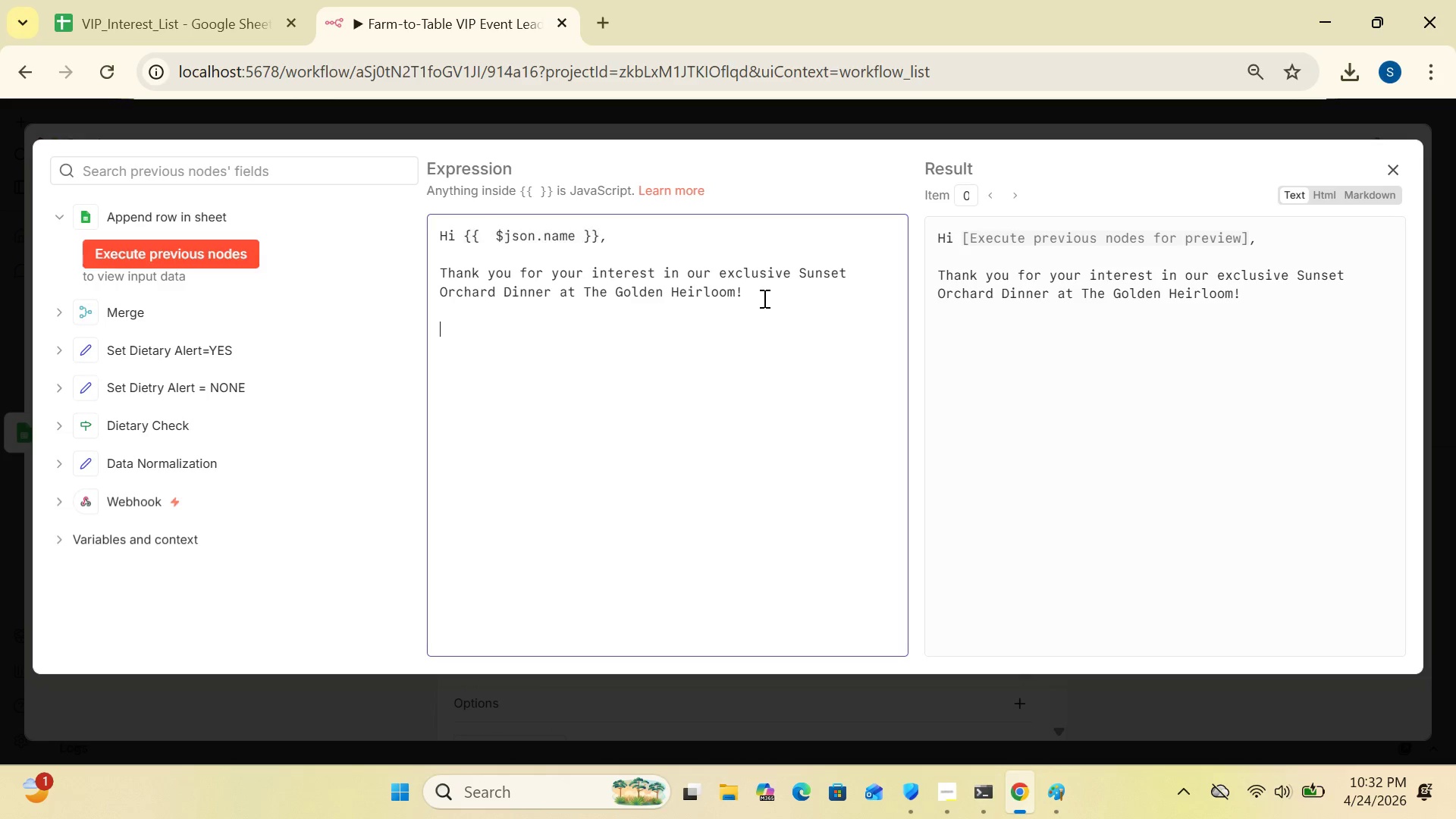 
key(Enter)
 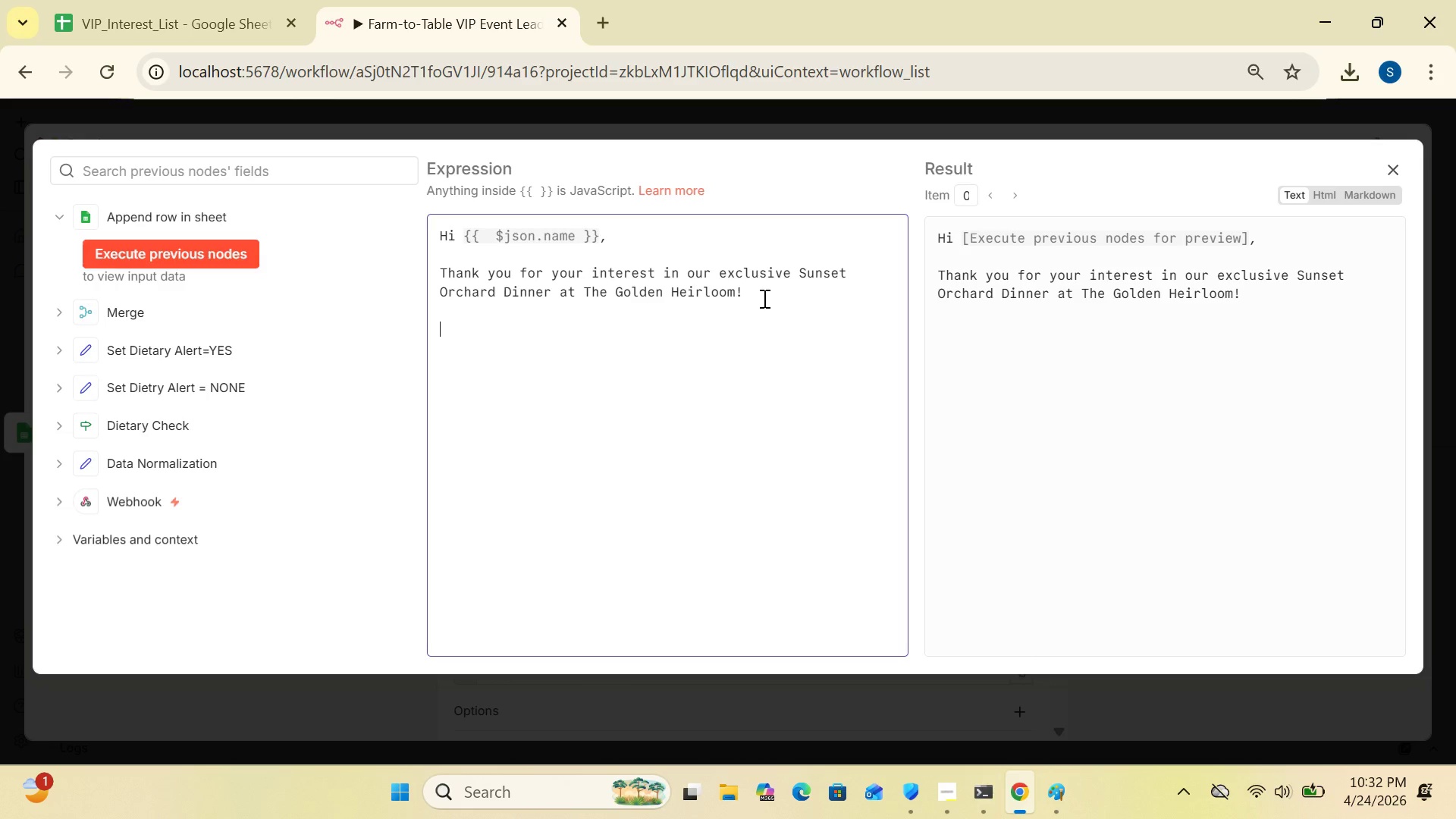 
type(We've recieved your request for {{ $json.party_size)
 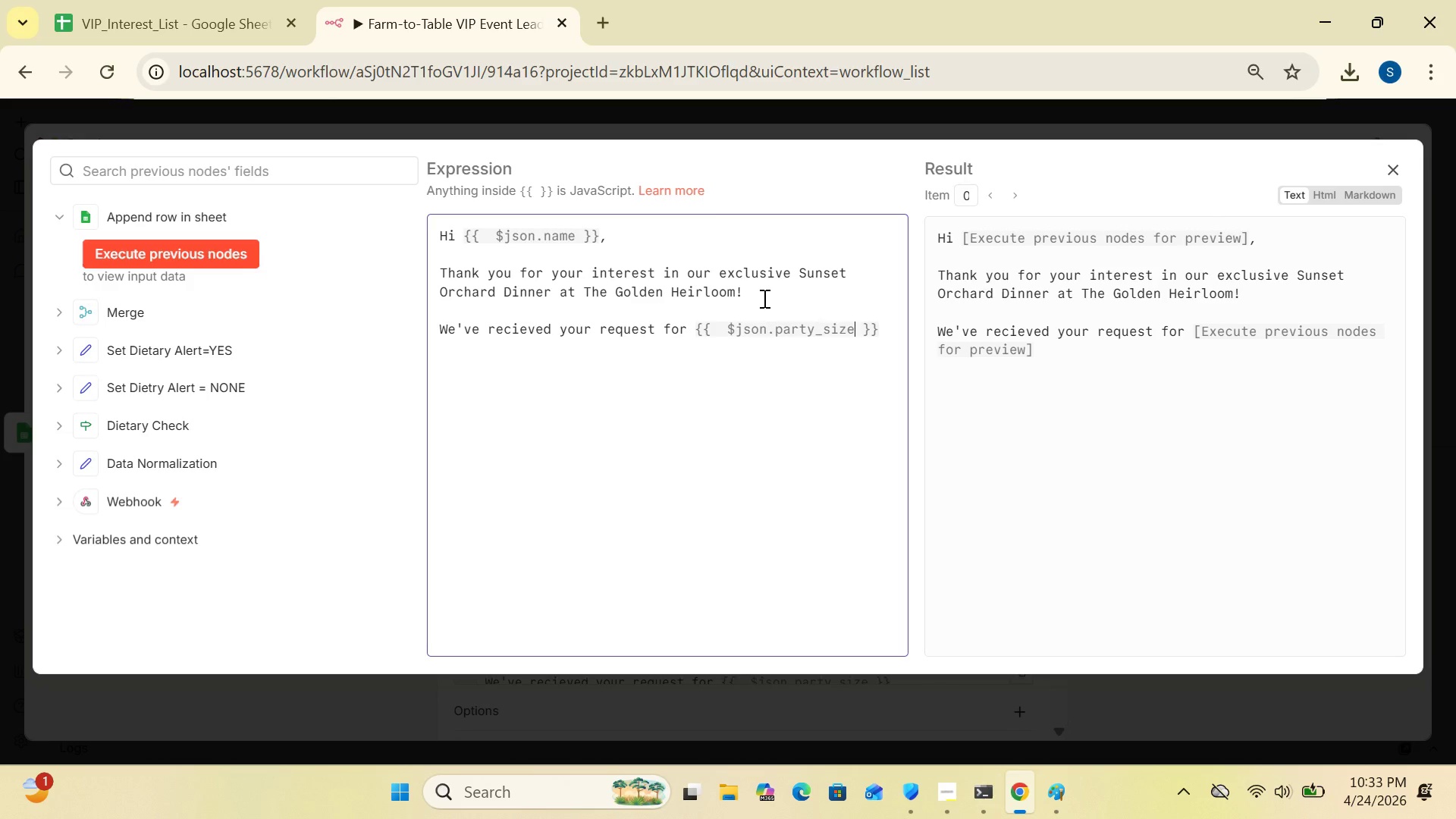 
left_click([890, 331])
 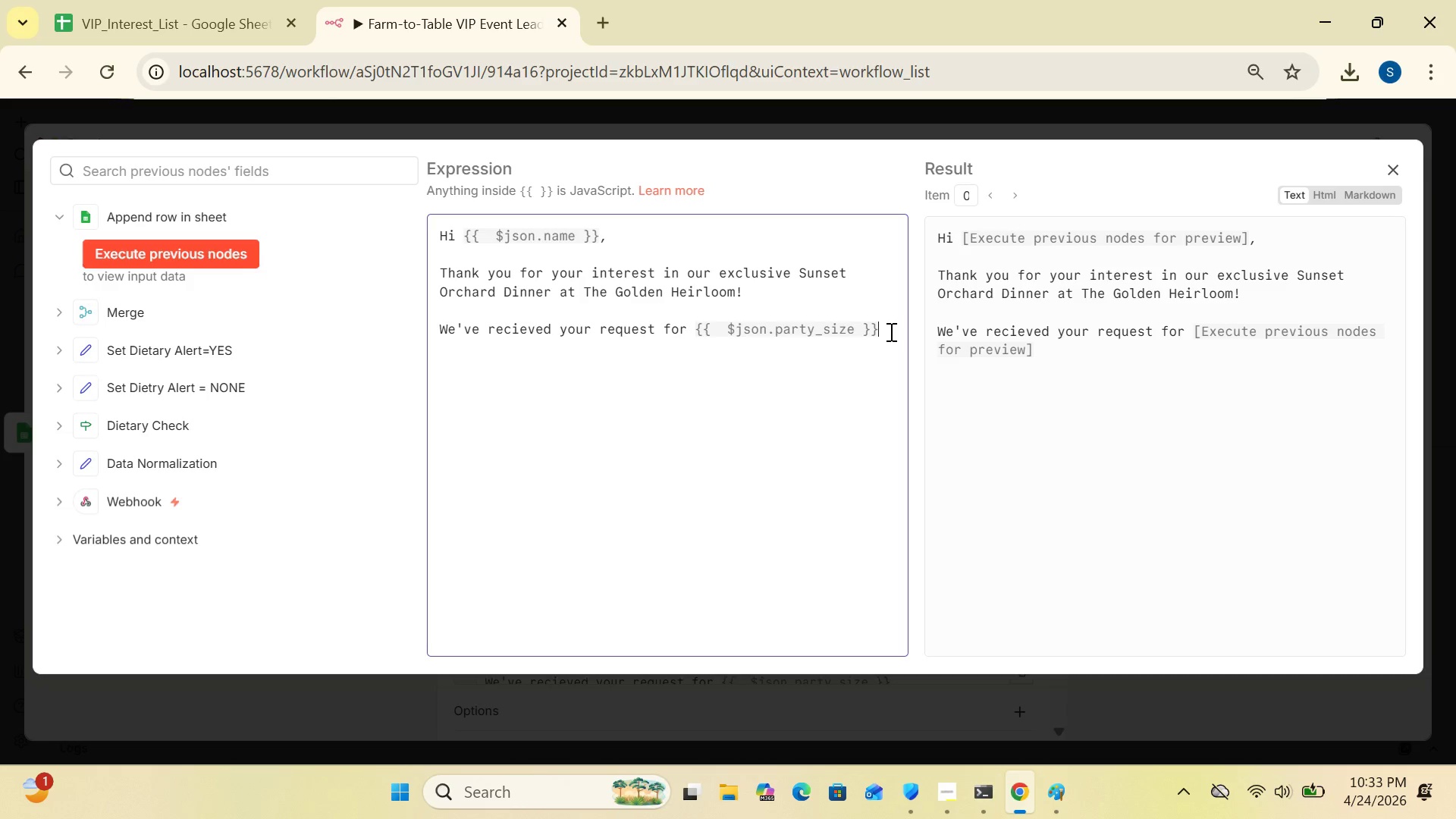 
wait(11.31)
 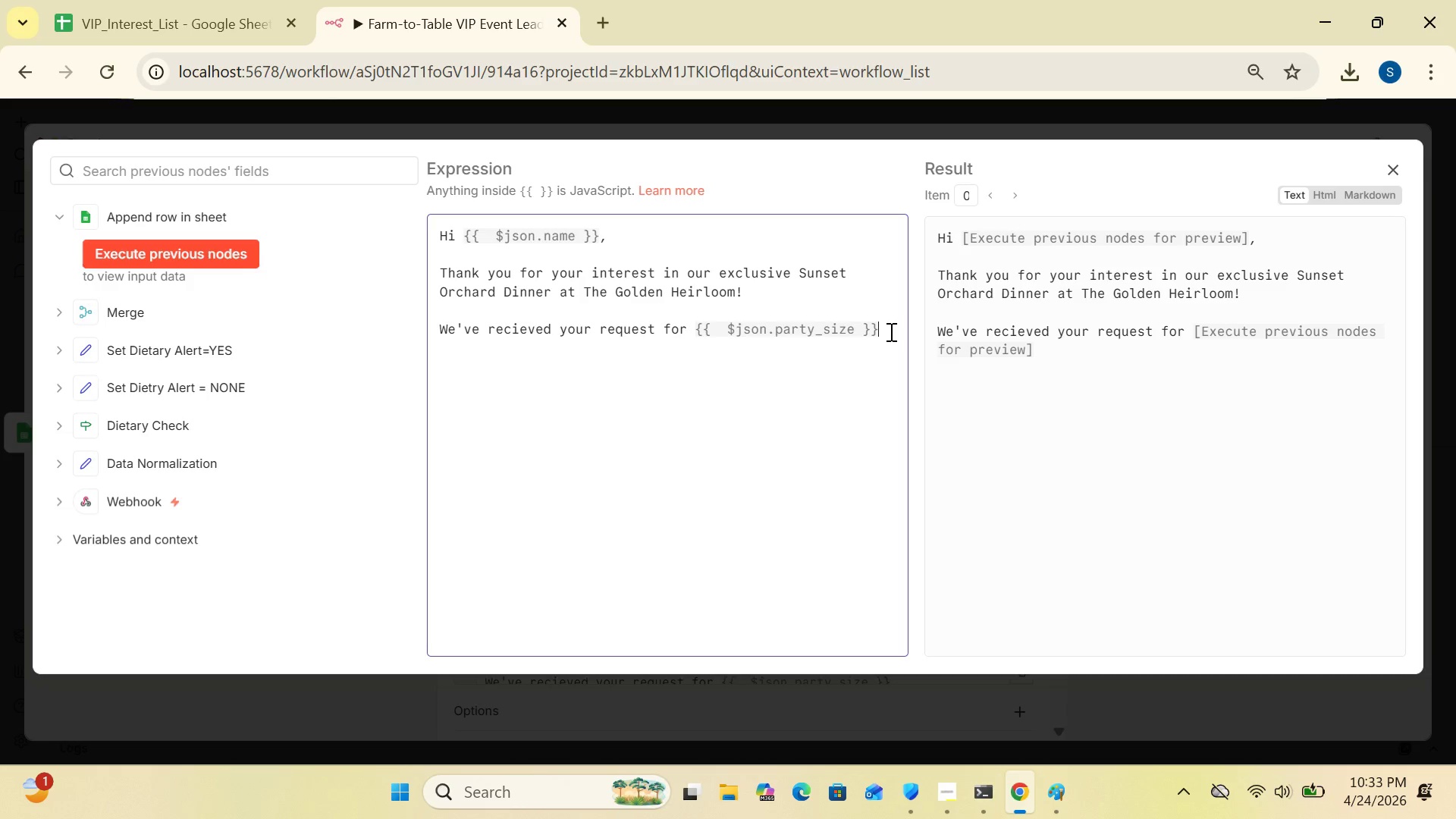 
type( guest)
 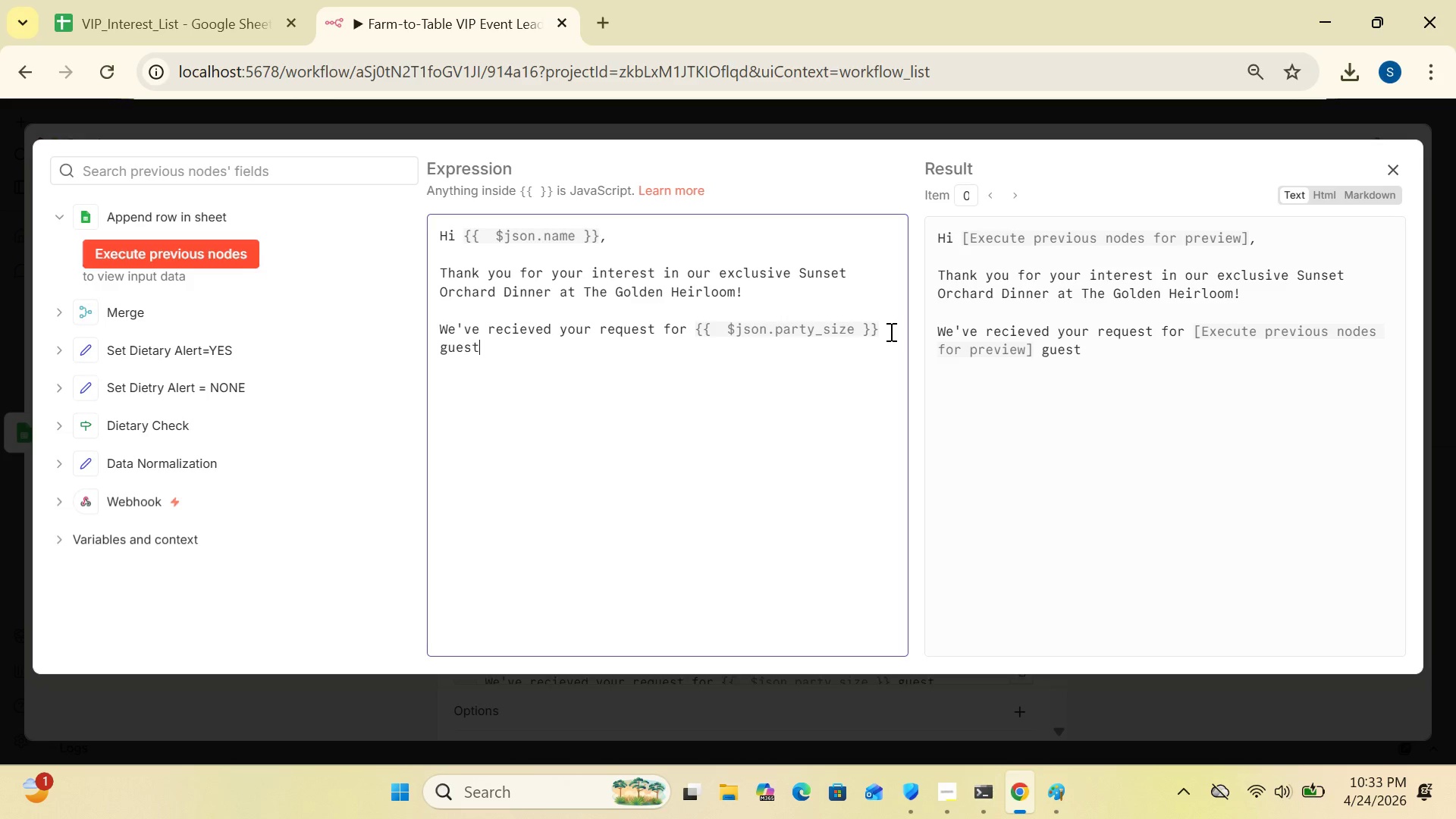 
key(Shift+9)
 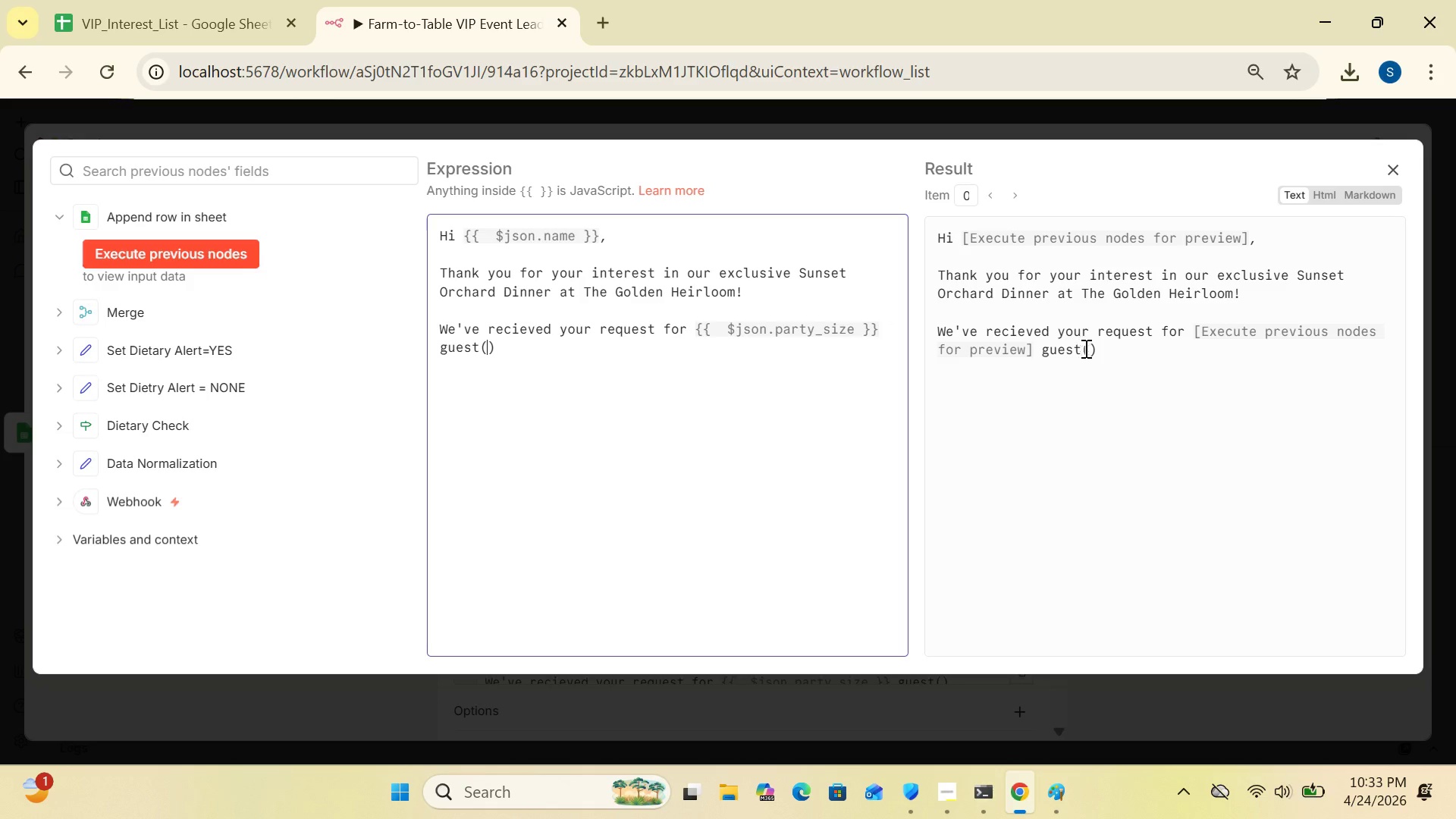 
left_click([1088, 348])
 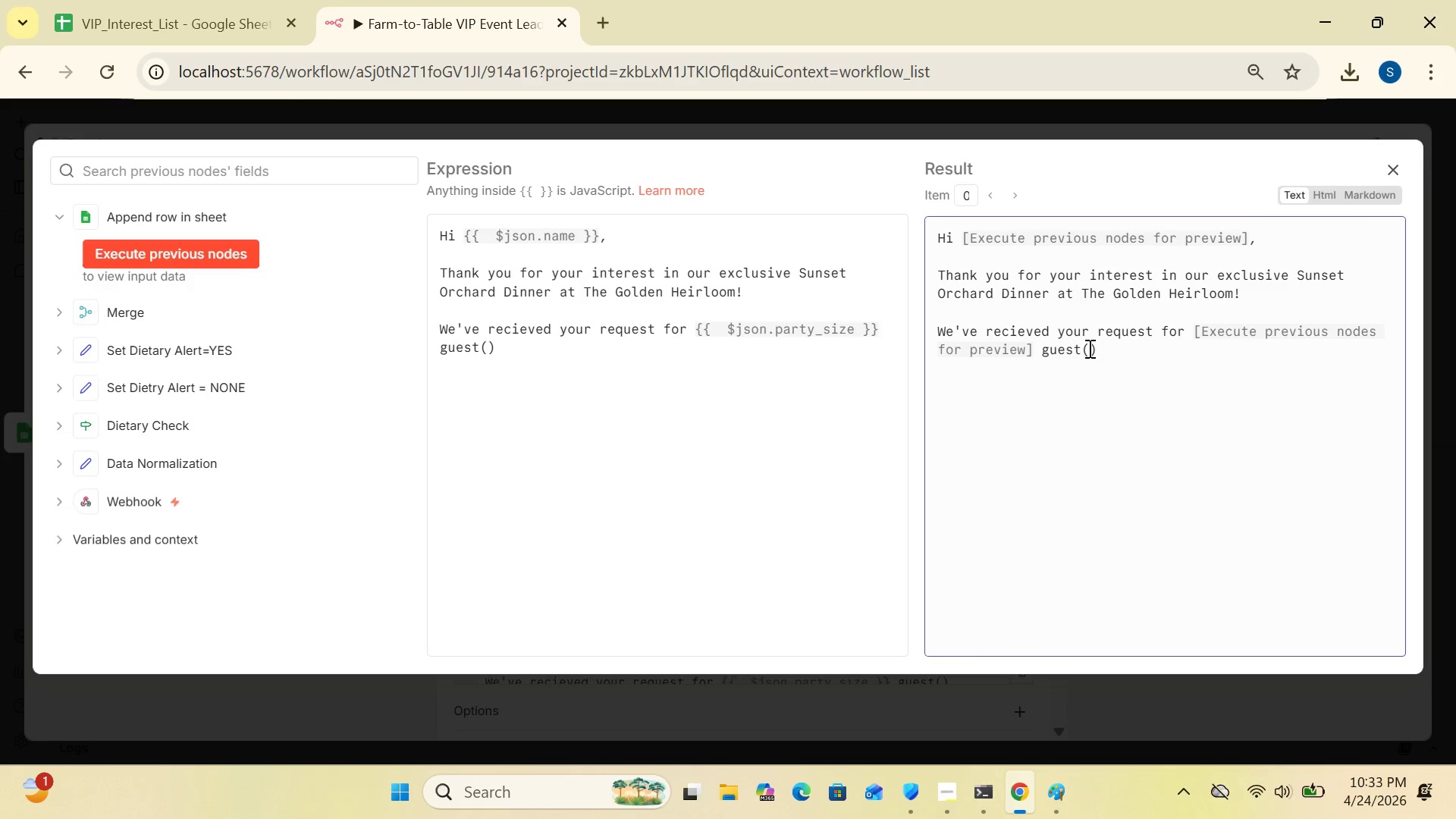 
key(S)
 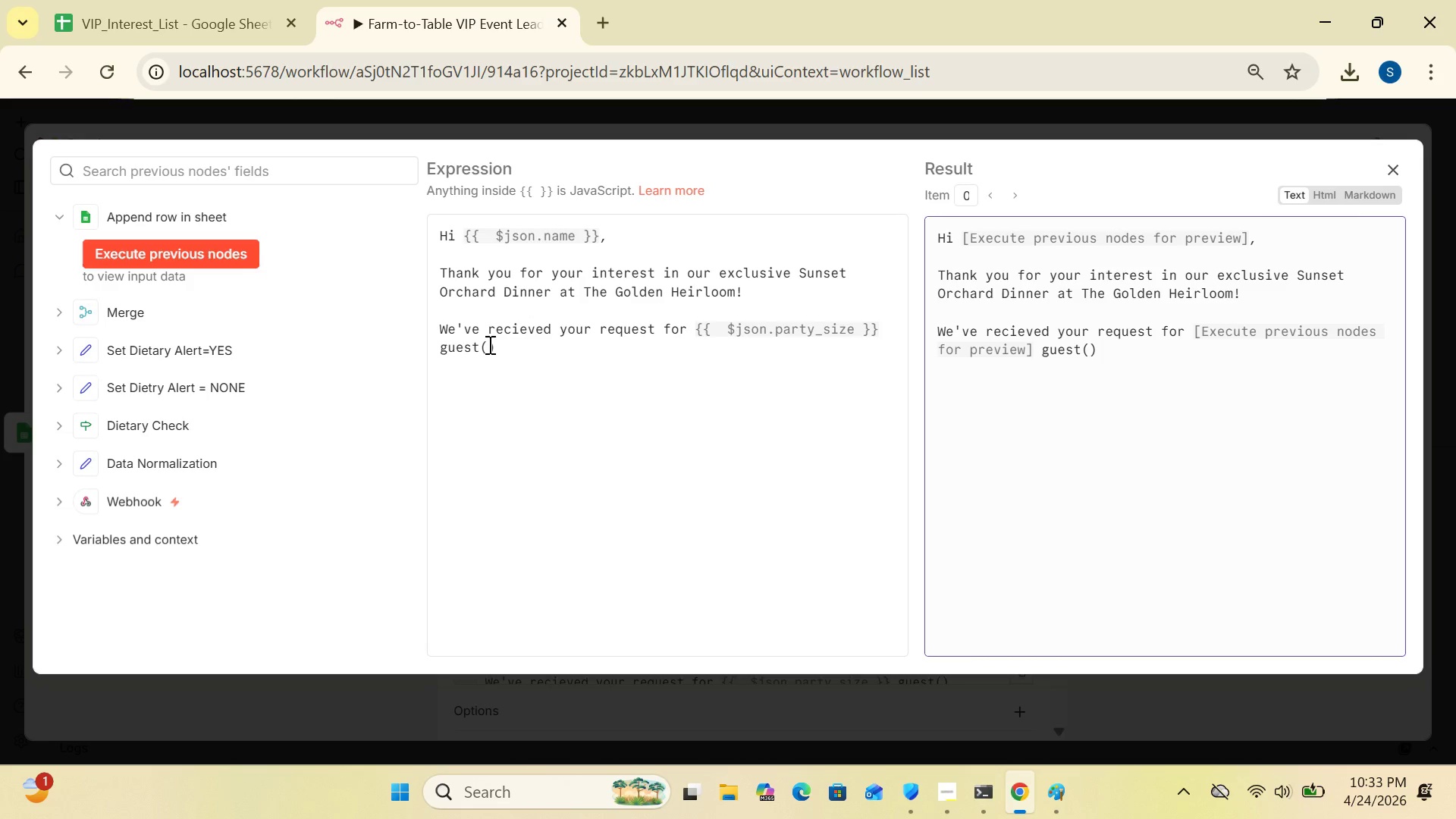 
left_click([488, 344])
 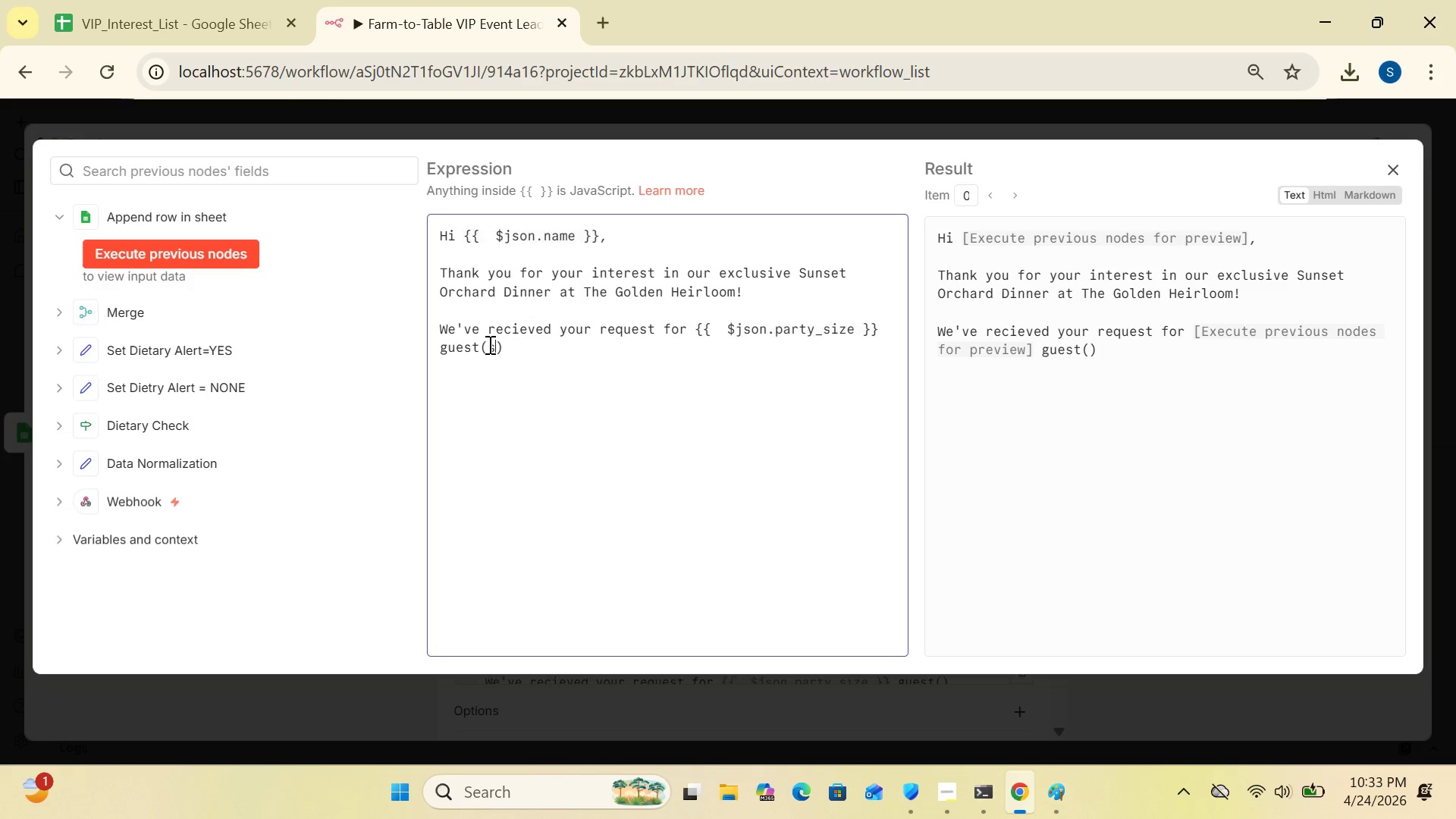 
key(S)
 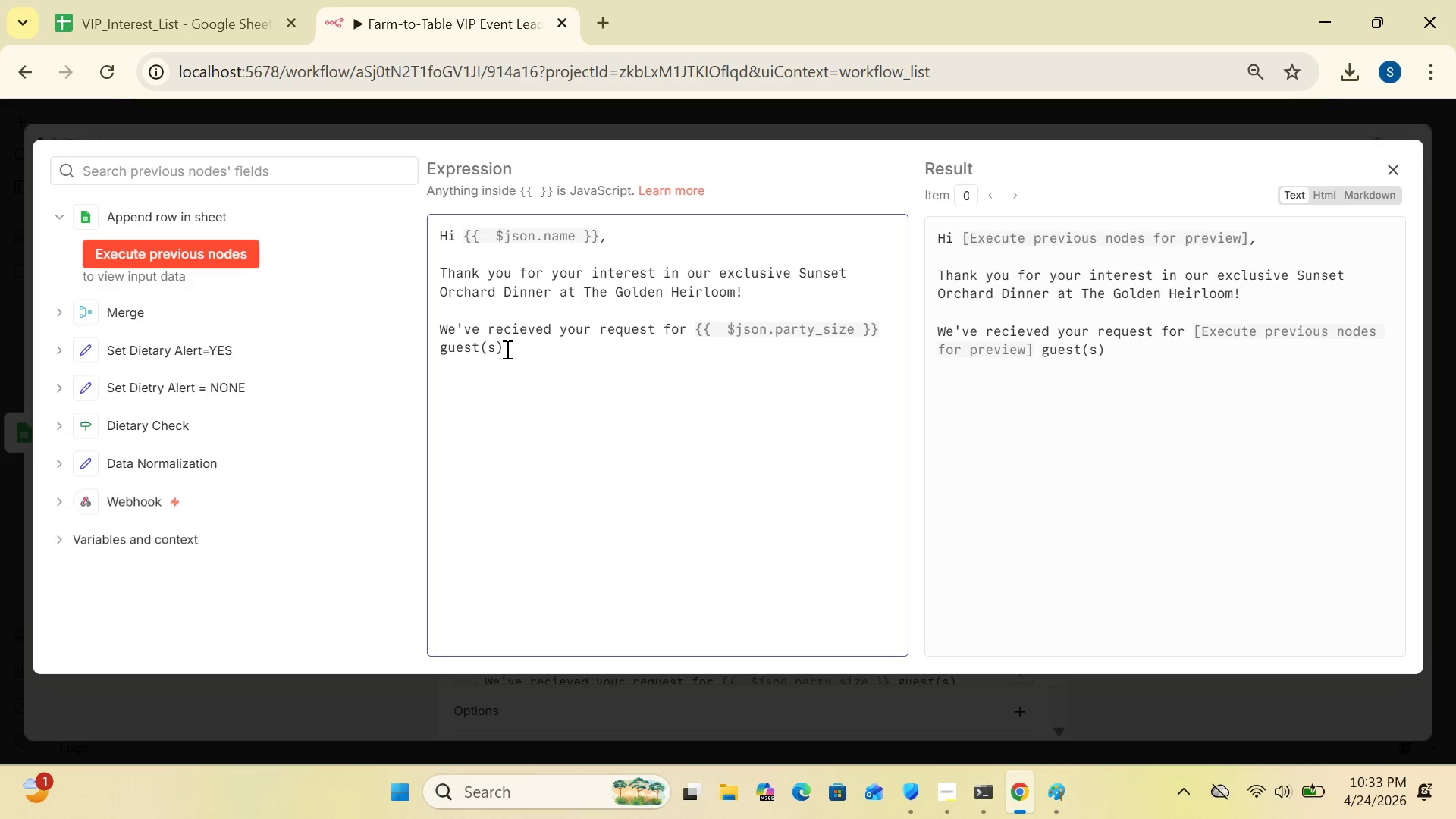 
left_click([506, 349])
 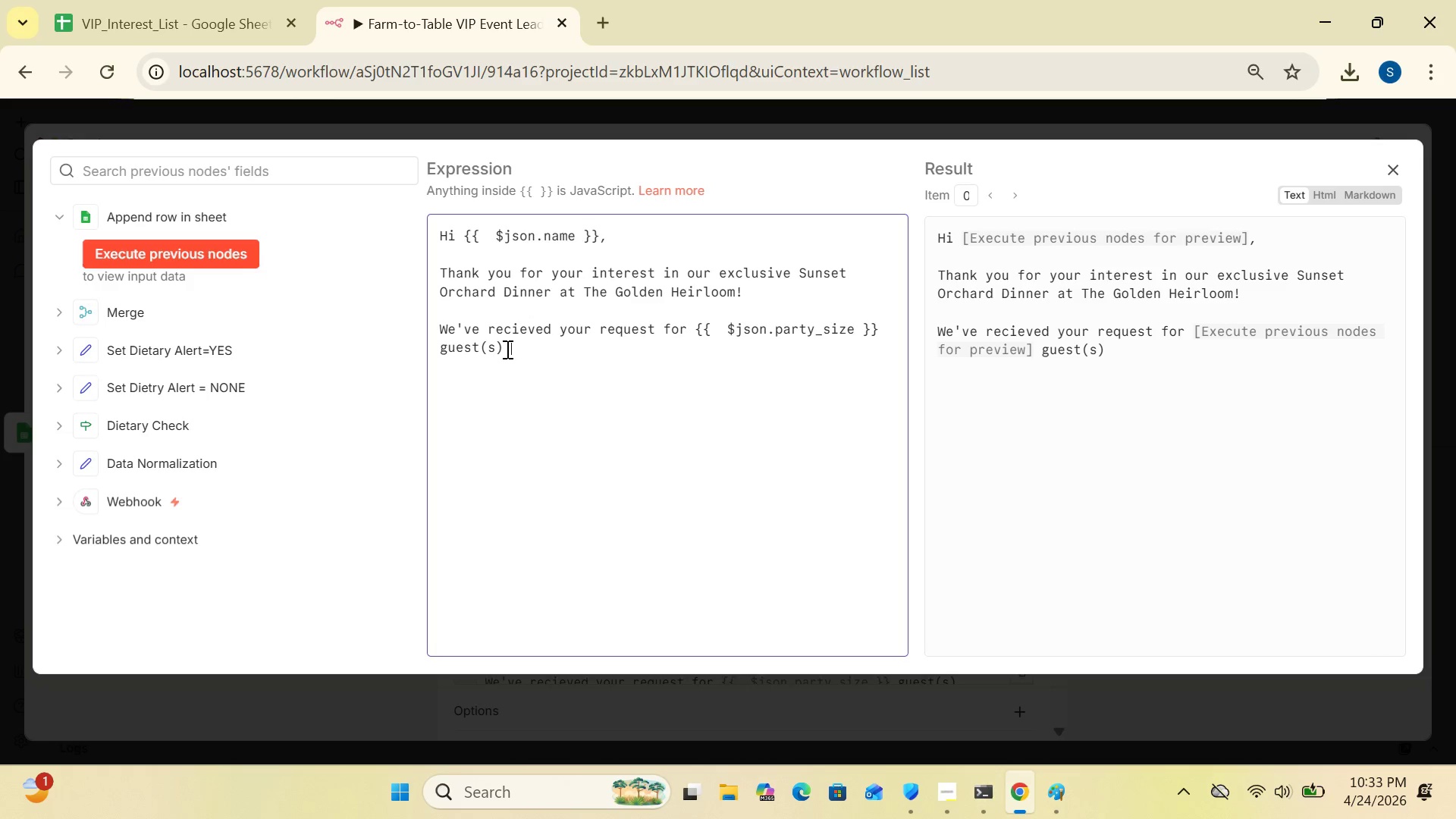 
type( on {{ $json.preffered_date)
 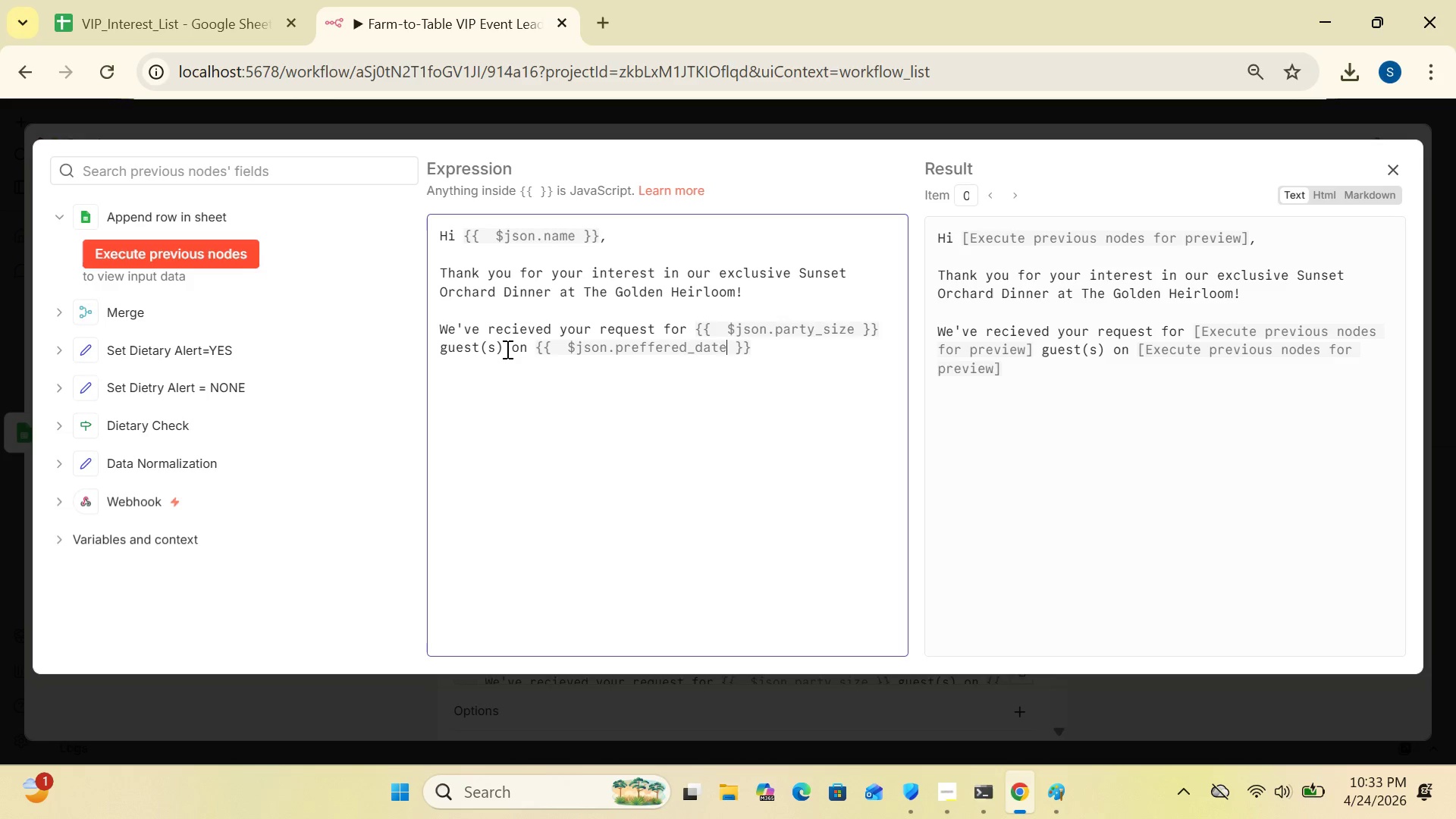 
left_click([761, 347])
 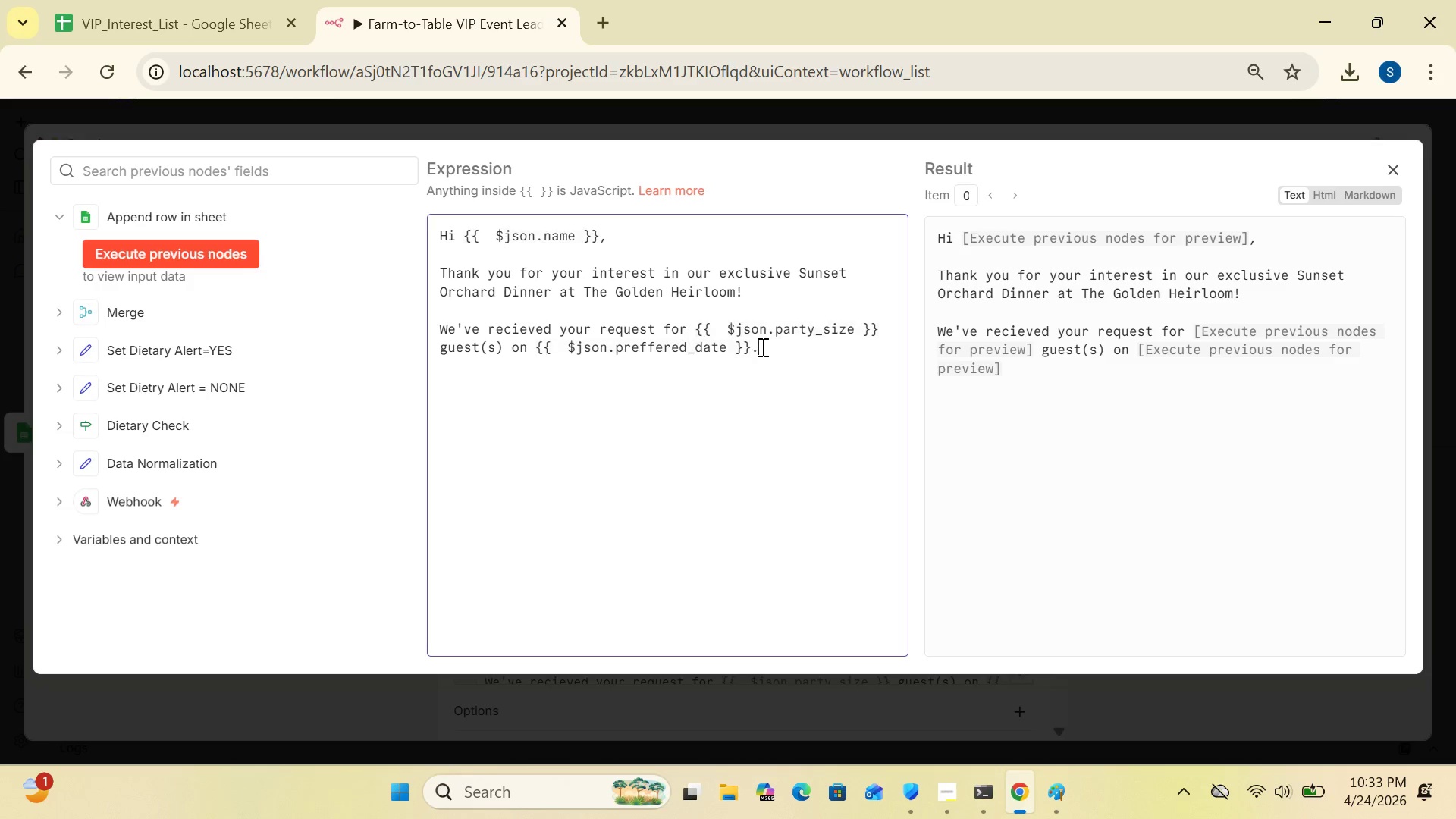 
key(Period)
 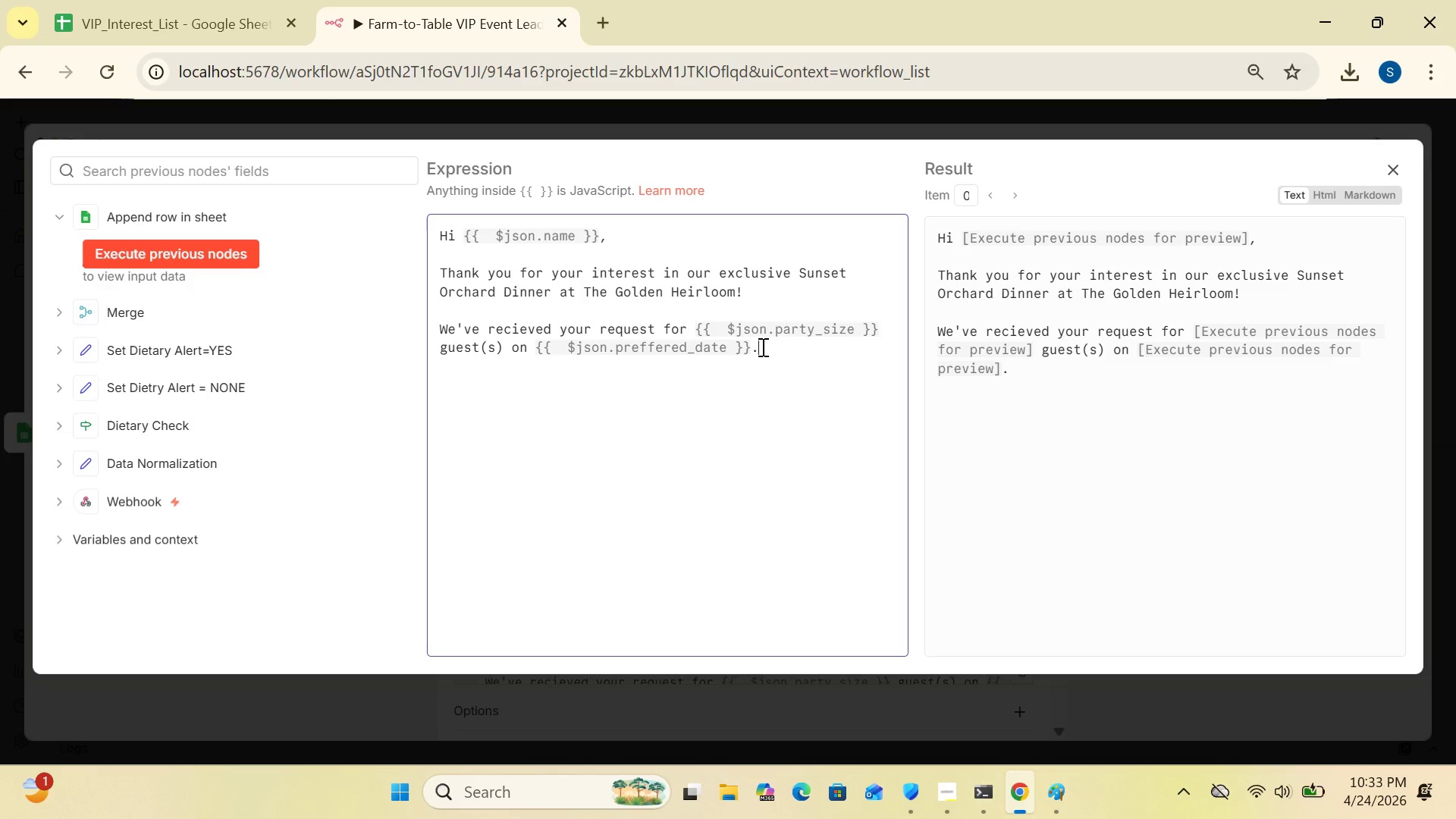 
key(Enter)
 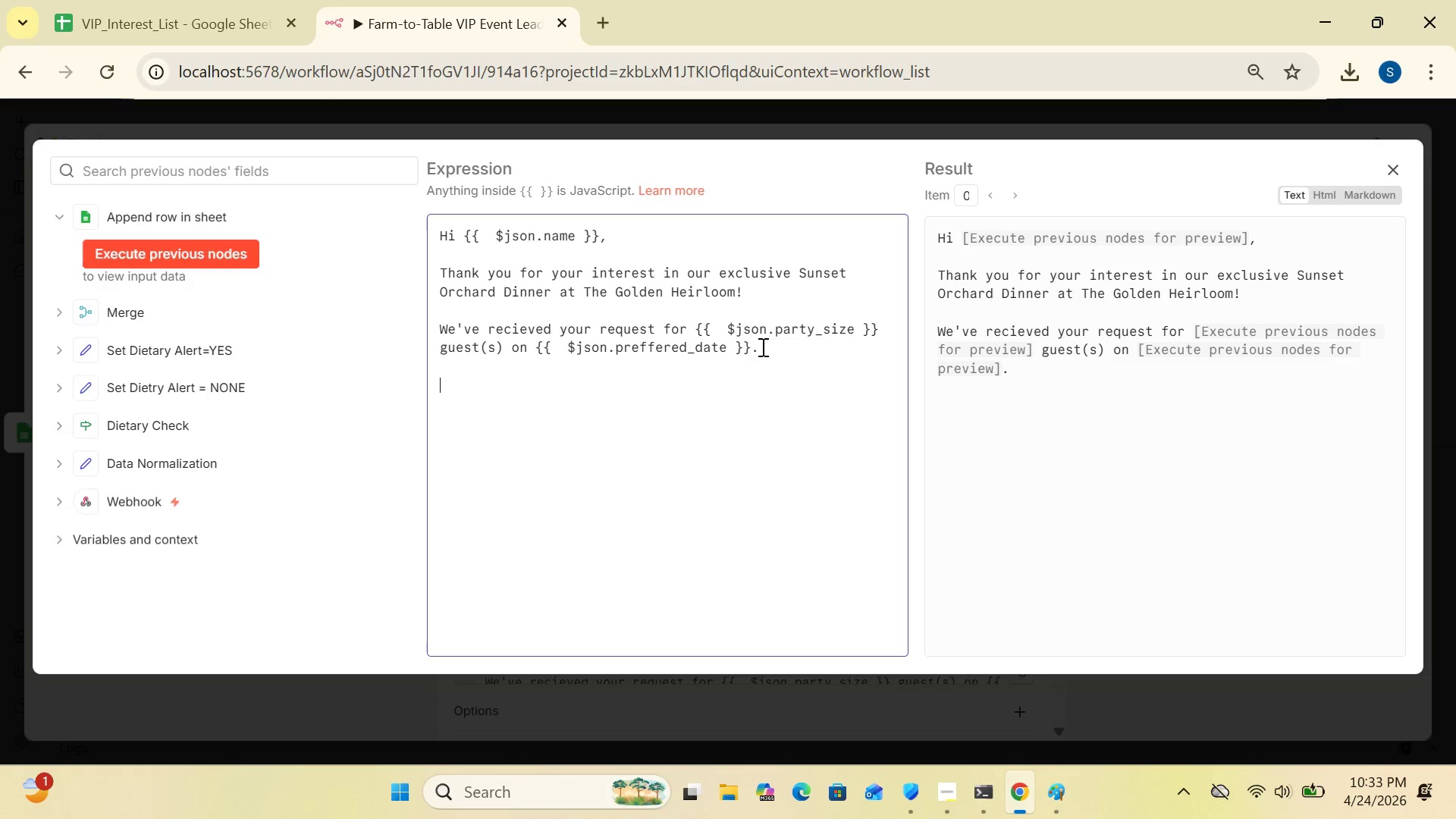 
key(Enter)
 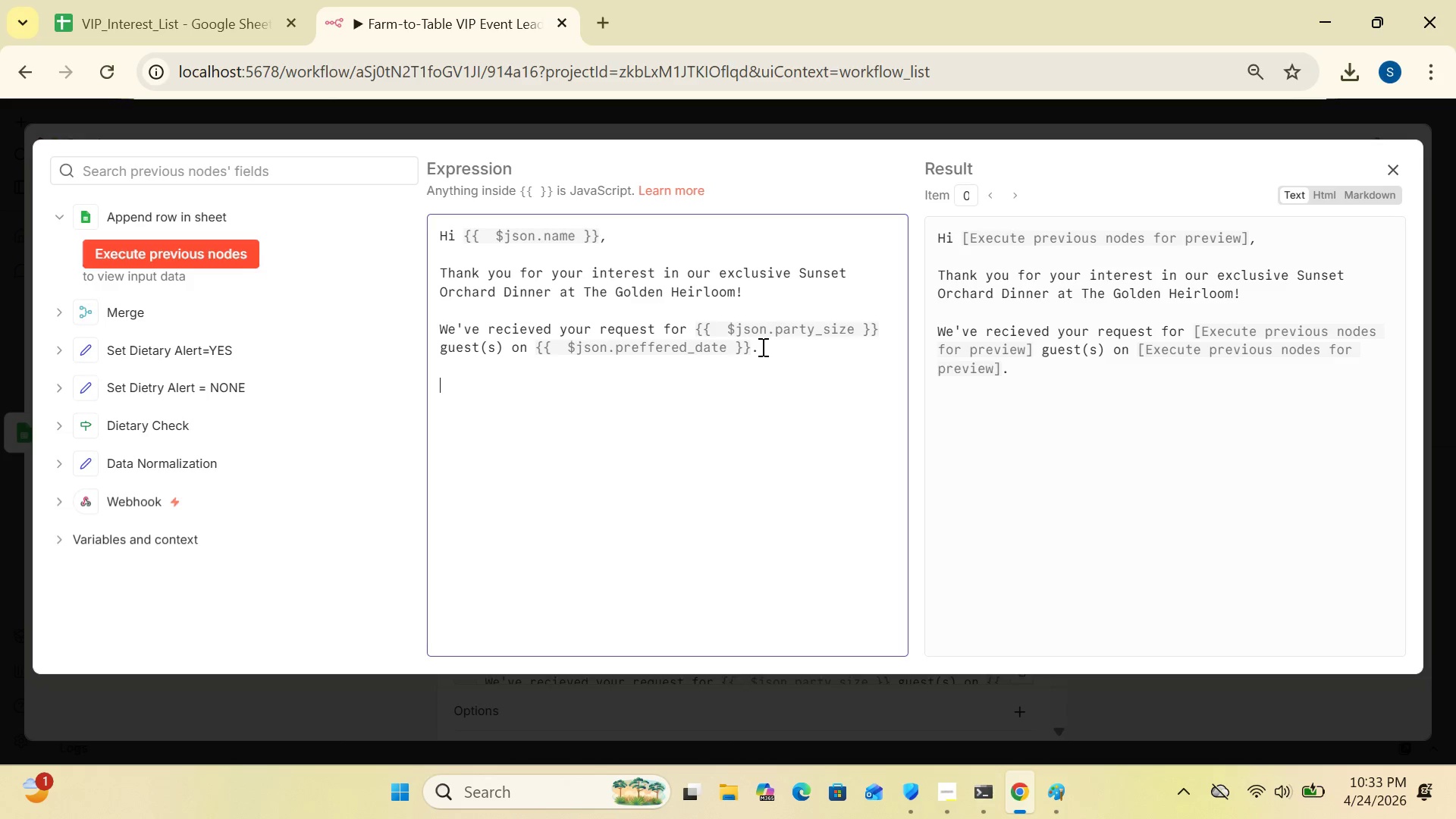 
type(View our seasonal menu here:)
 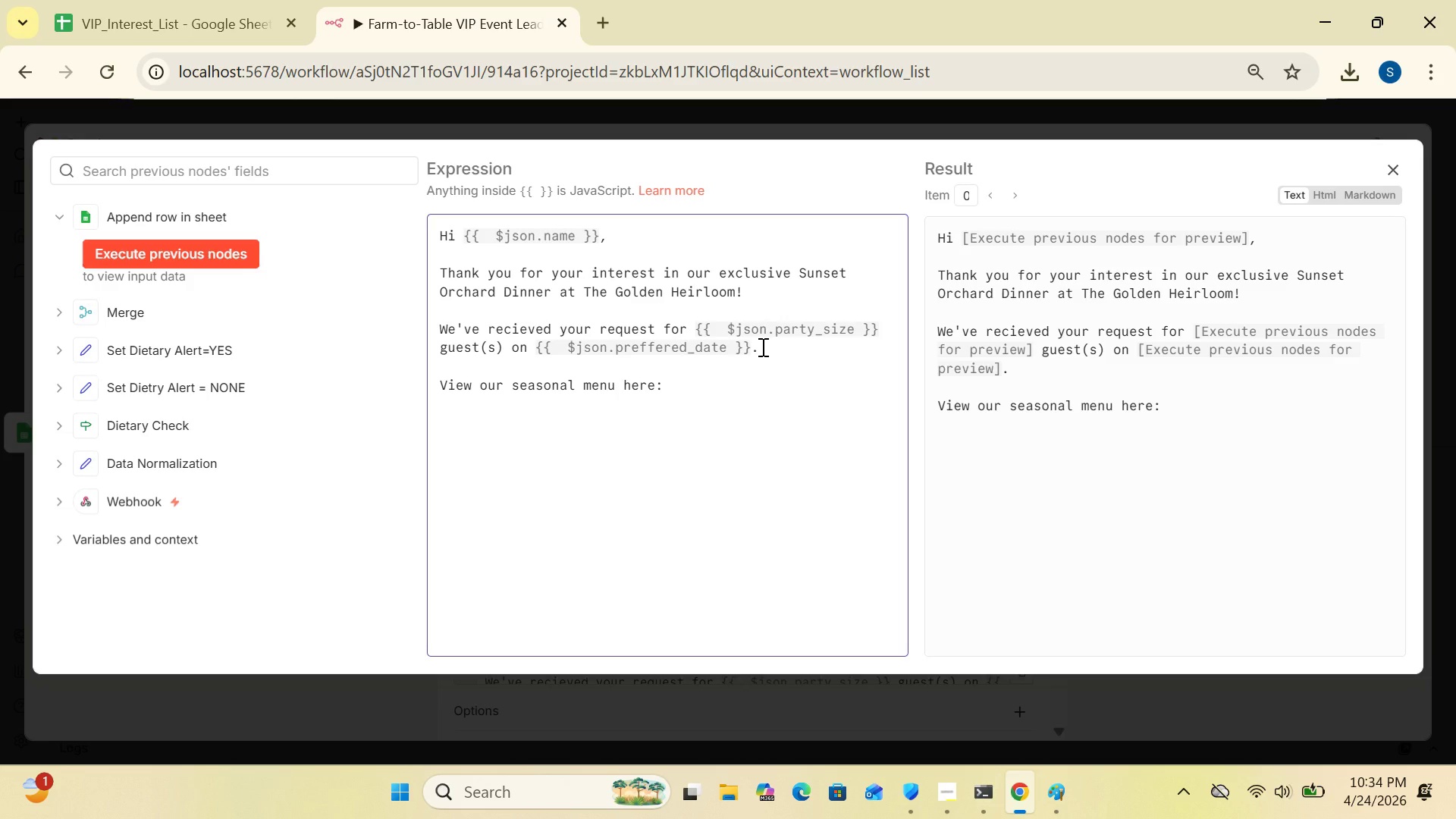 
key(Enter)
 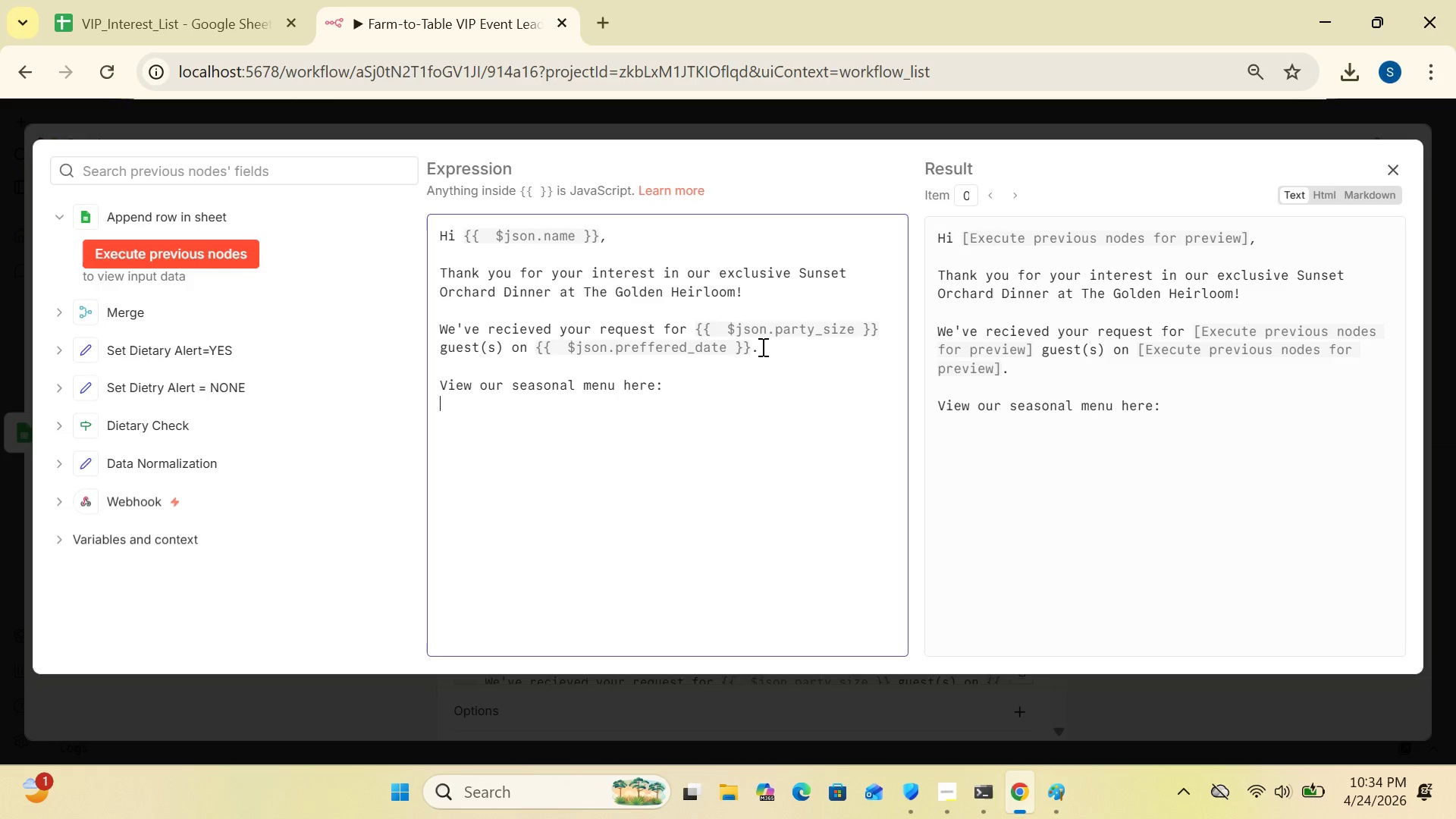 
type(https://thegolden)
 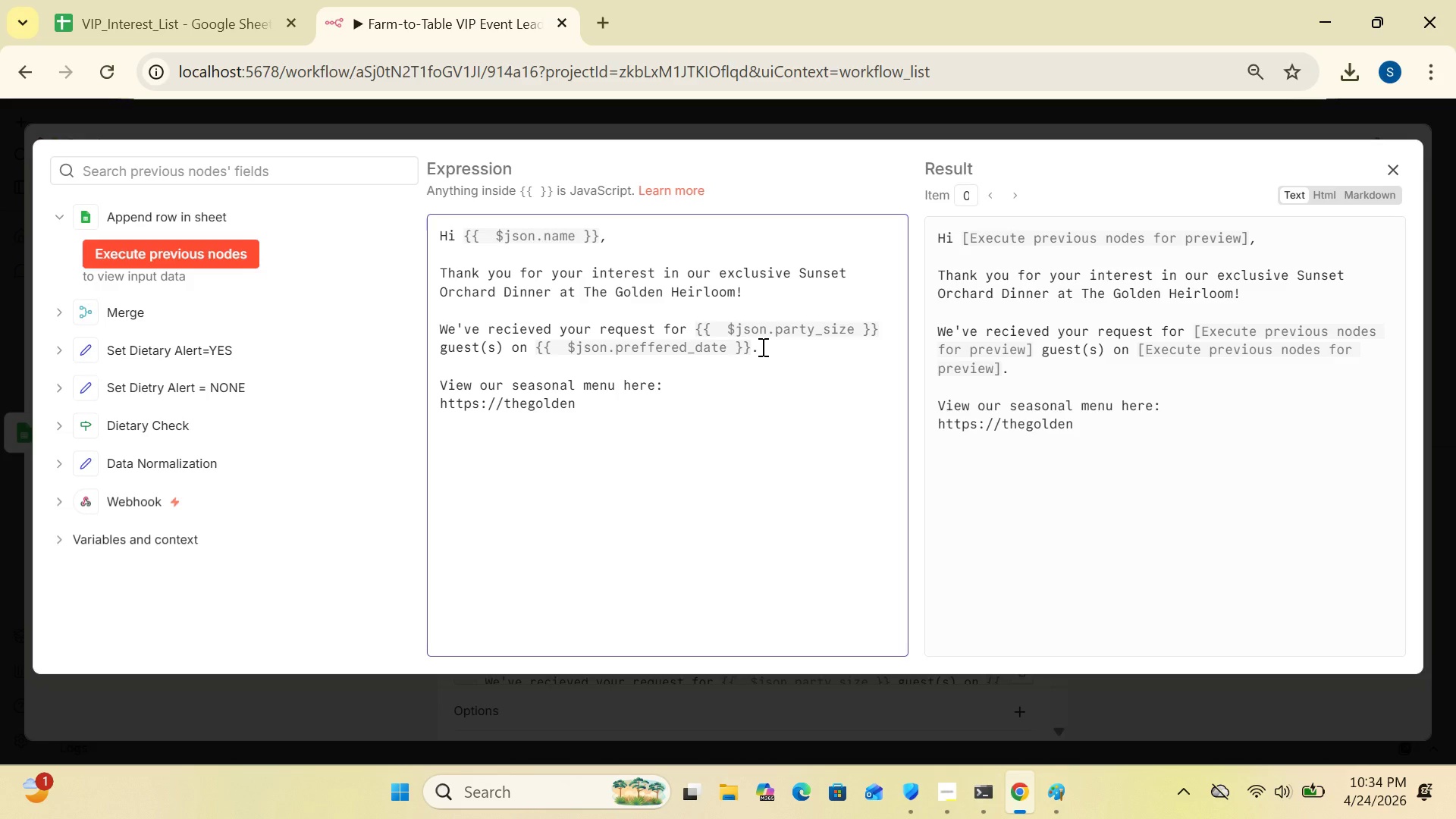 
type(hei)
 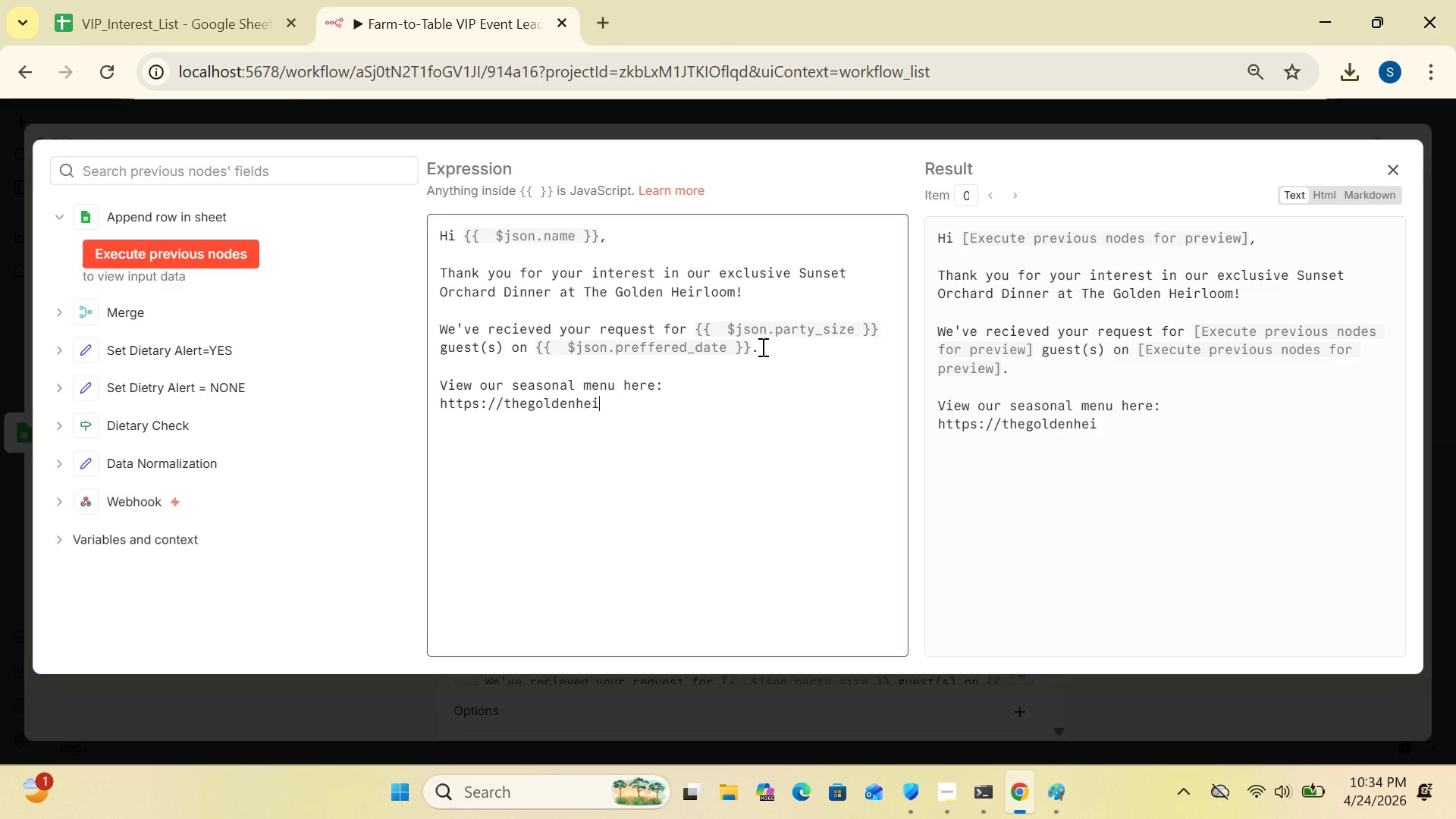 
type(rloom.com/menu)
 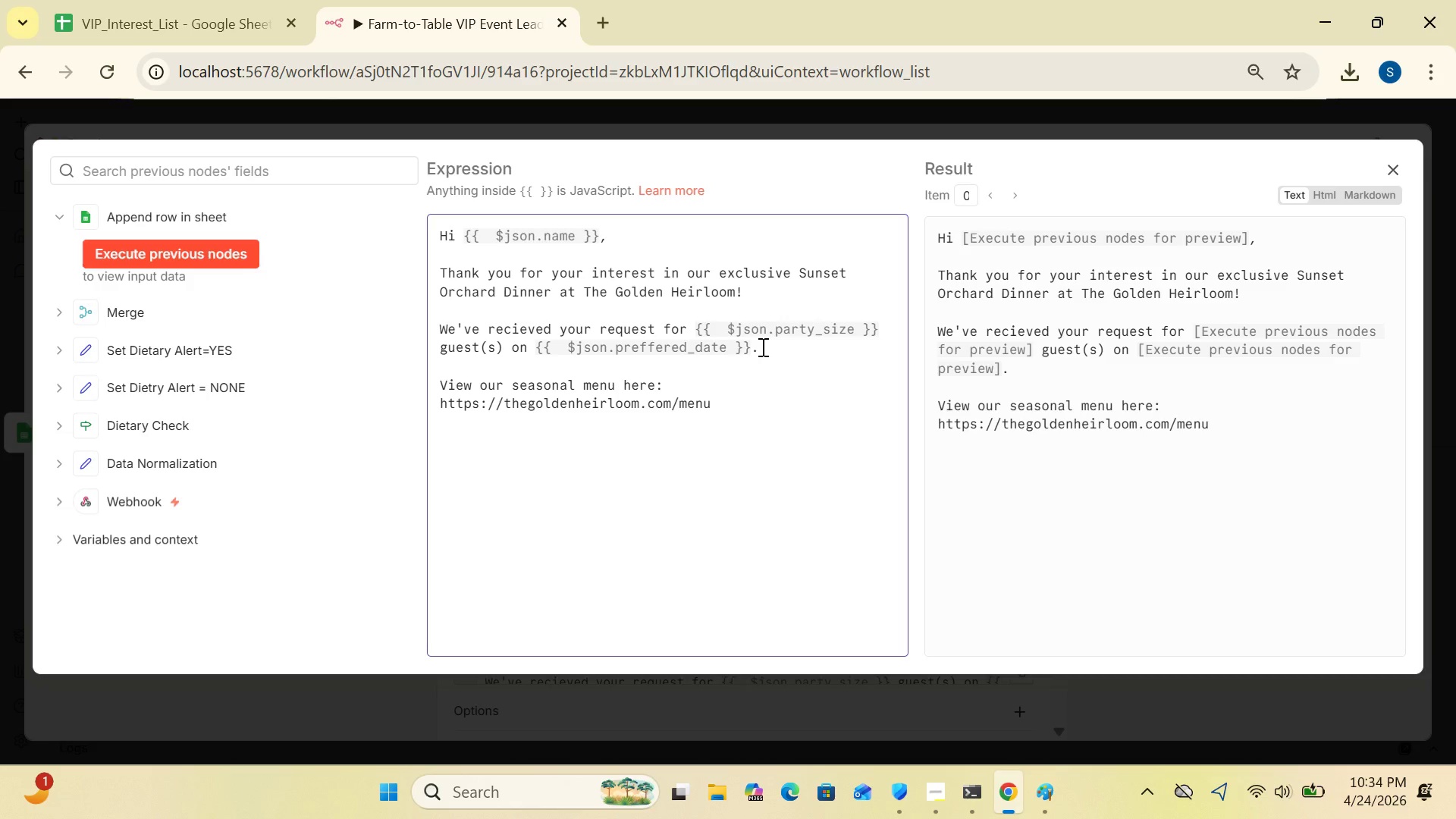 
key(Enter)
 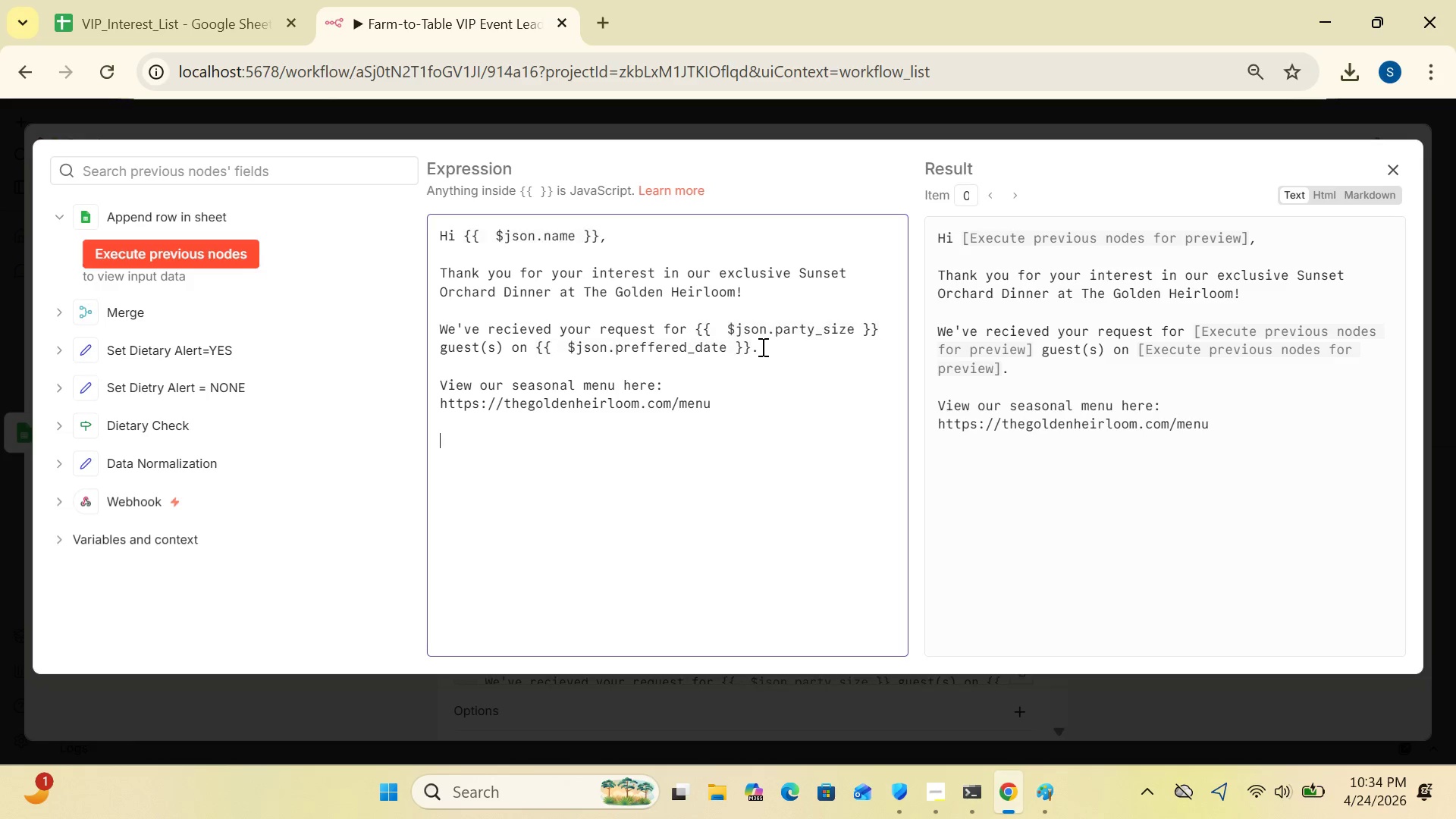 
key(Enter)
 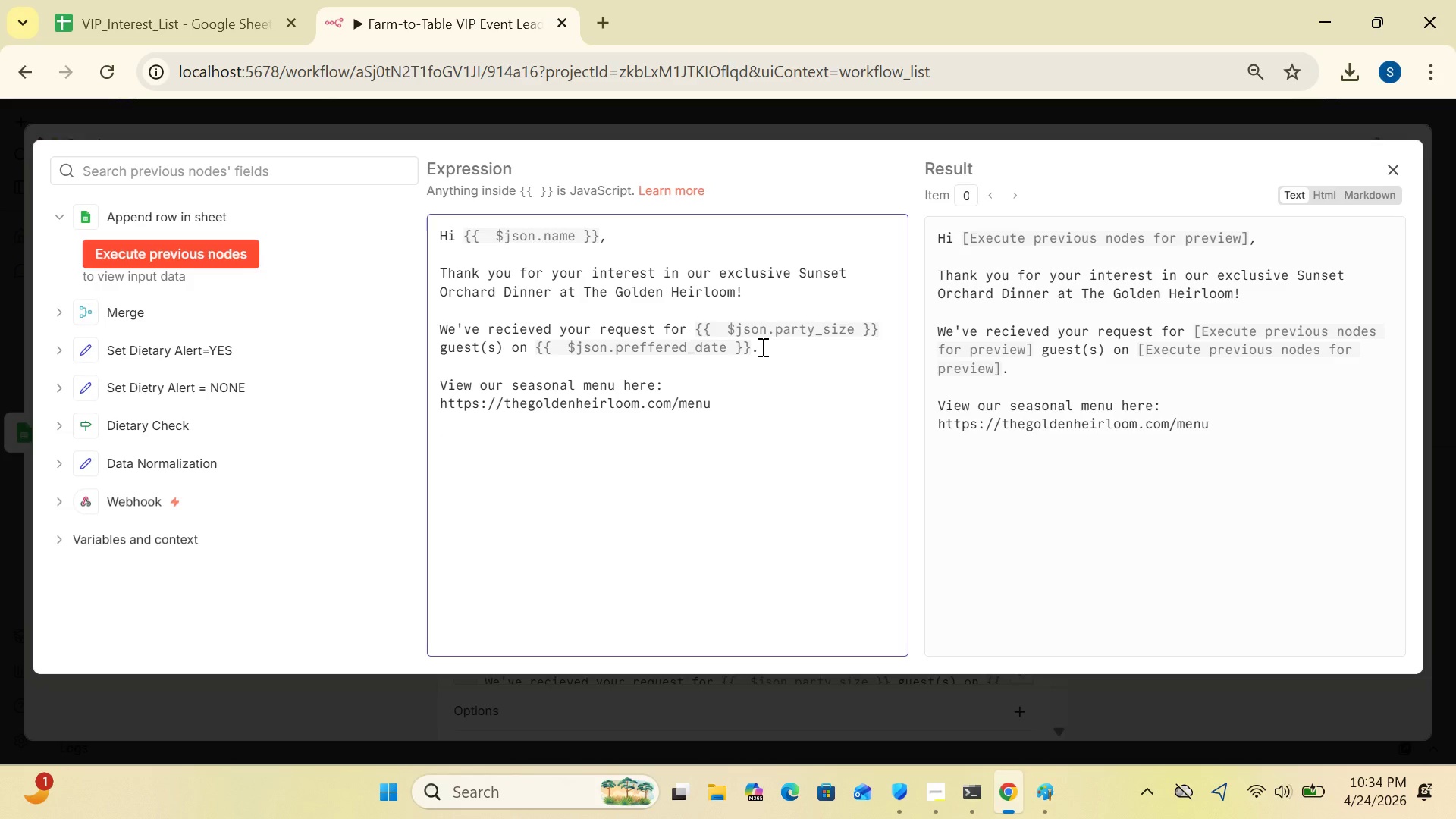 
key(CapsLock)
 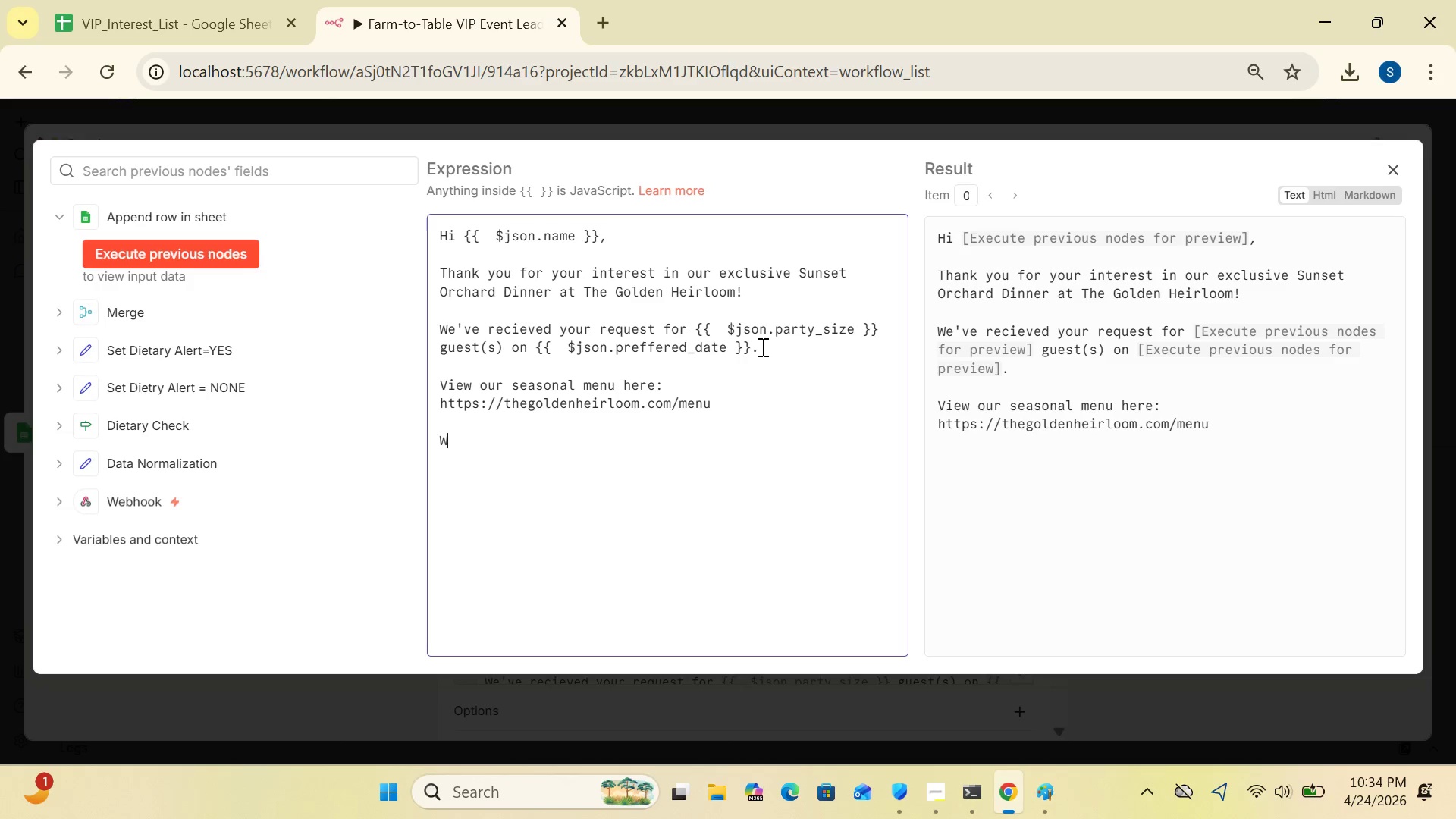 
key(W)
 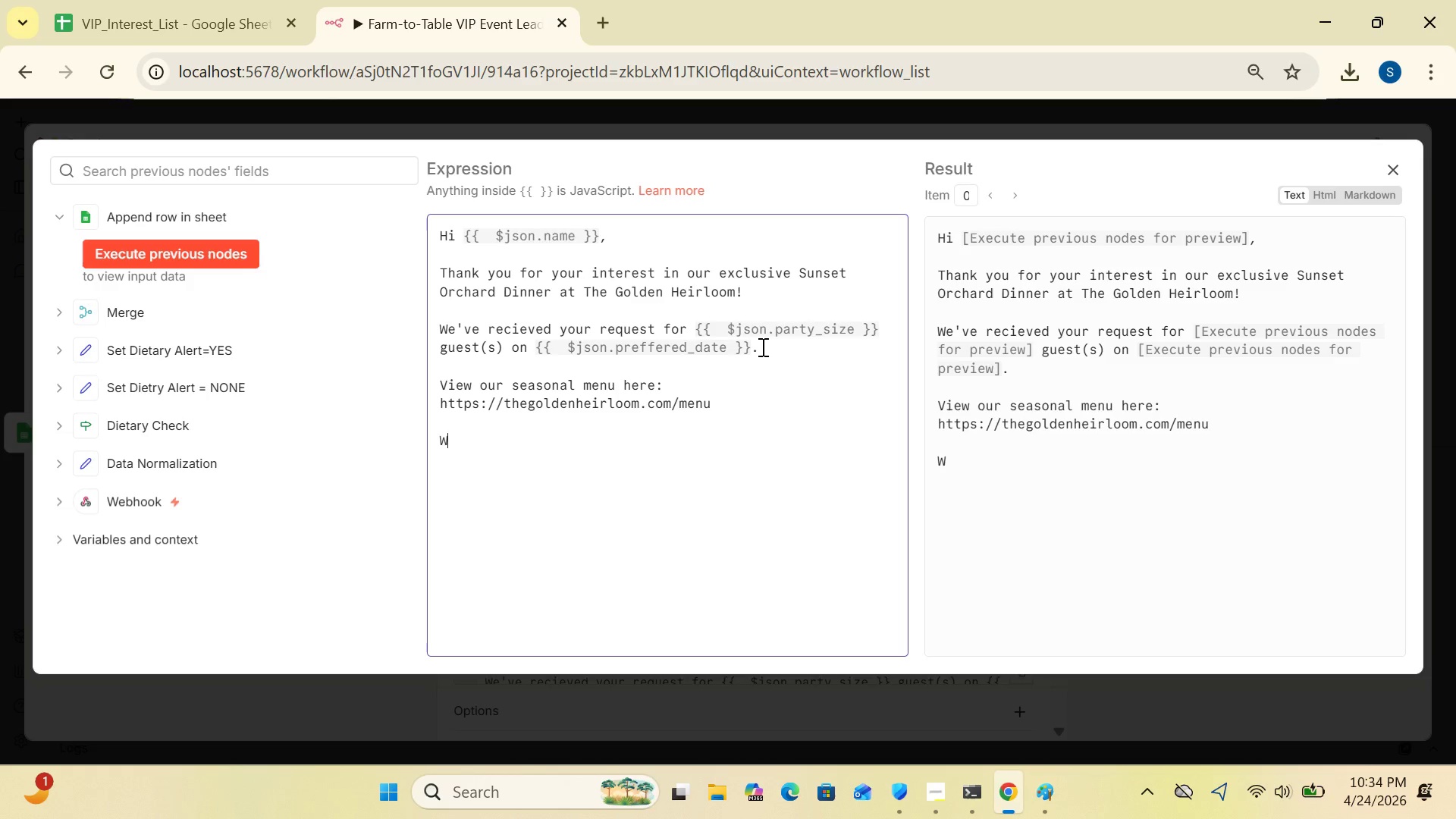 
key(CapsLock)
 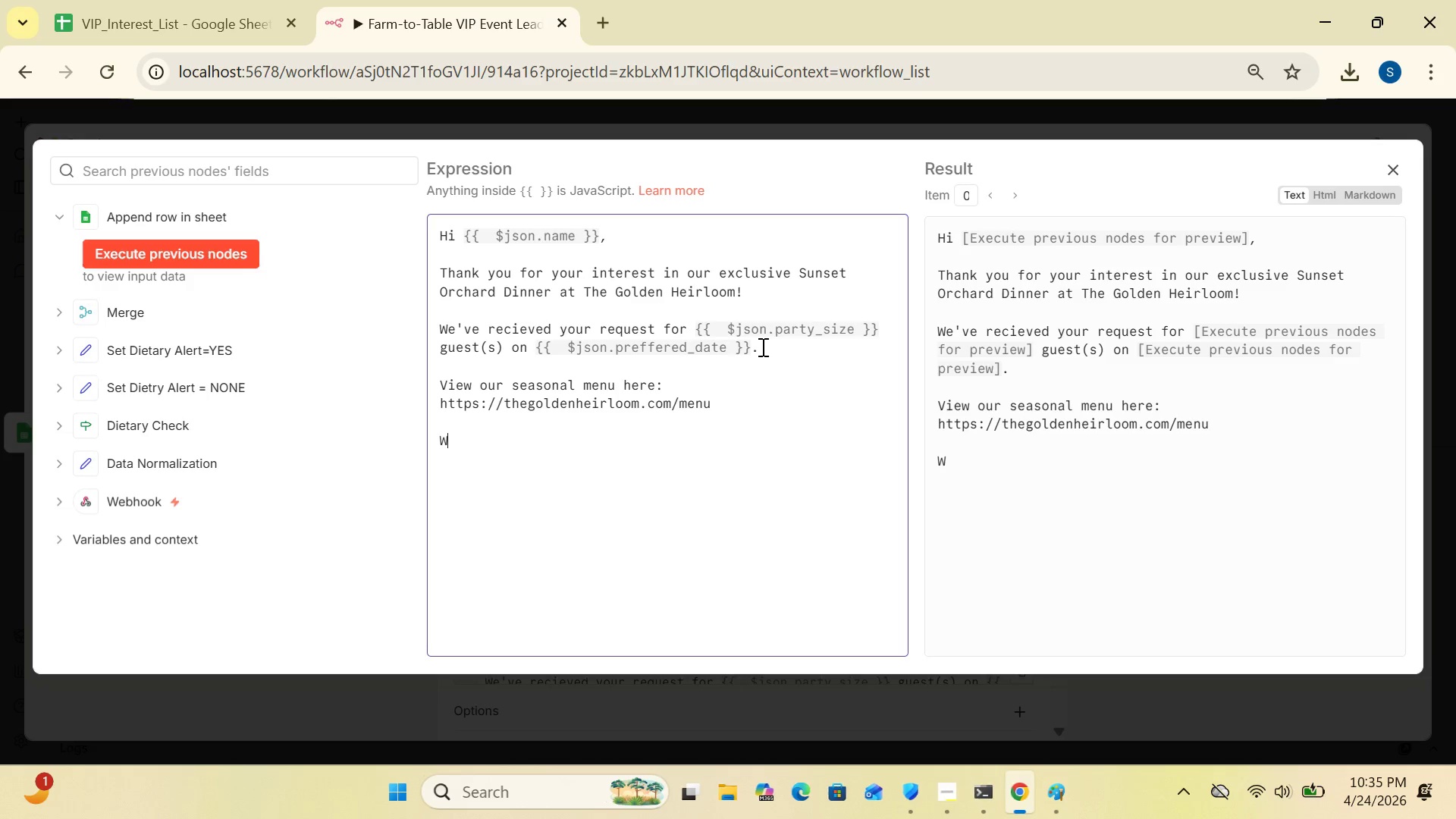 
key(E)
 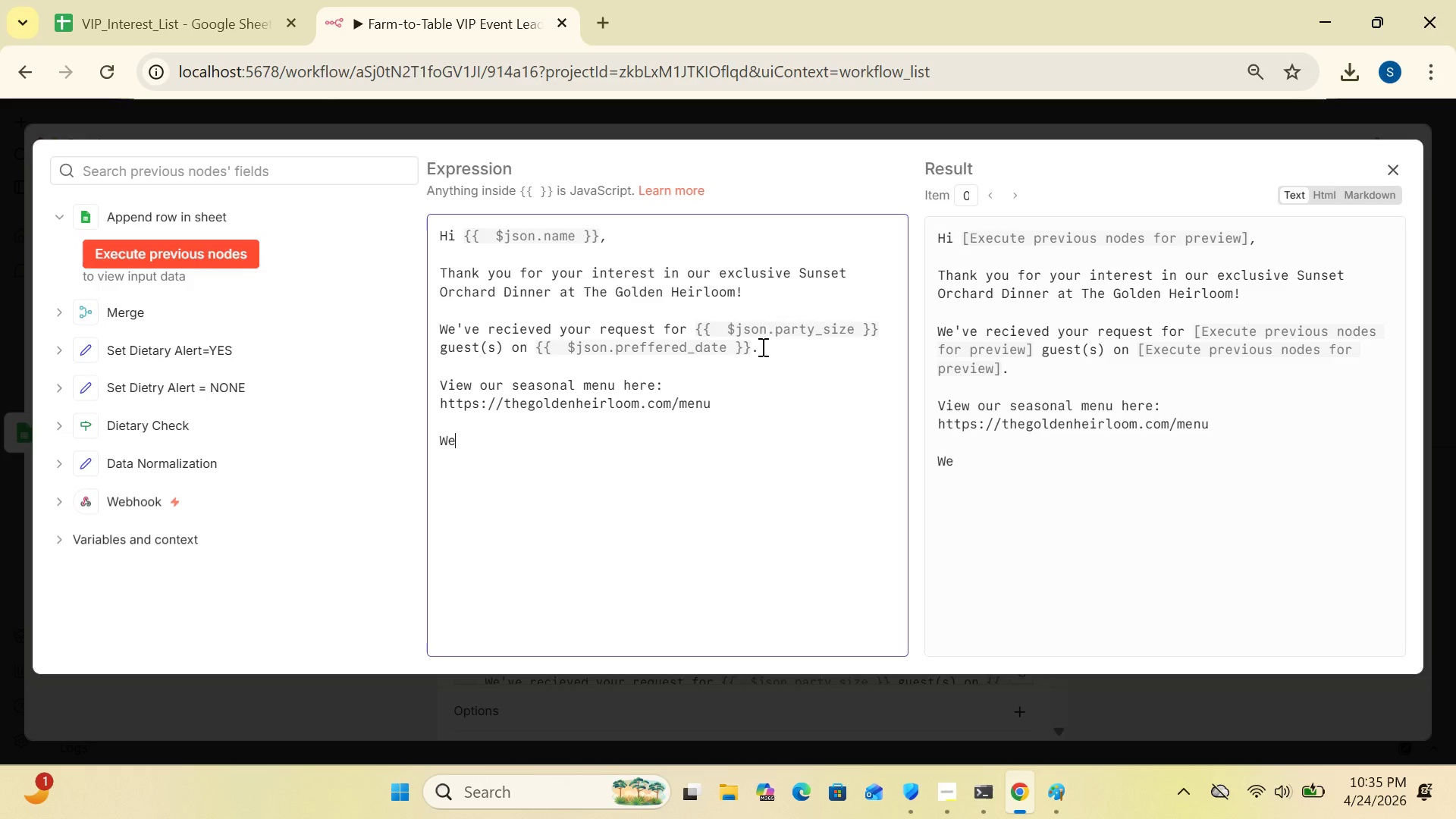 
type('ll be in touch shortly to confirm your reservation.)
 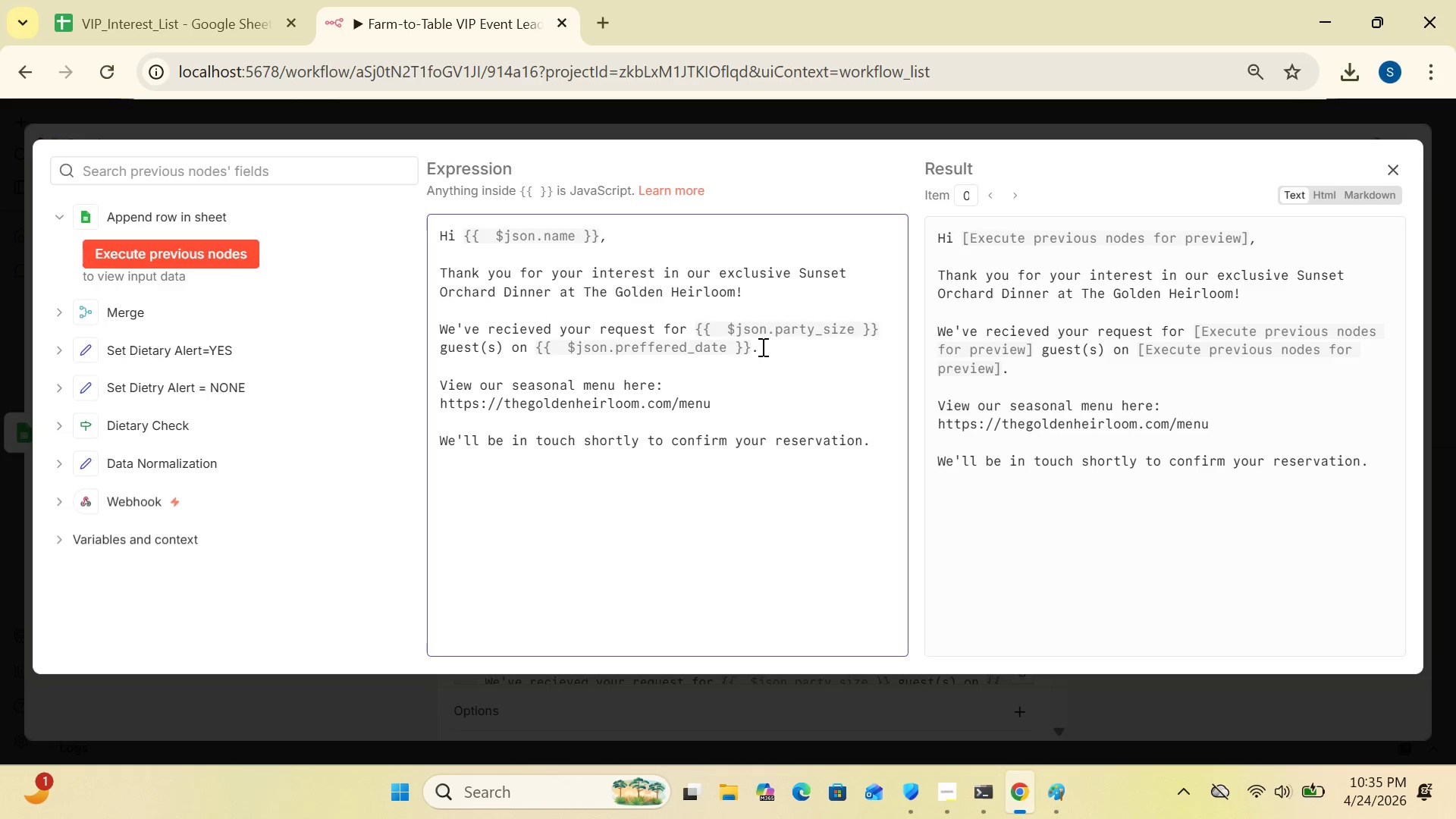 
key(Enter)
 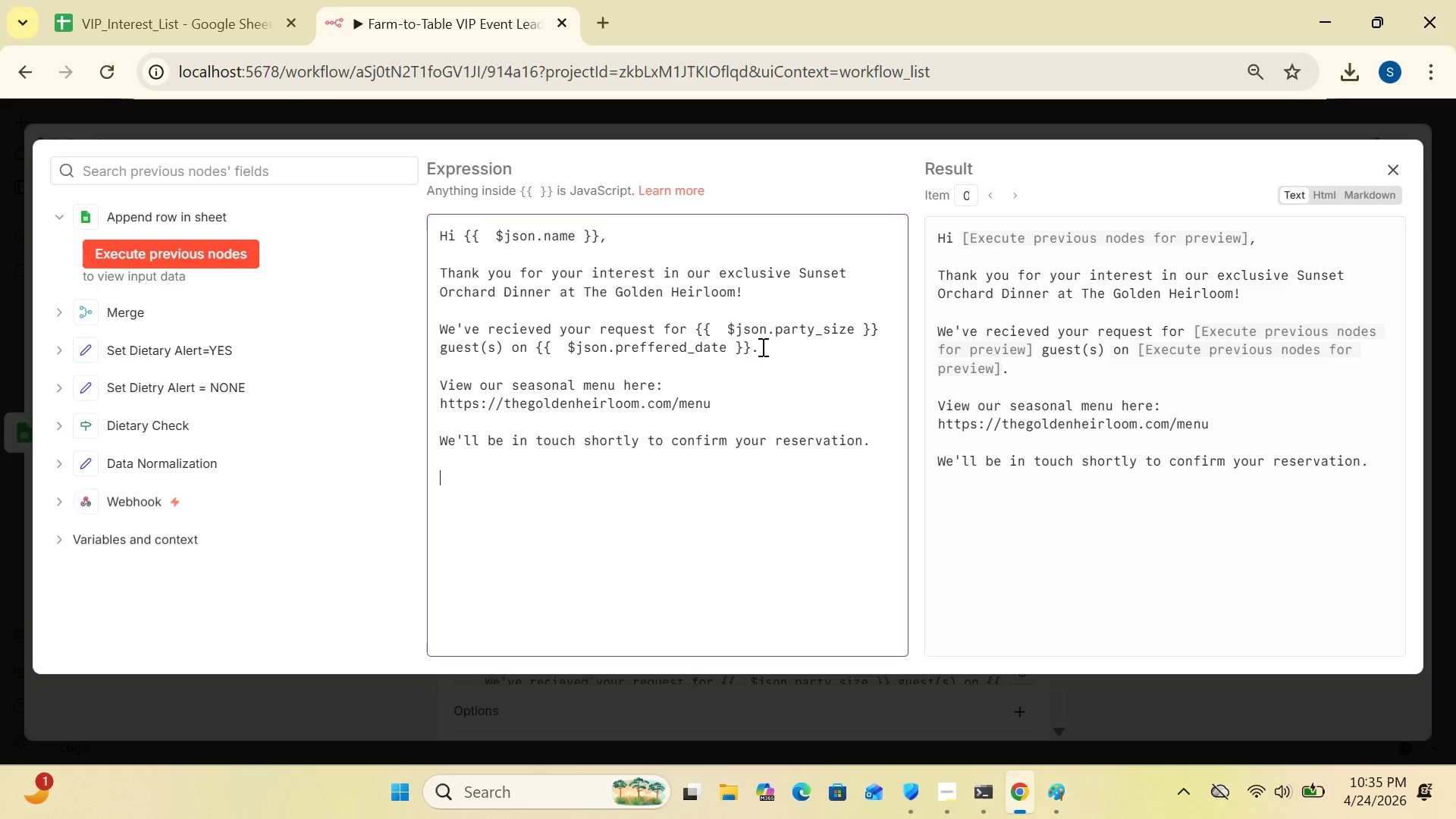 
key(Enter)
 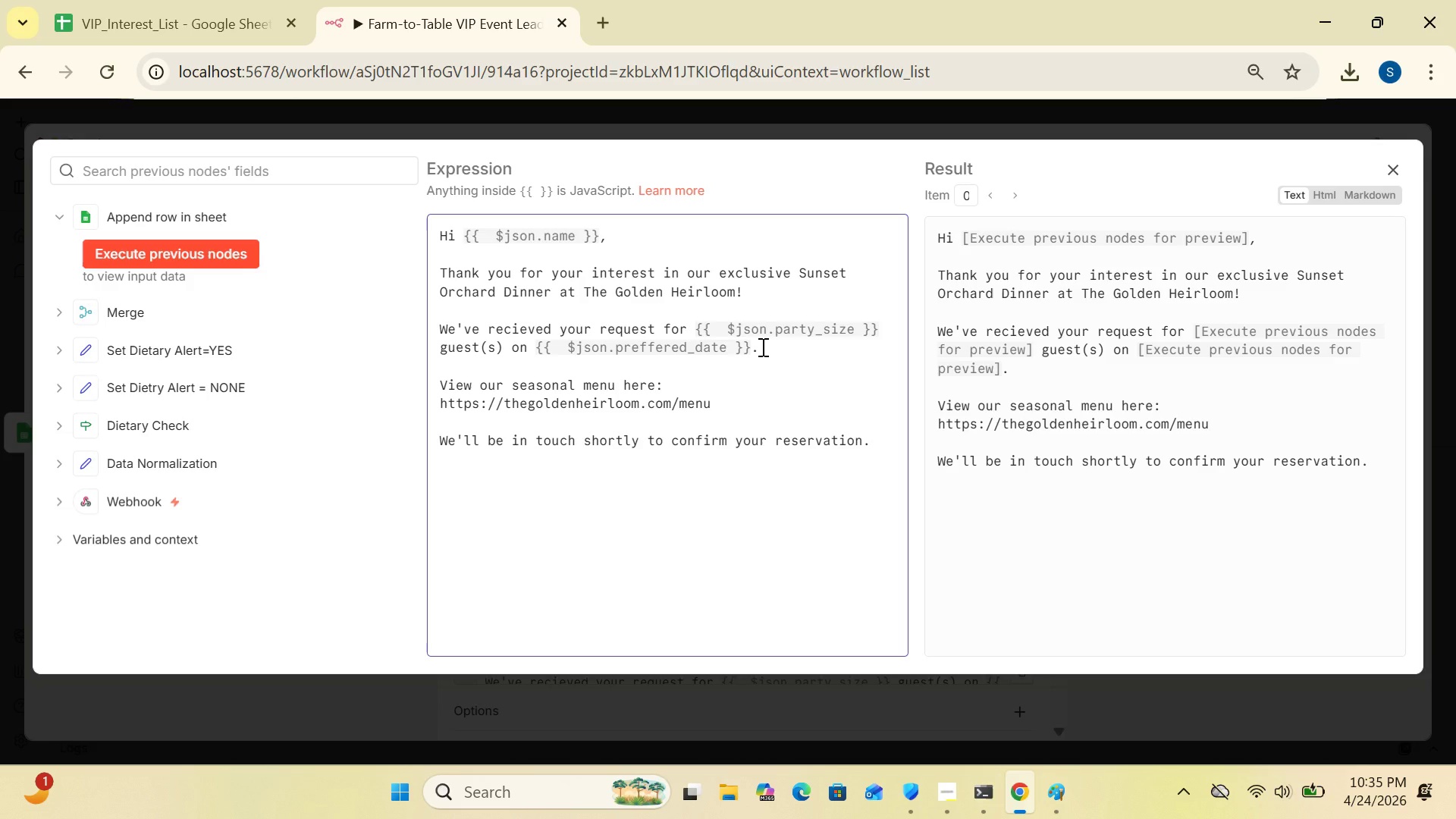 
type(warm regards)
 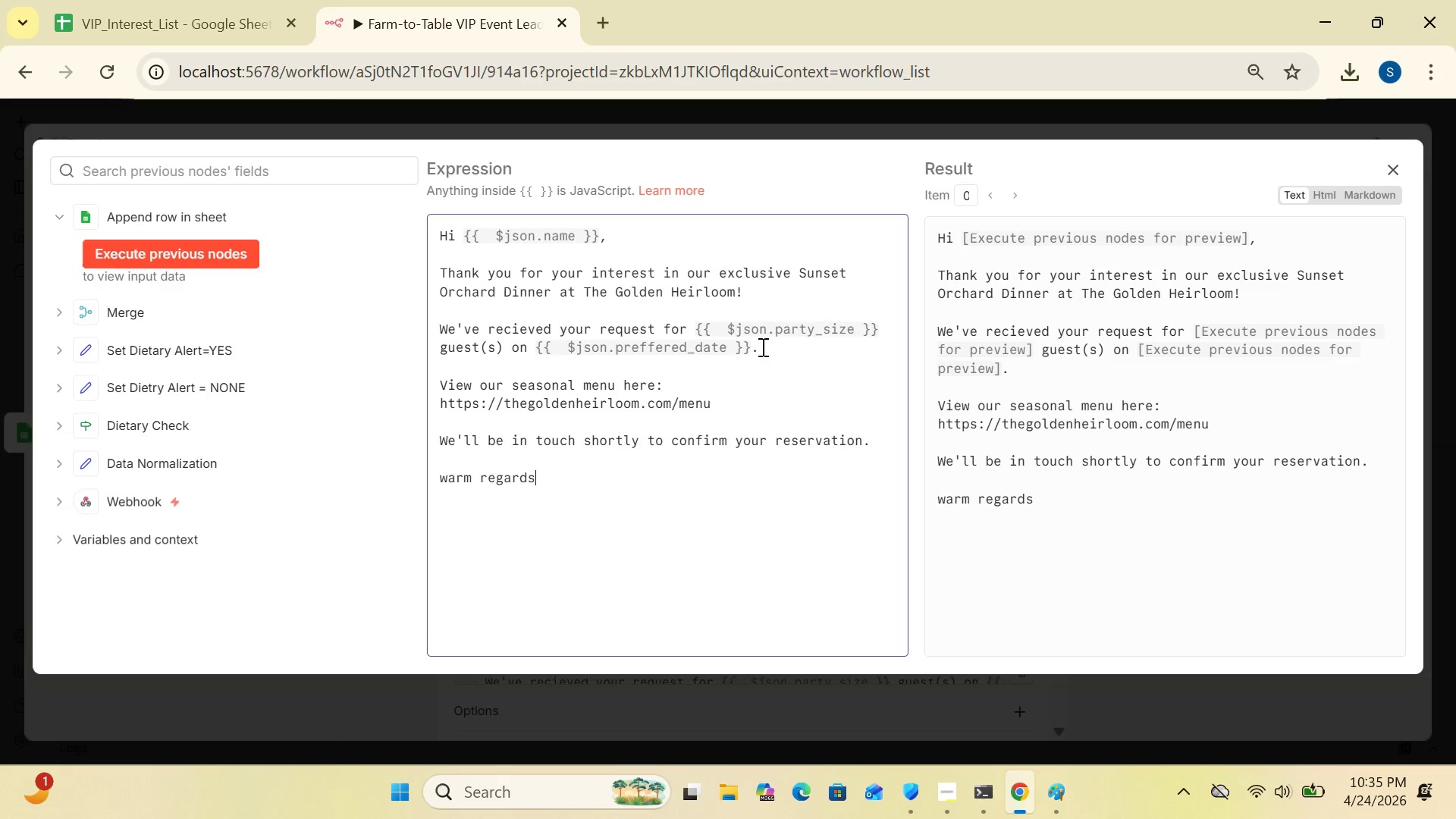 
key(Enter)
 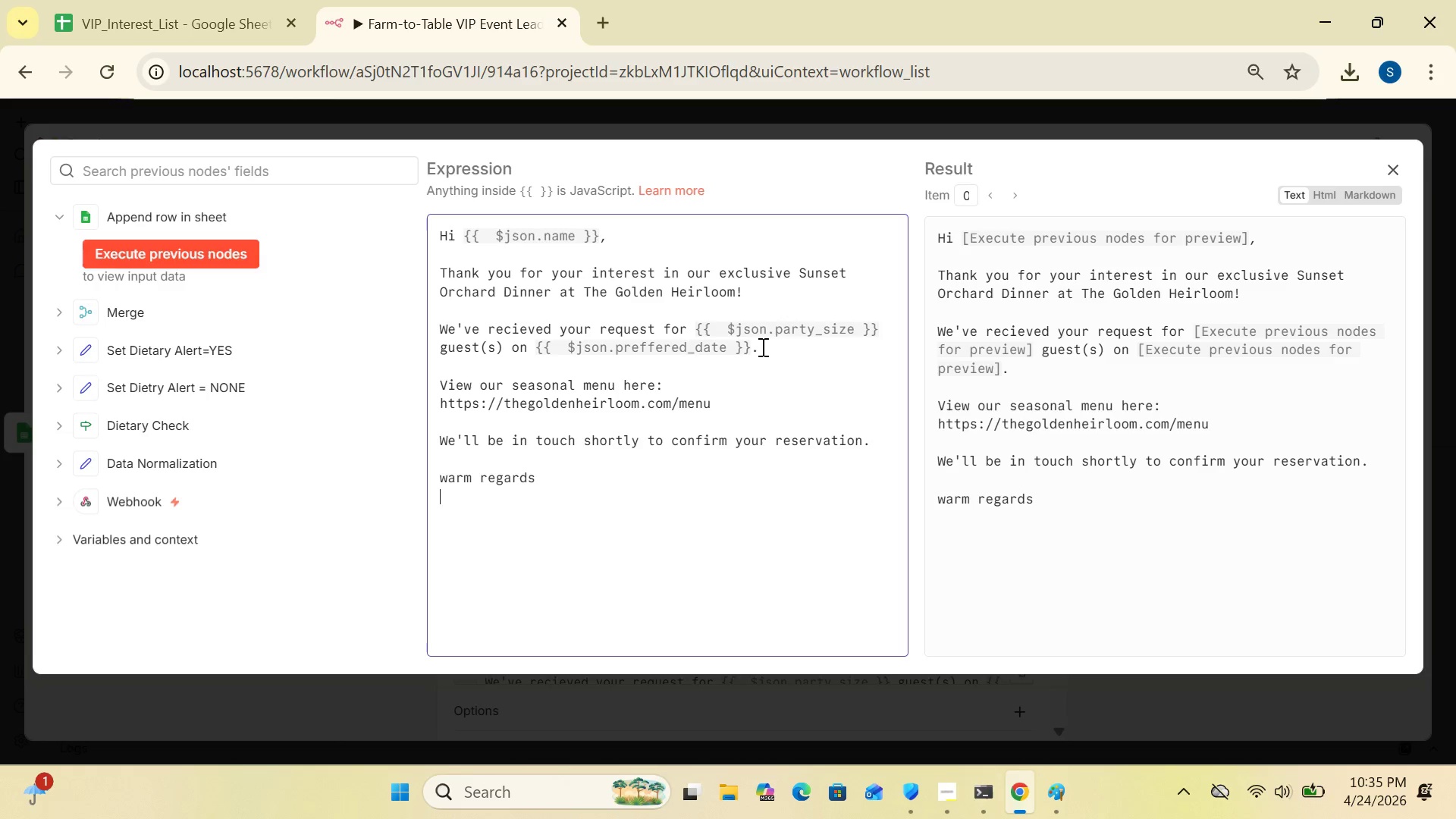 
type(The Golden Heirloom Team)
 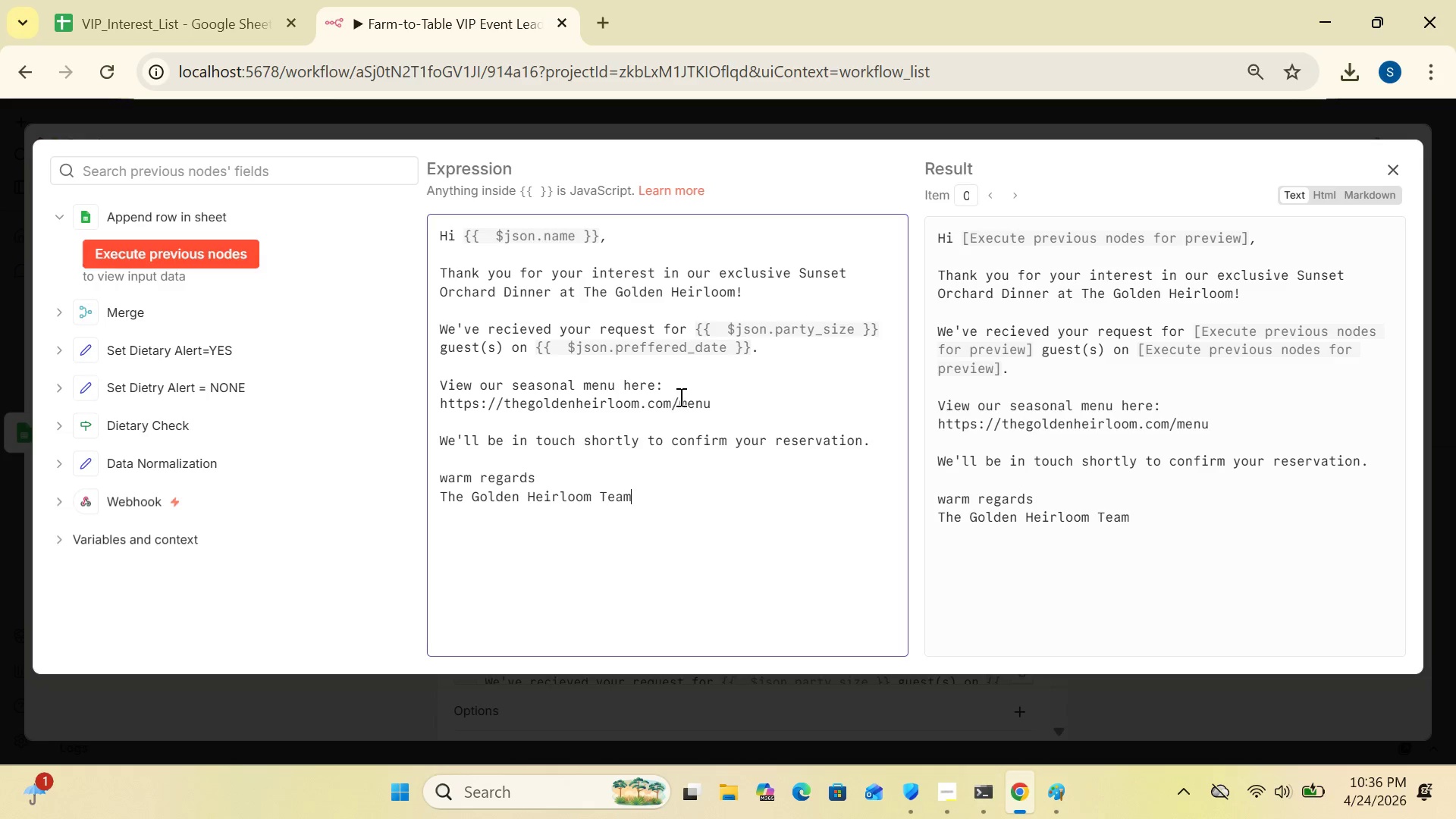 
wait(15.92)
 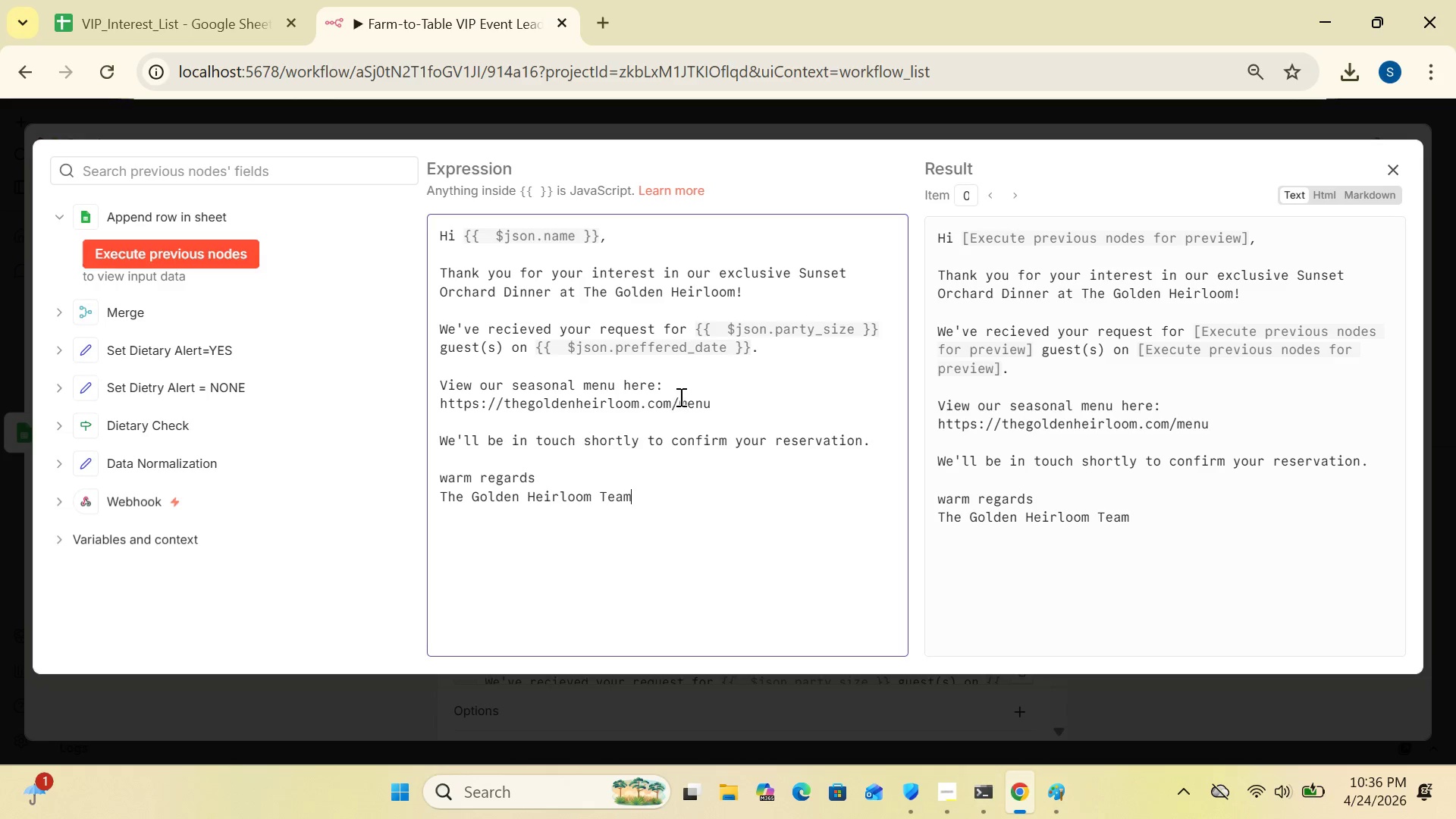 
left_click([1389, 173])
 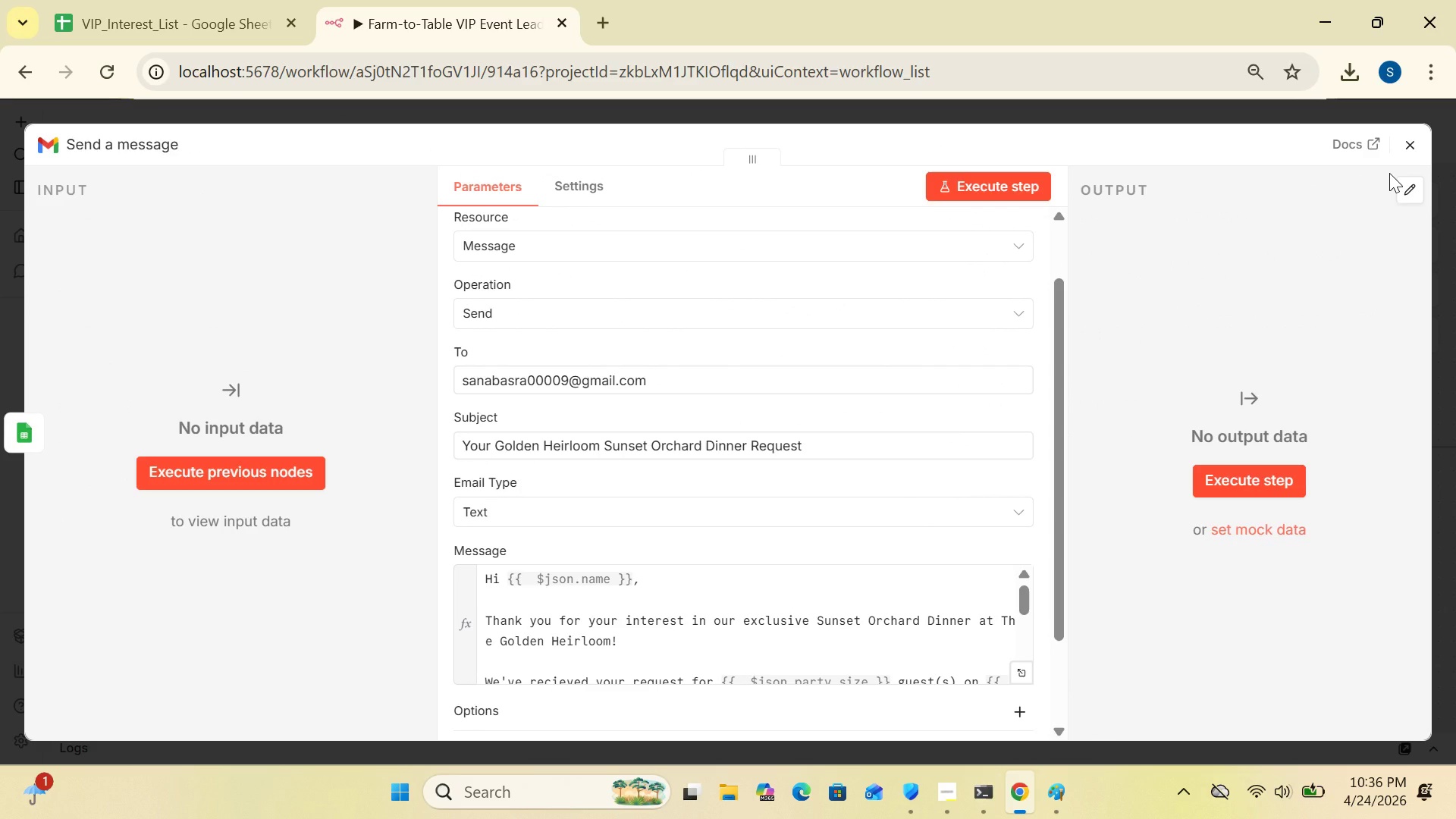 
wait(8.05)
 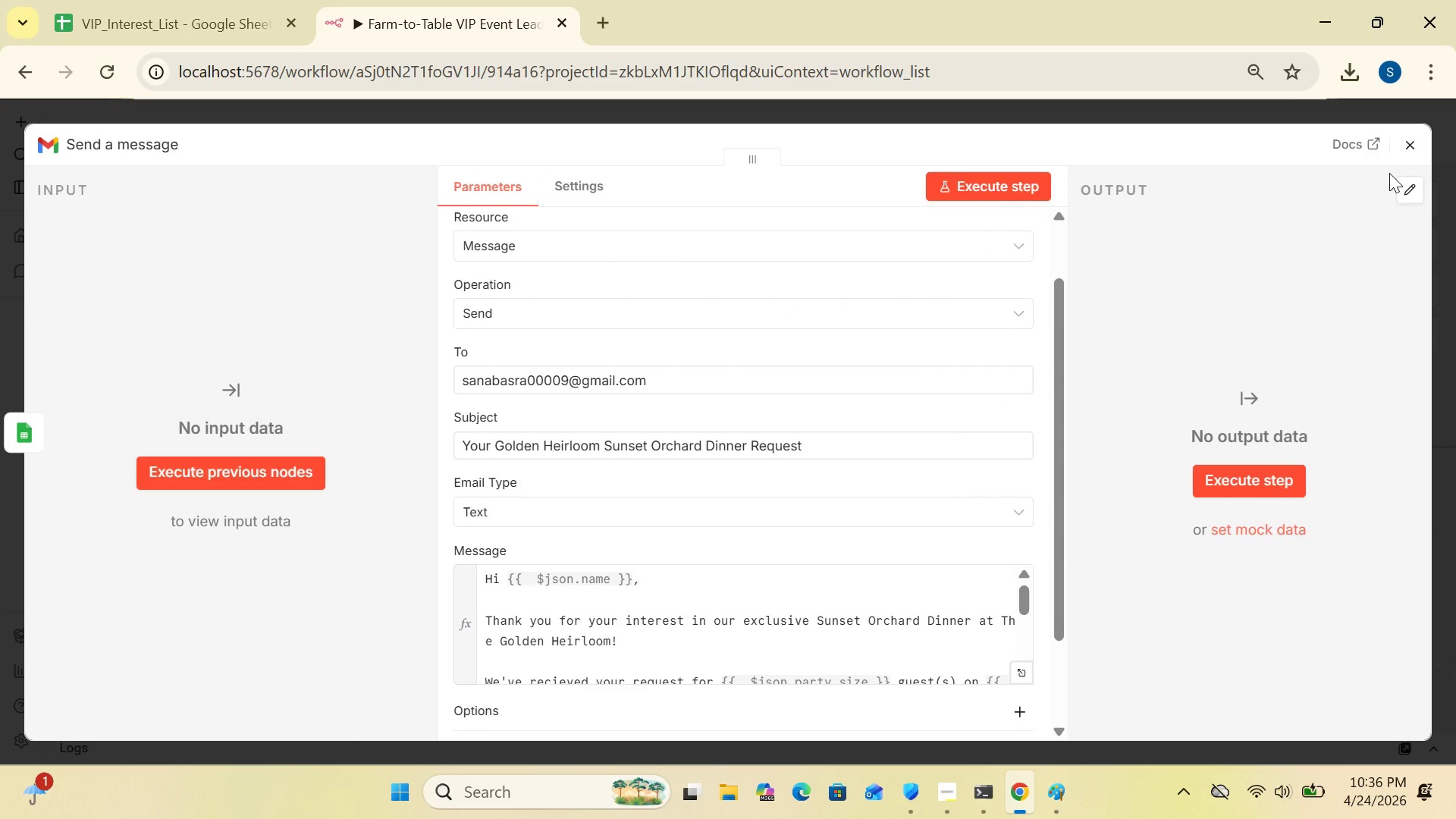 
left_click([1407, 147])
 